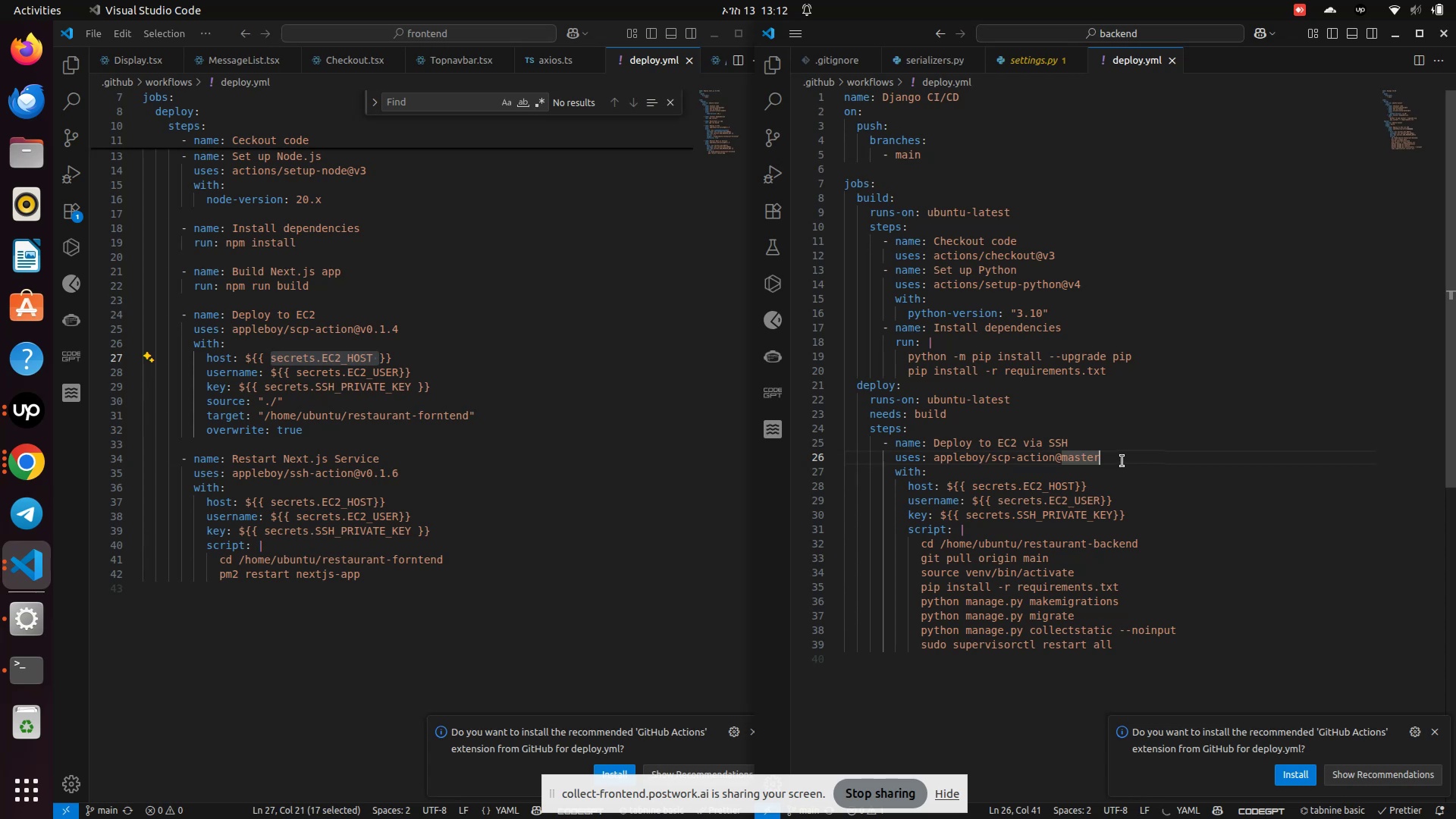 
left_click_drag(start_coordinate=[1122, 461], to_coordinate=[889, 453])
 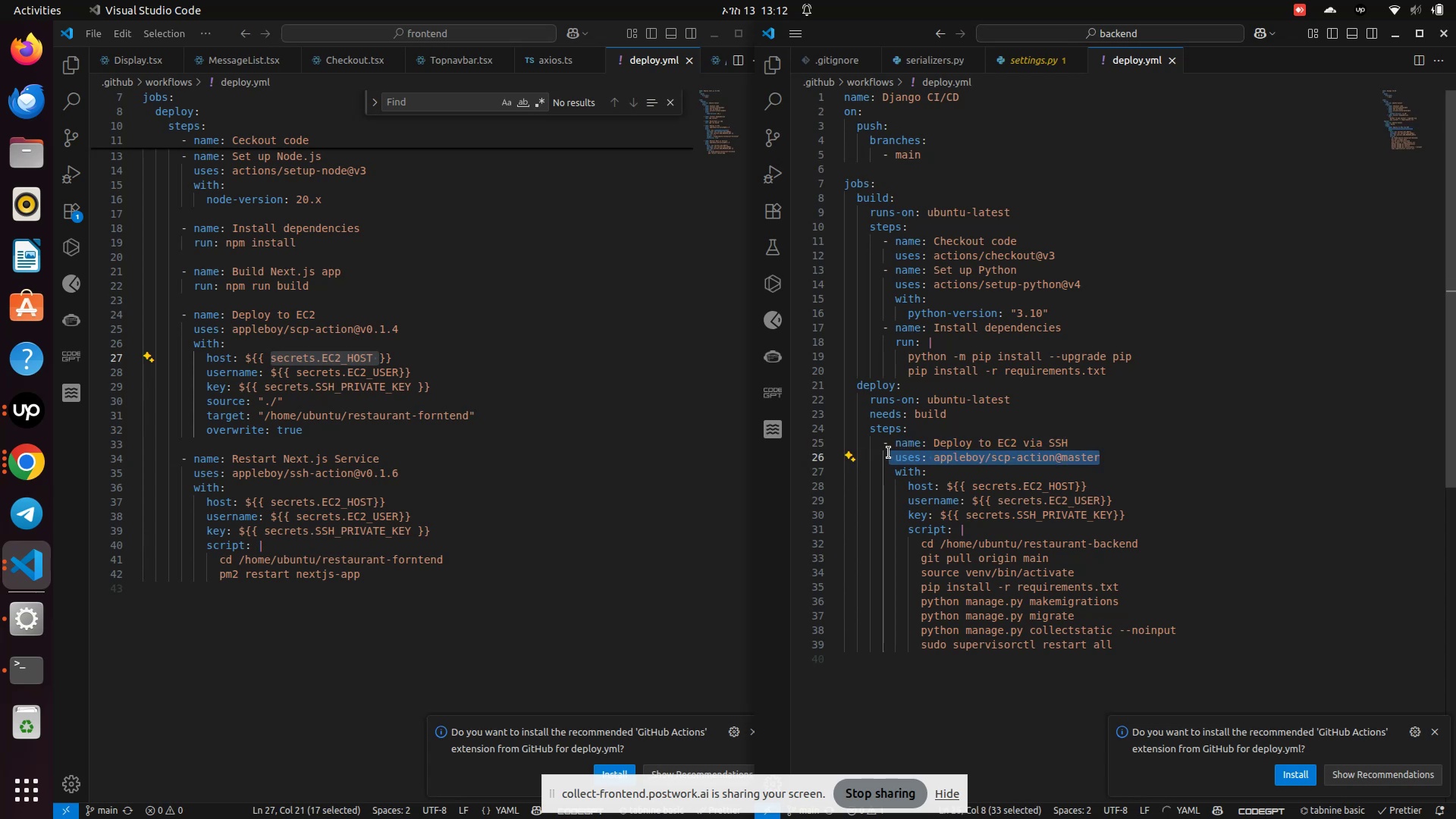 
key(Control+C)
 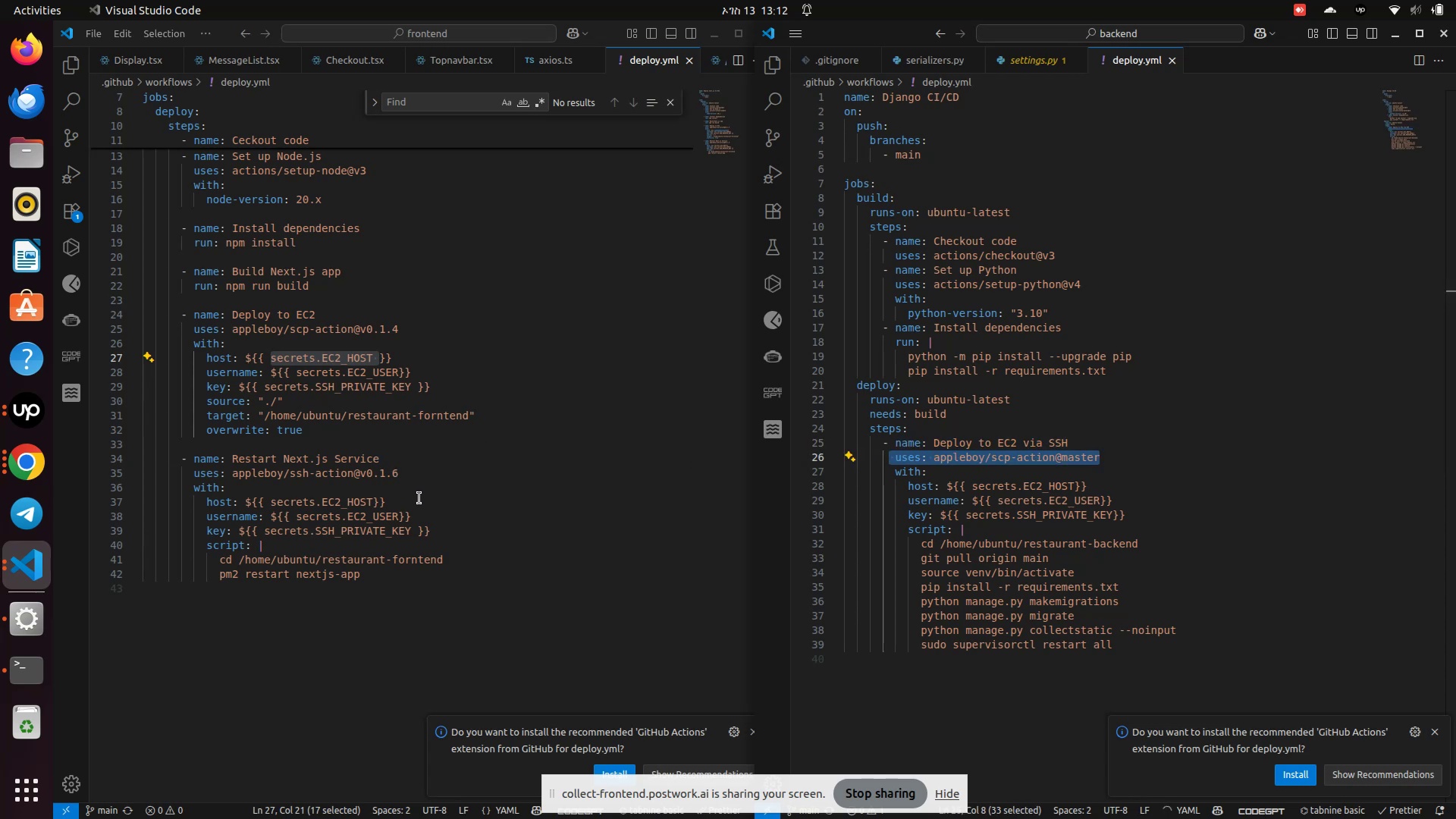 
left_click([428, 490])
 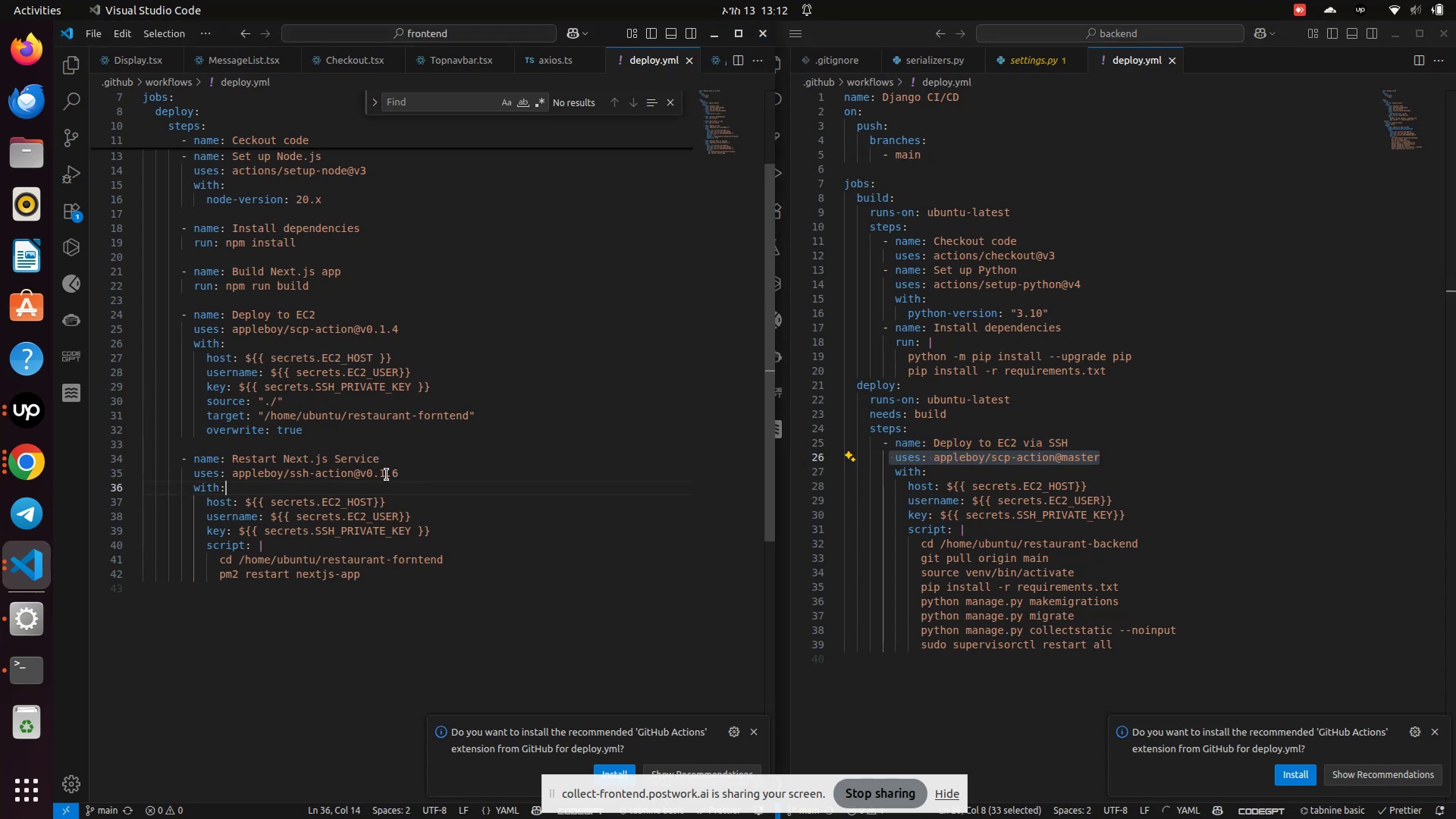 
left_click([411, 472])
 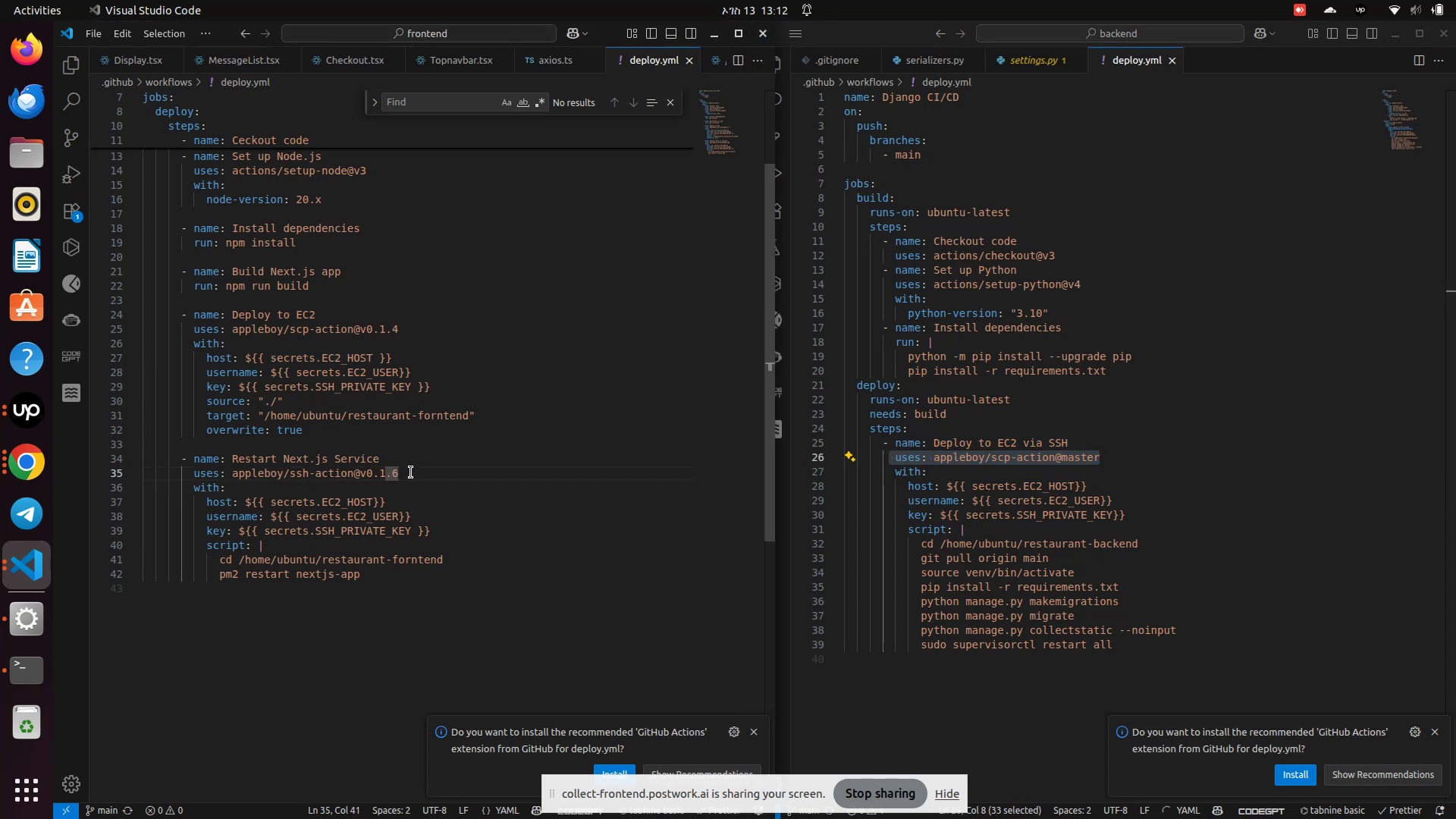 
hold_key(key=Backspace, duration=0.79)
 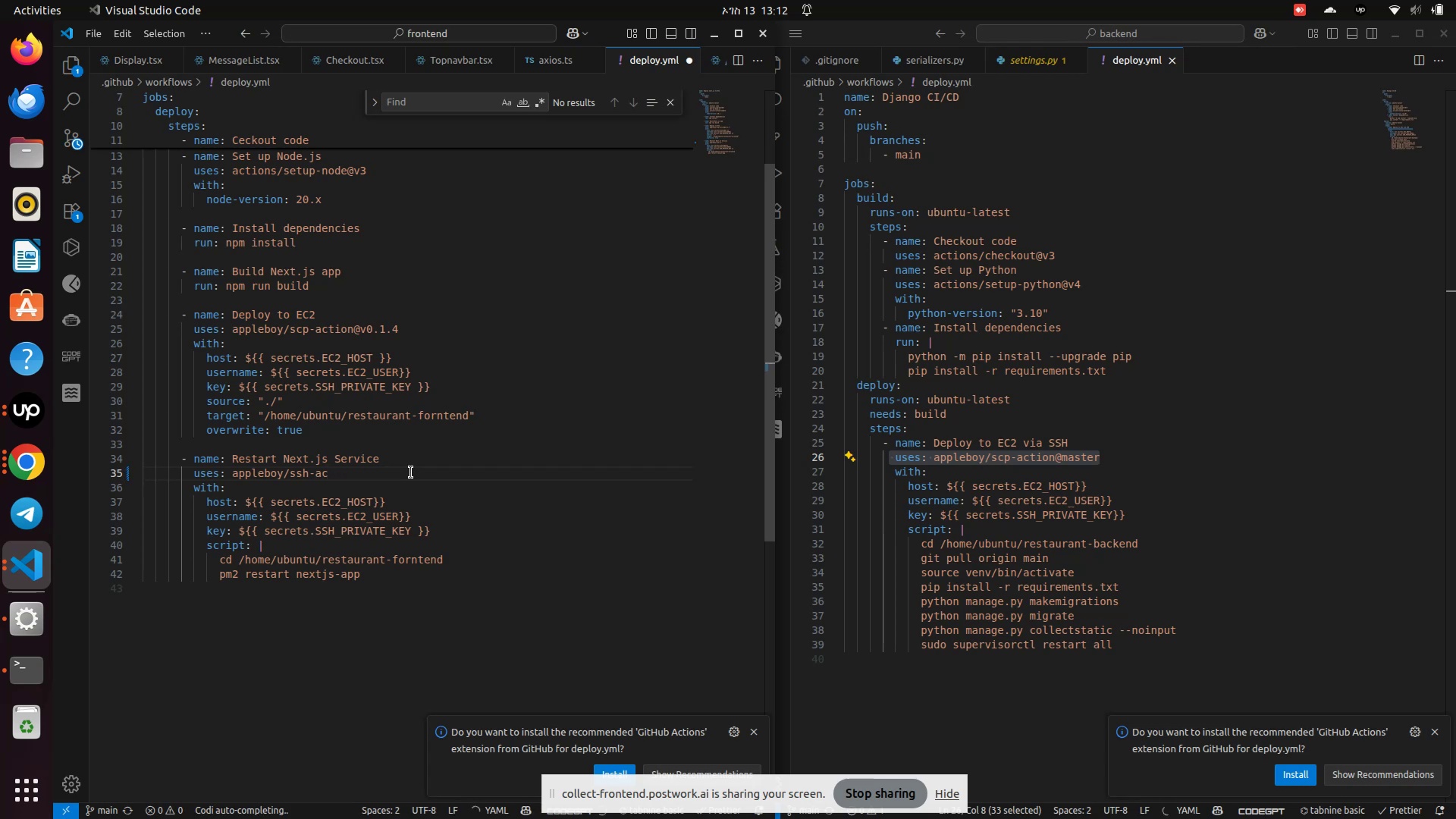 
key(Backspace)
 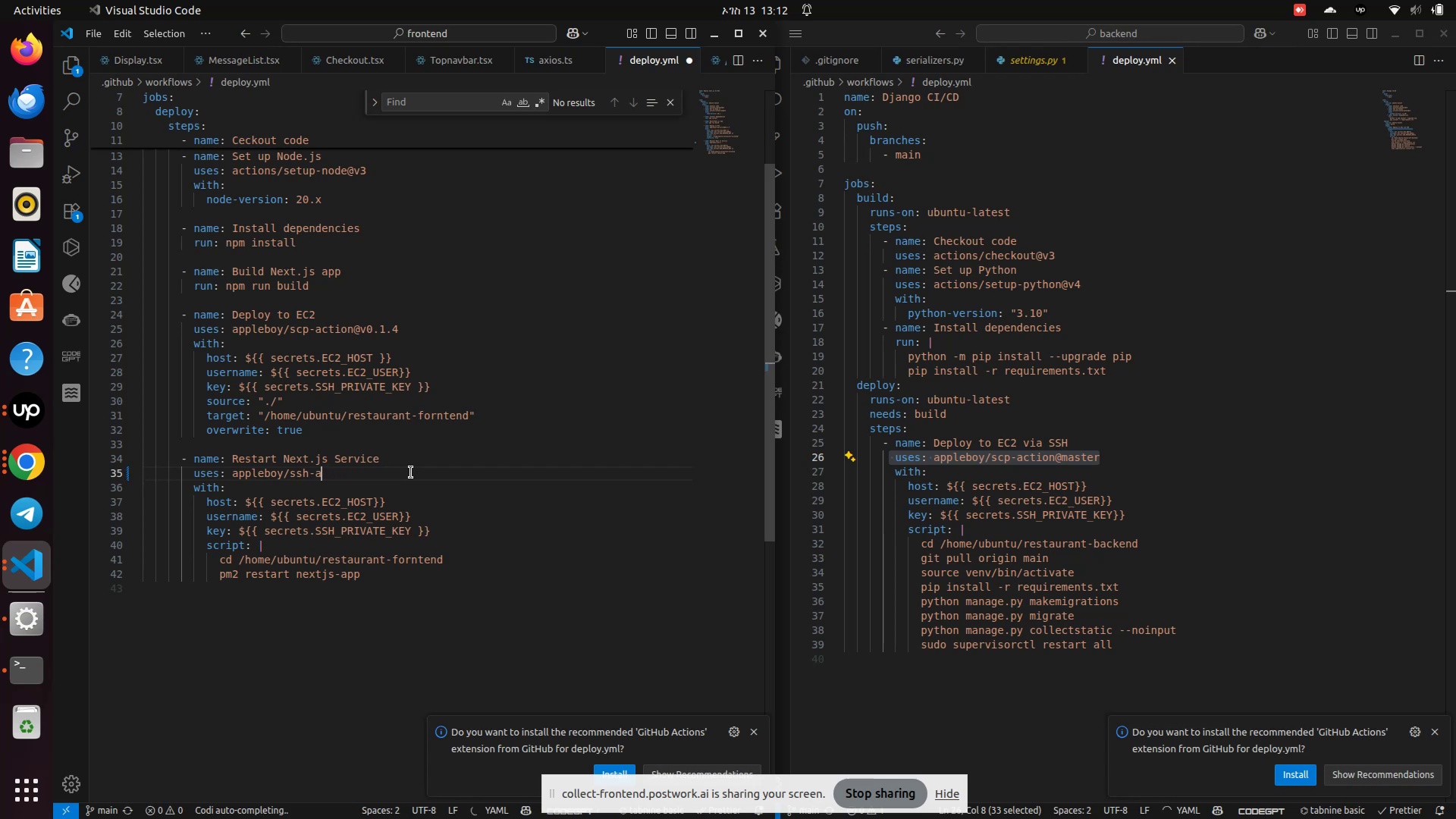 
key(Backspace)
 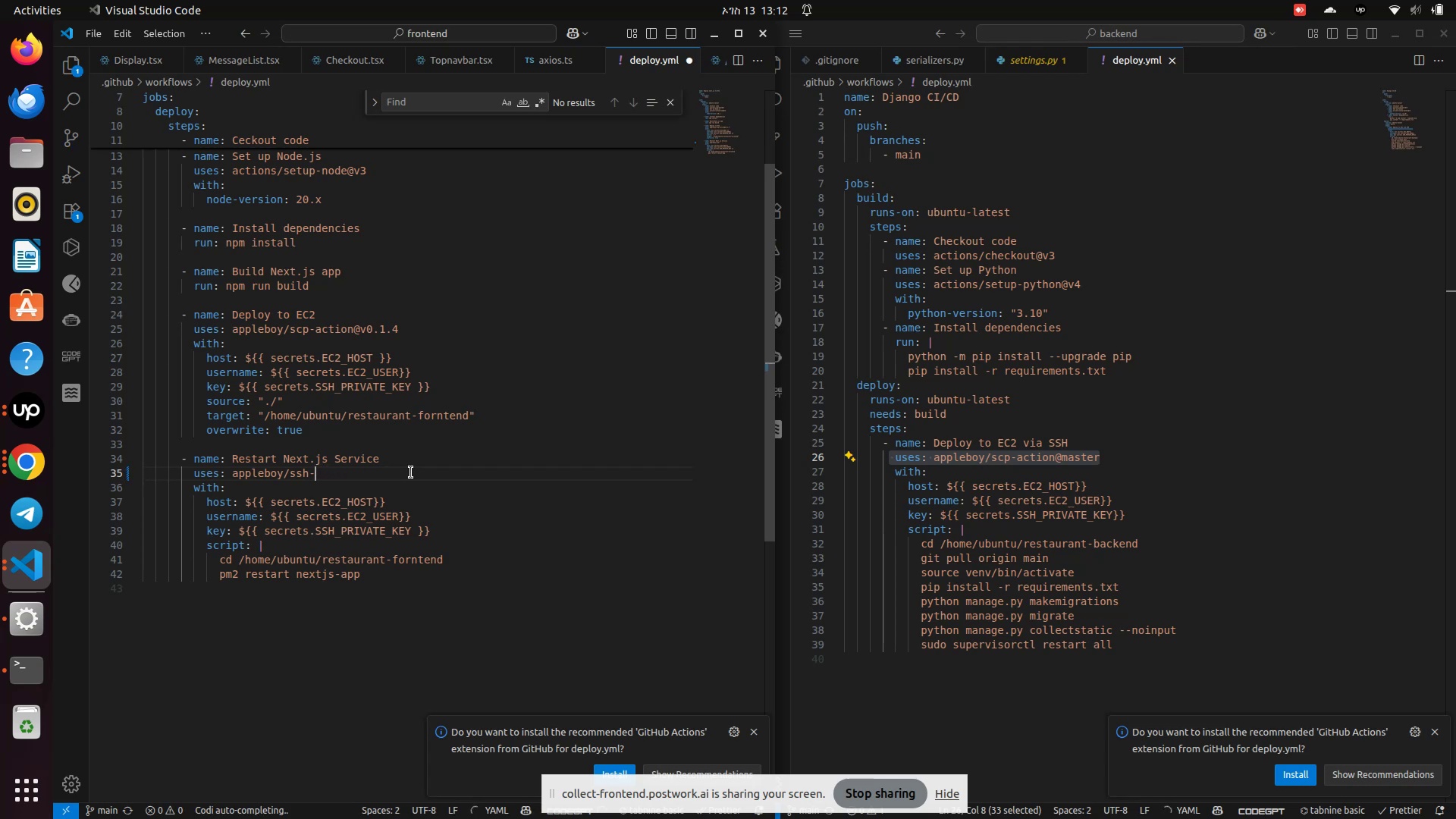 
hold_key(key=Backspace, duration=0.7)
 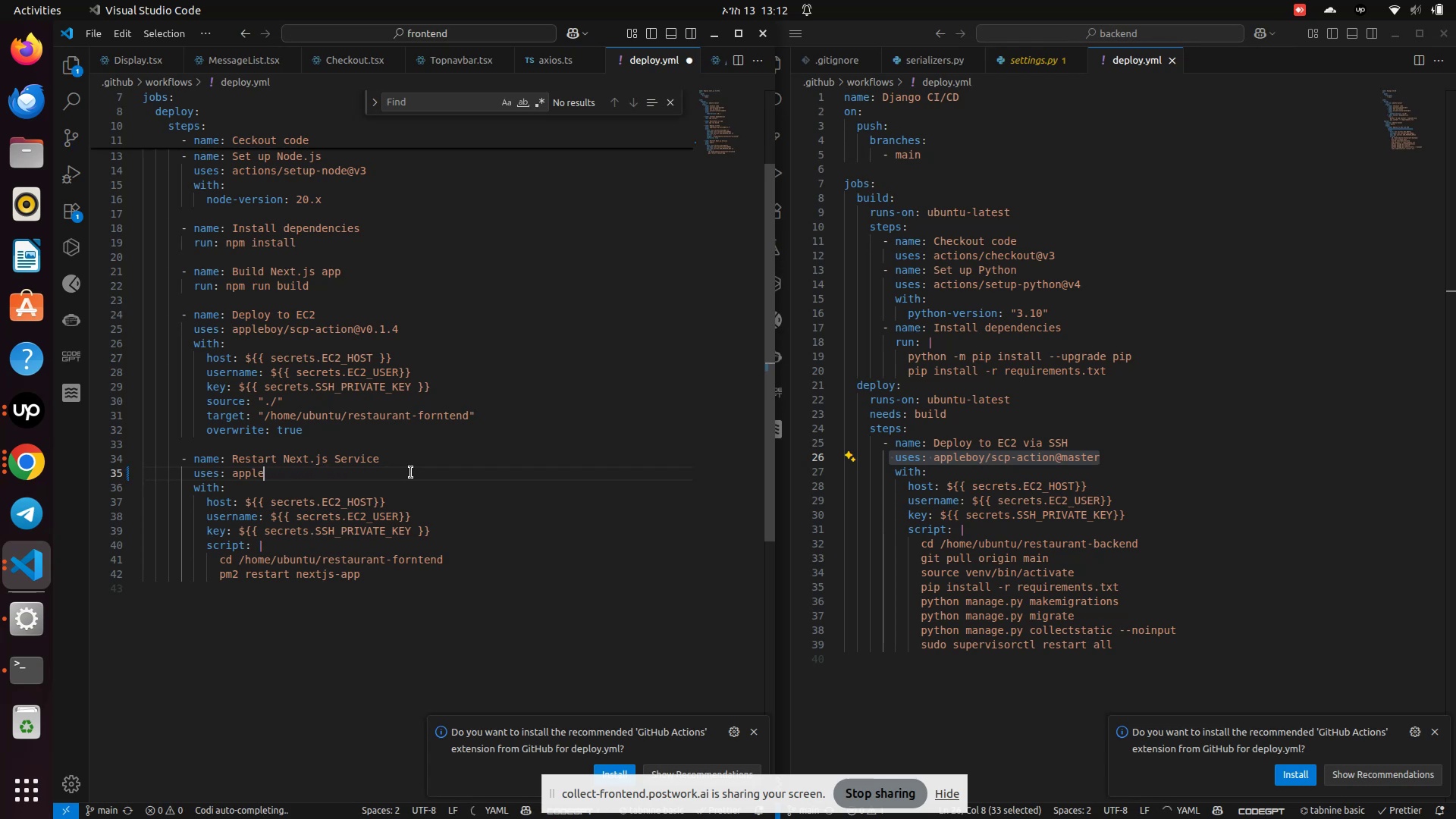 
key(Backspace)
 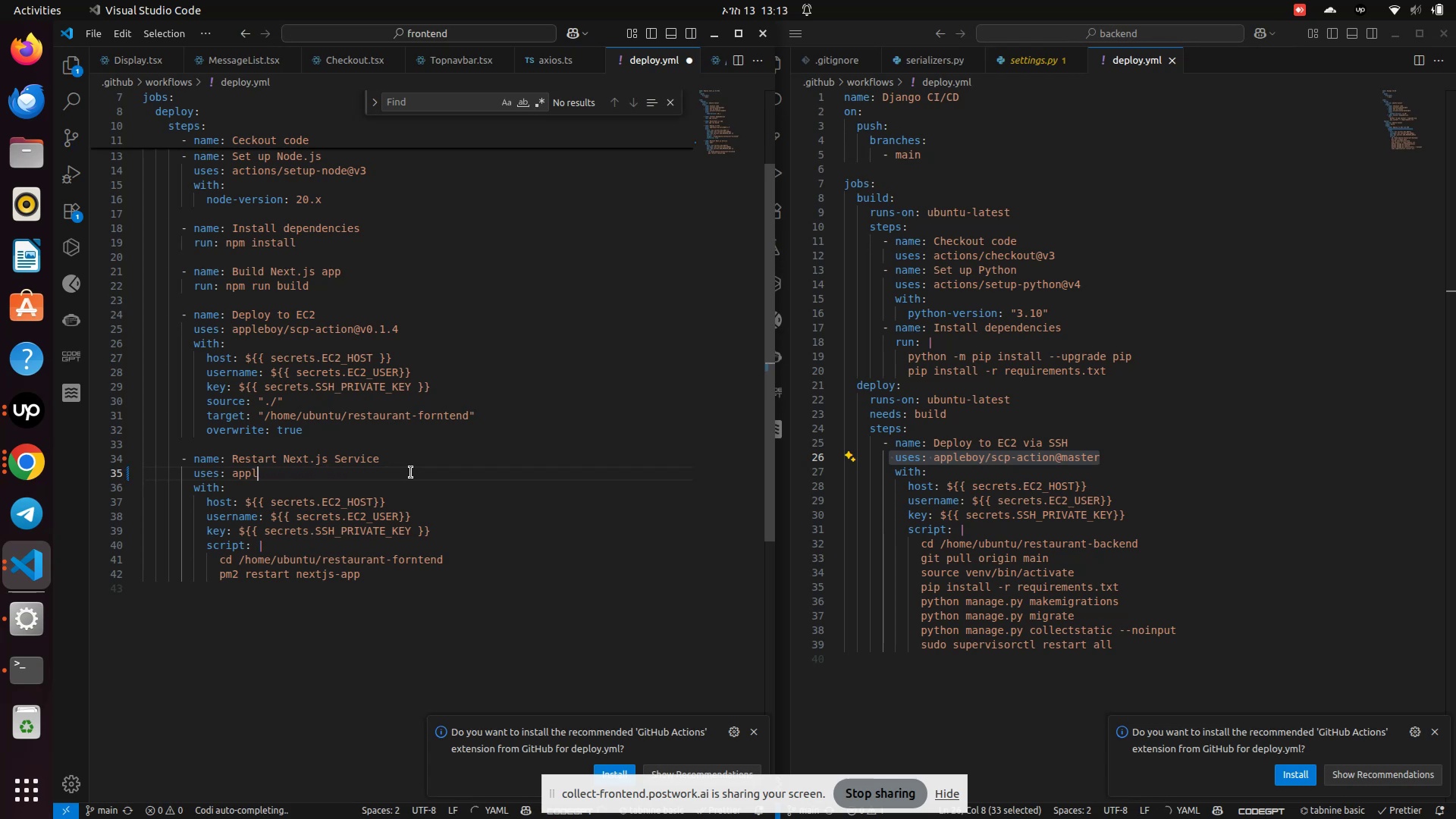 
key(Backspace)
 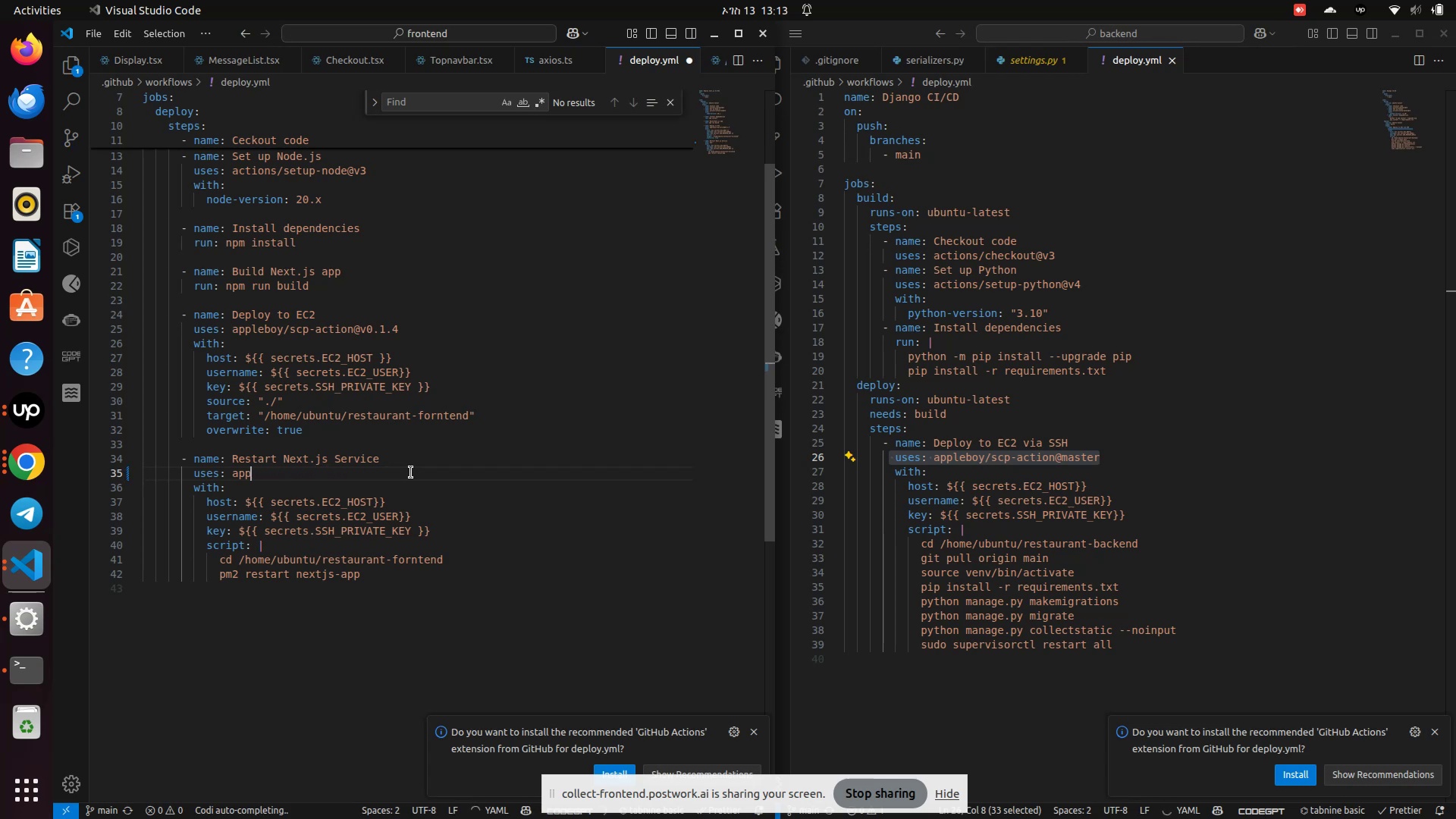 
key(Backspace)
 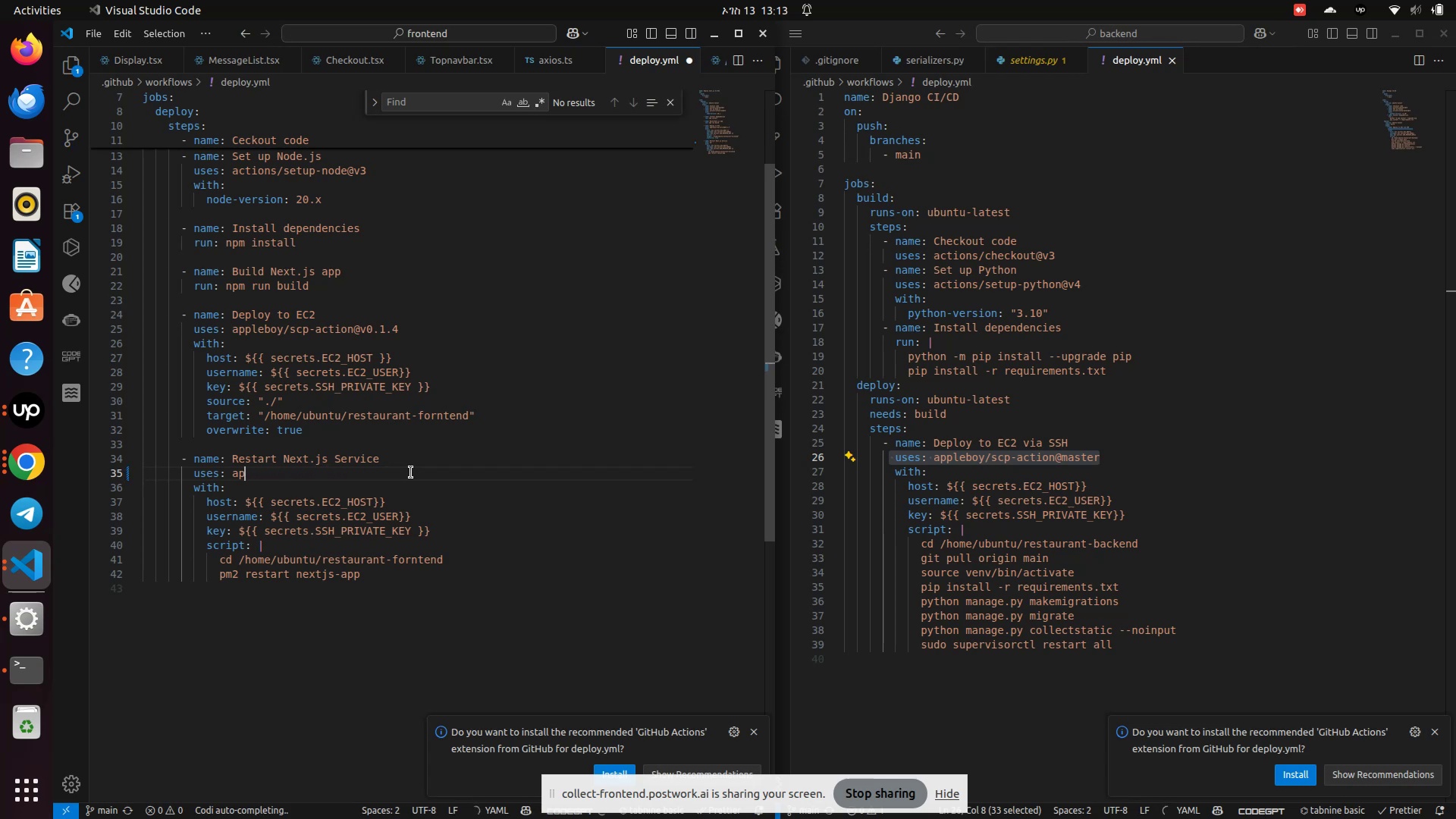 
key(Backspace)
 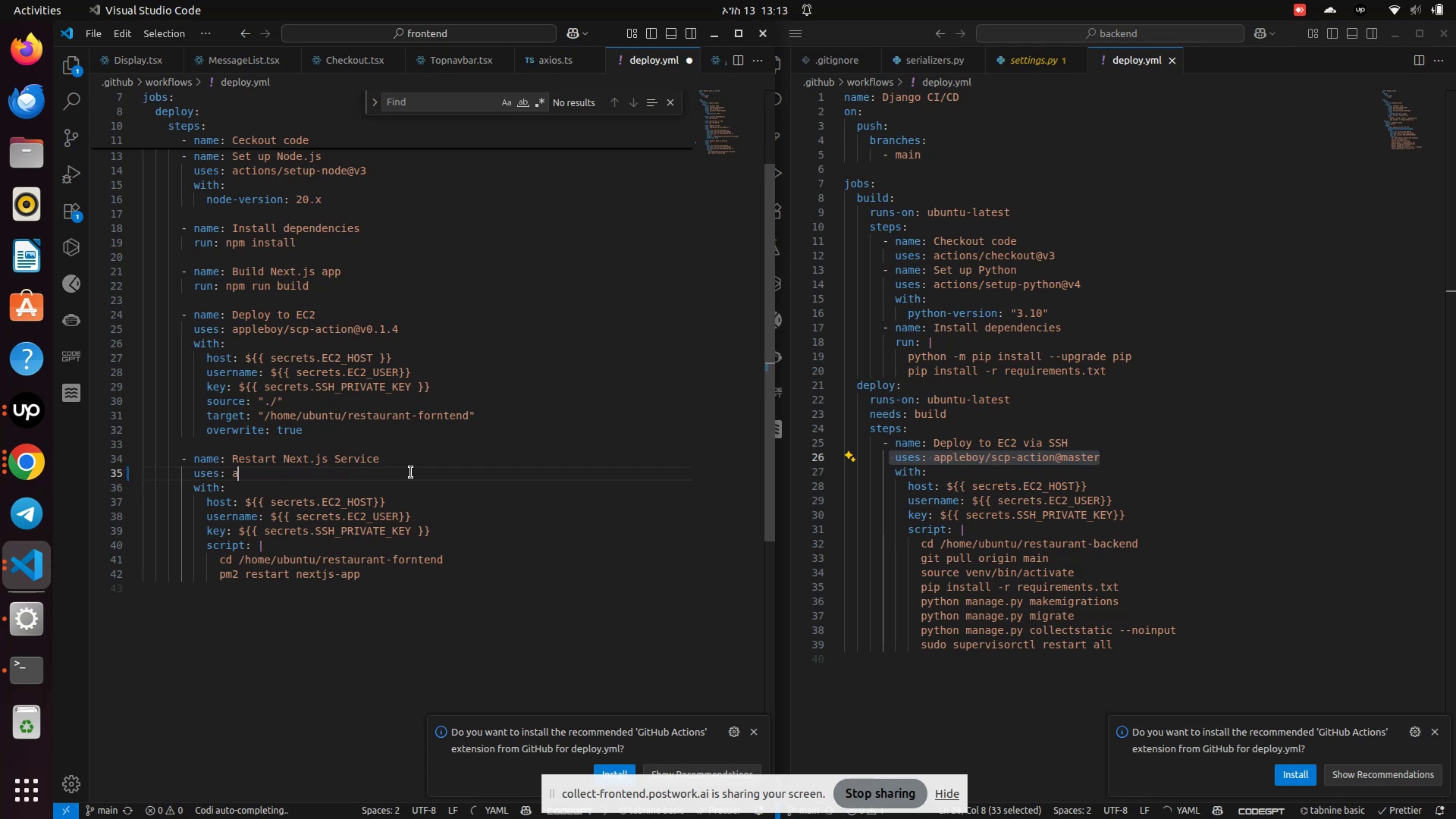 
key(Backspace)
 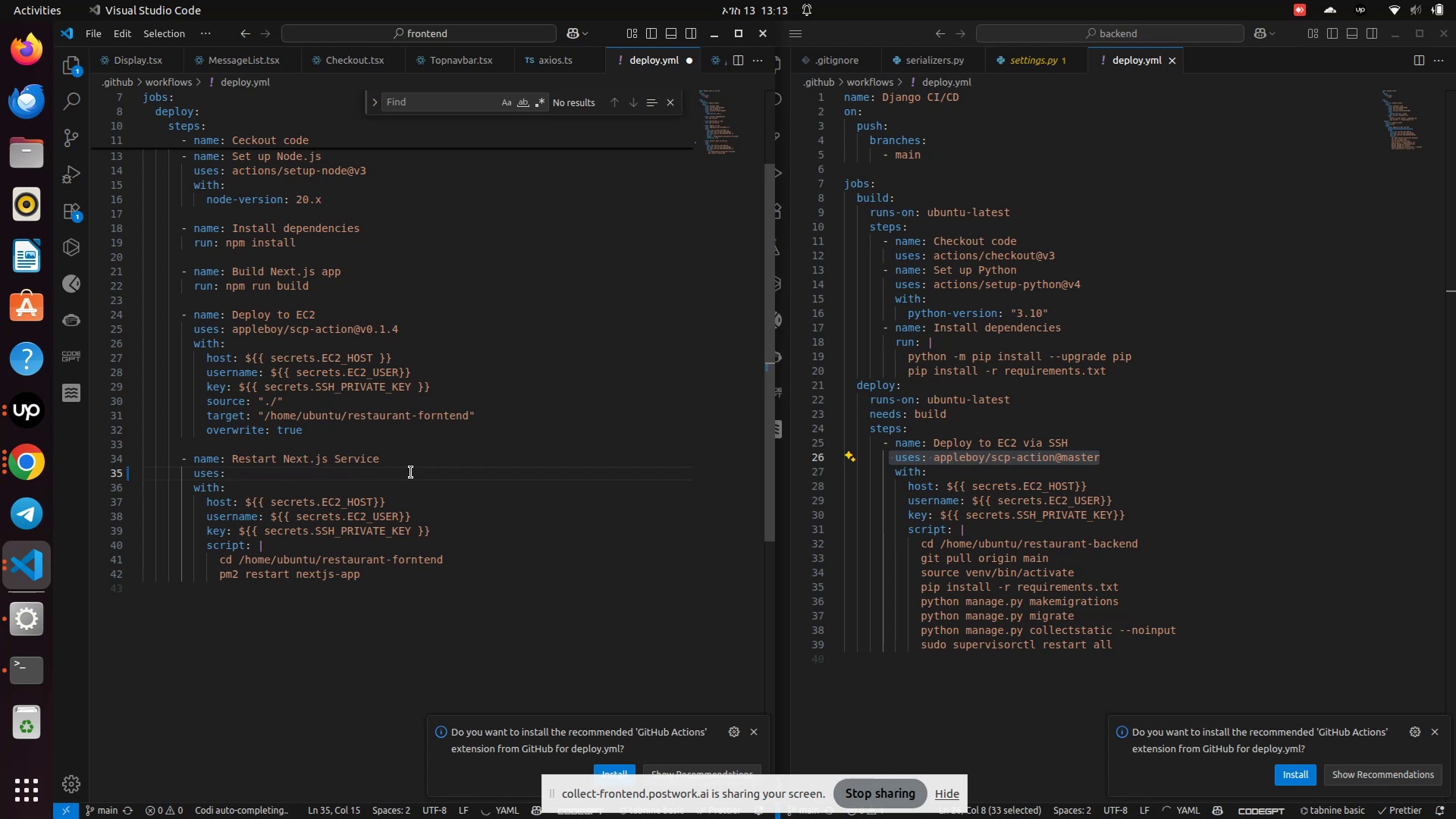 
key(Control+Z)
 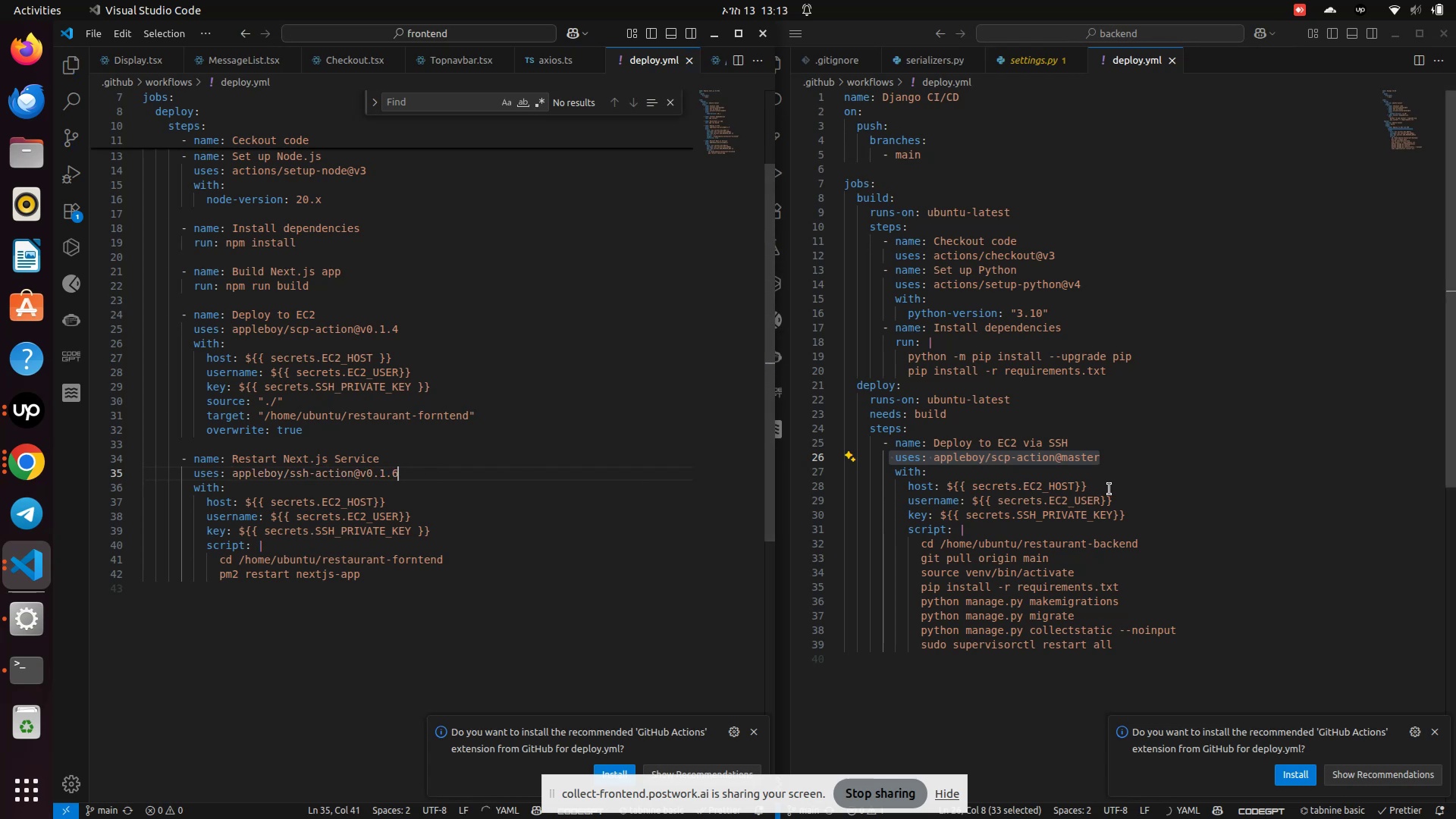 
left_click([1128, 487])
 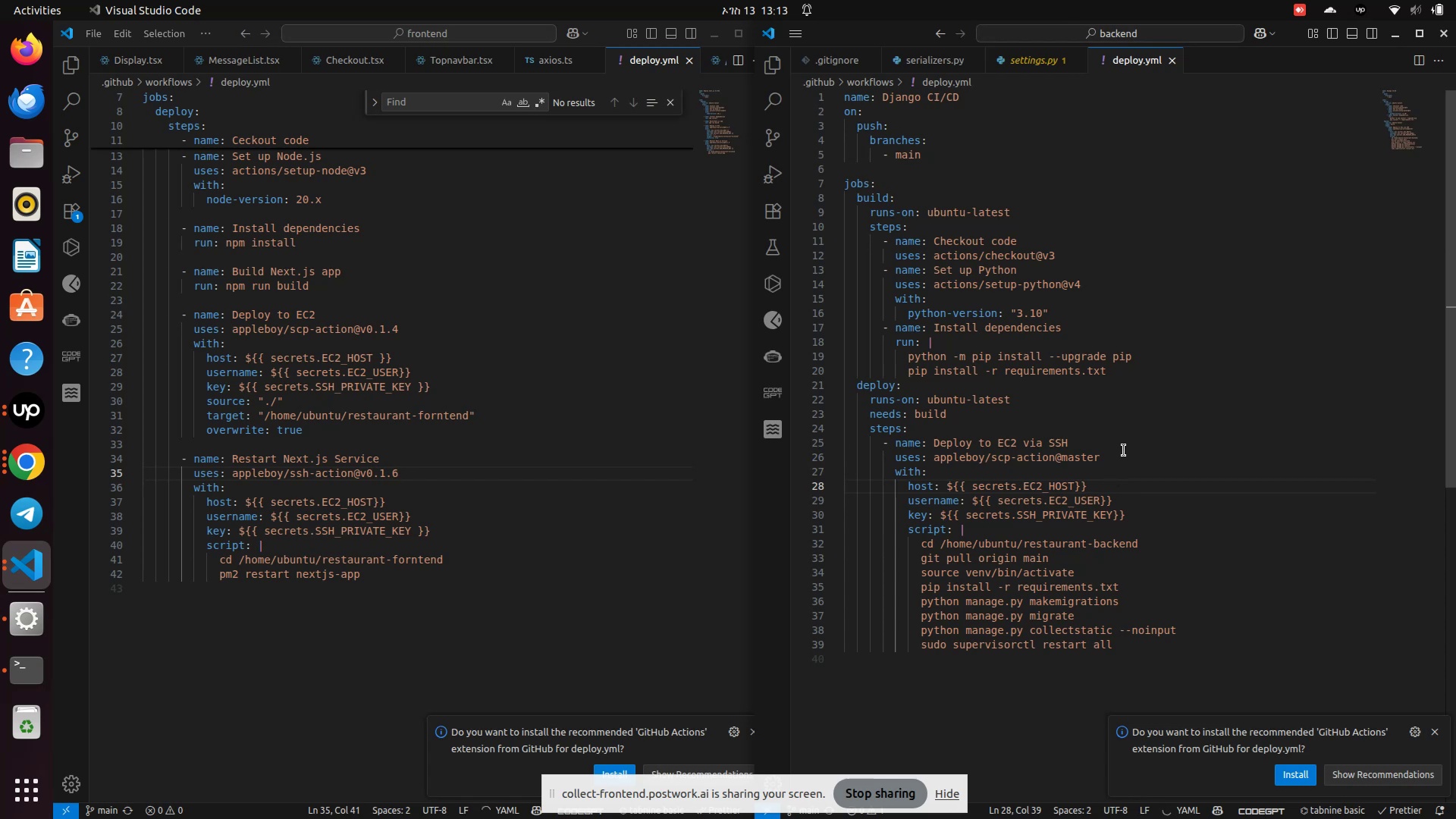 
left_click([1124, 450])
 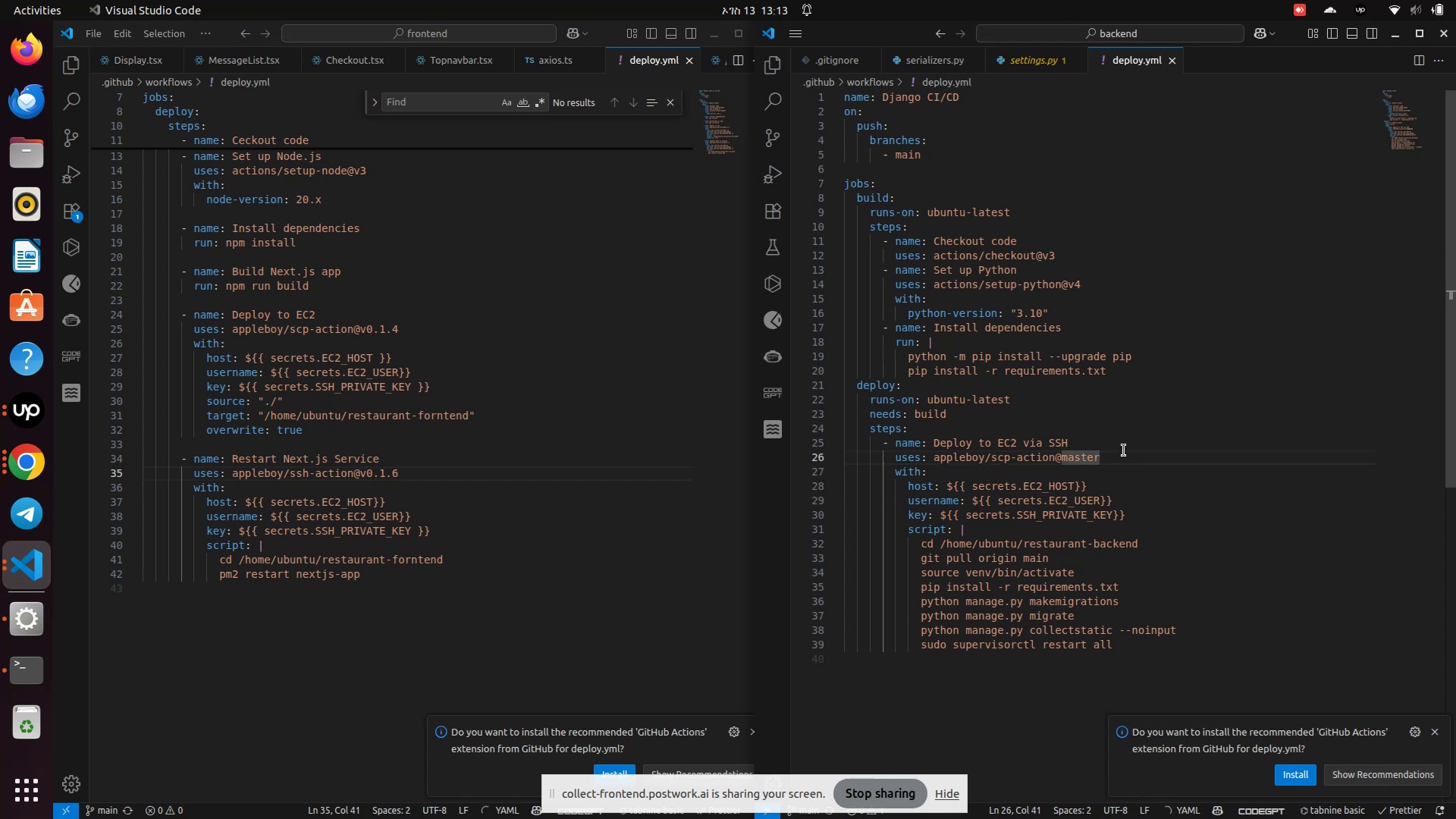 
left_click([1126, 458])
 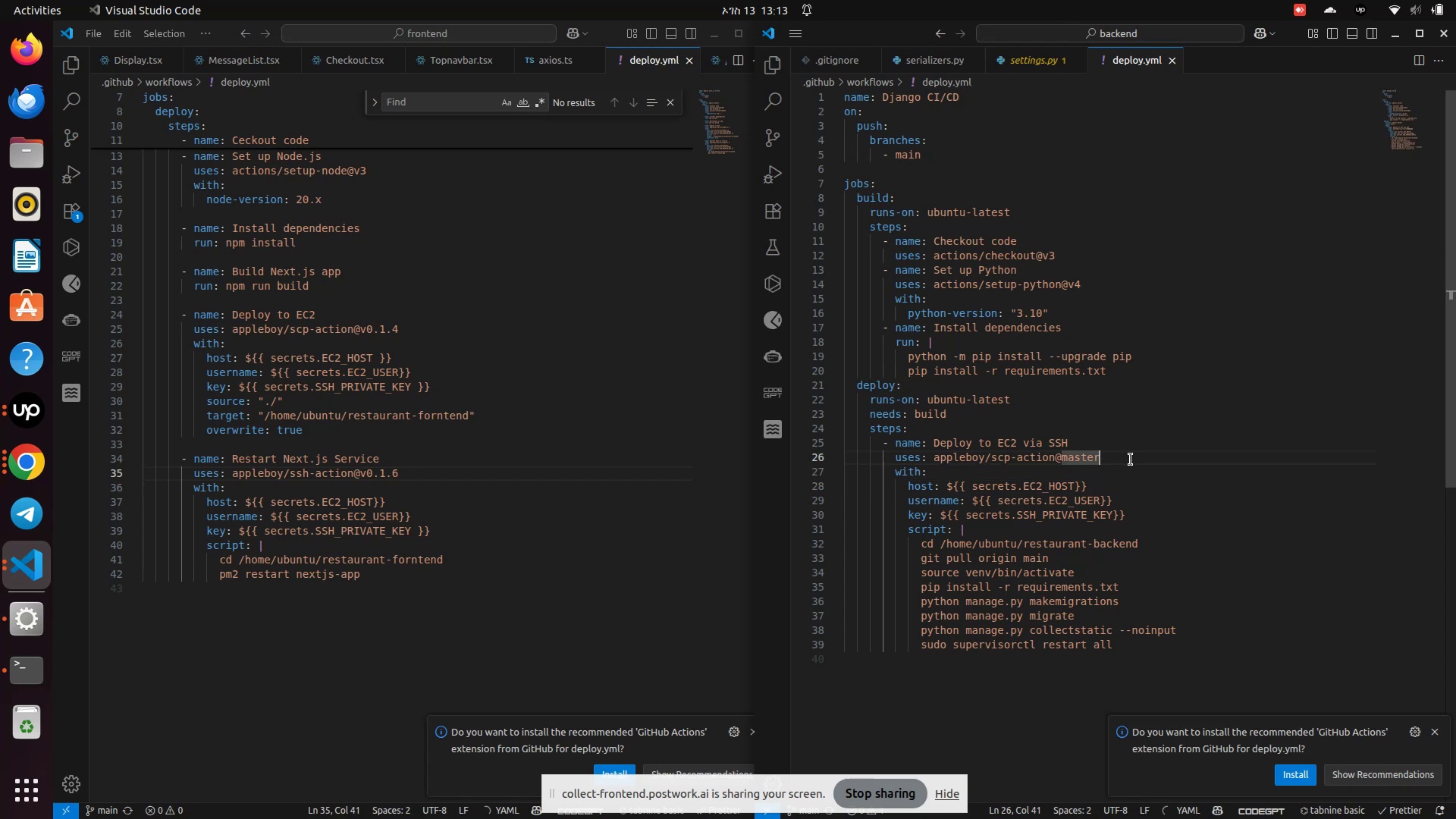 
hold_key(key=Backspace, duration=0.89)
 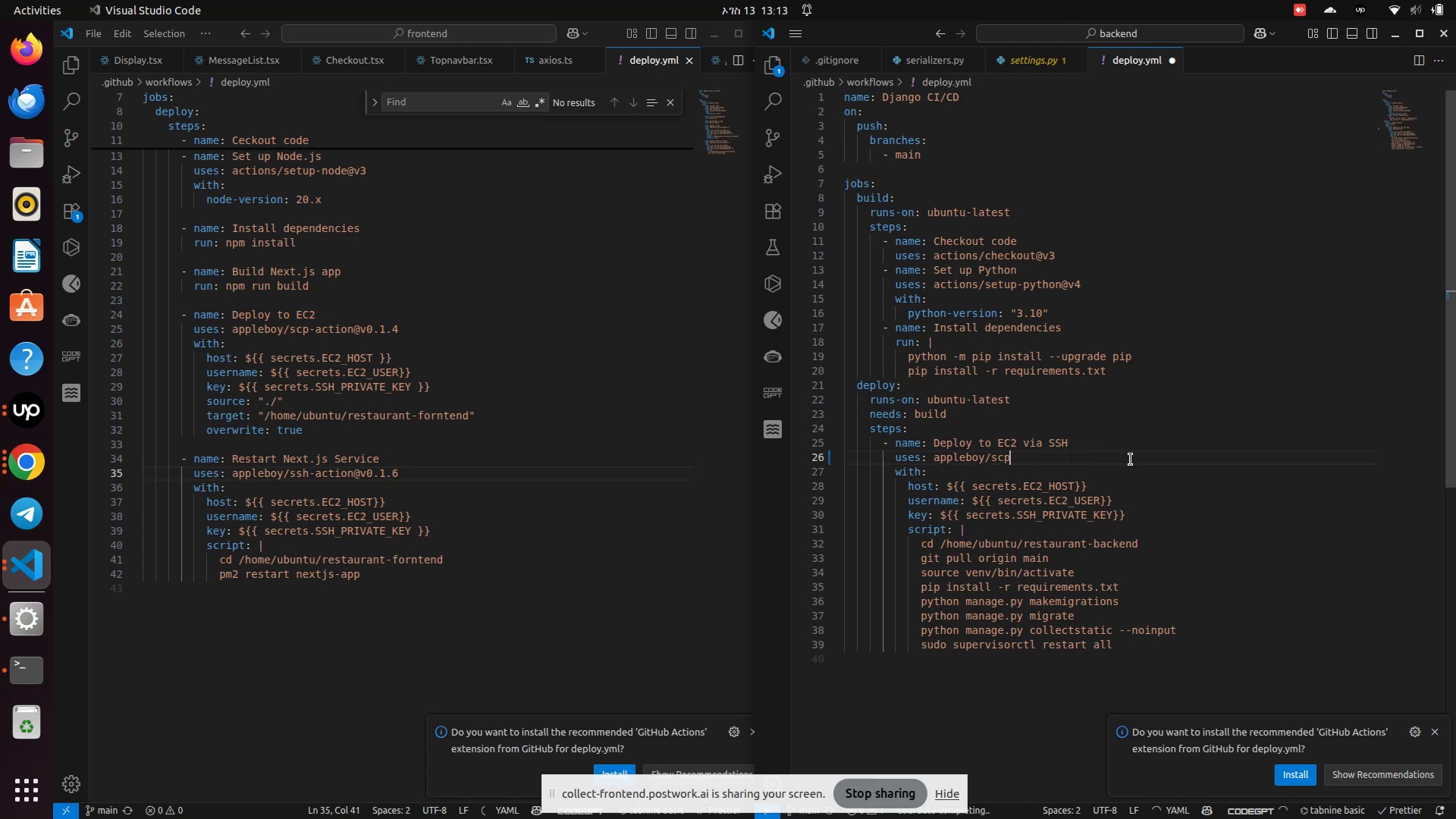 
key(Backspace)
 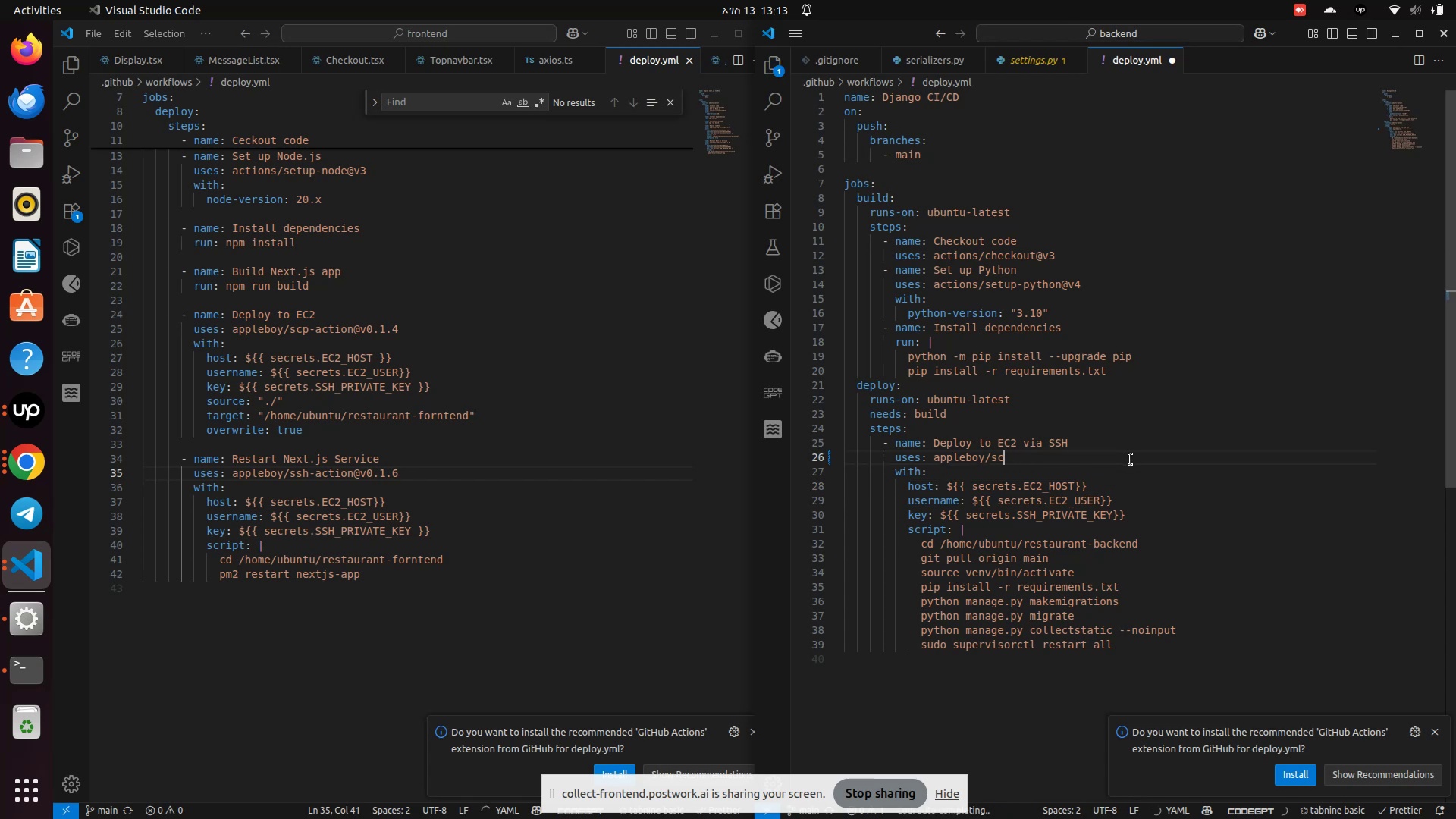 
key(Backspace)
 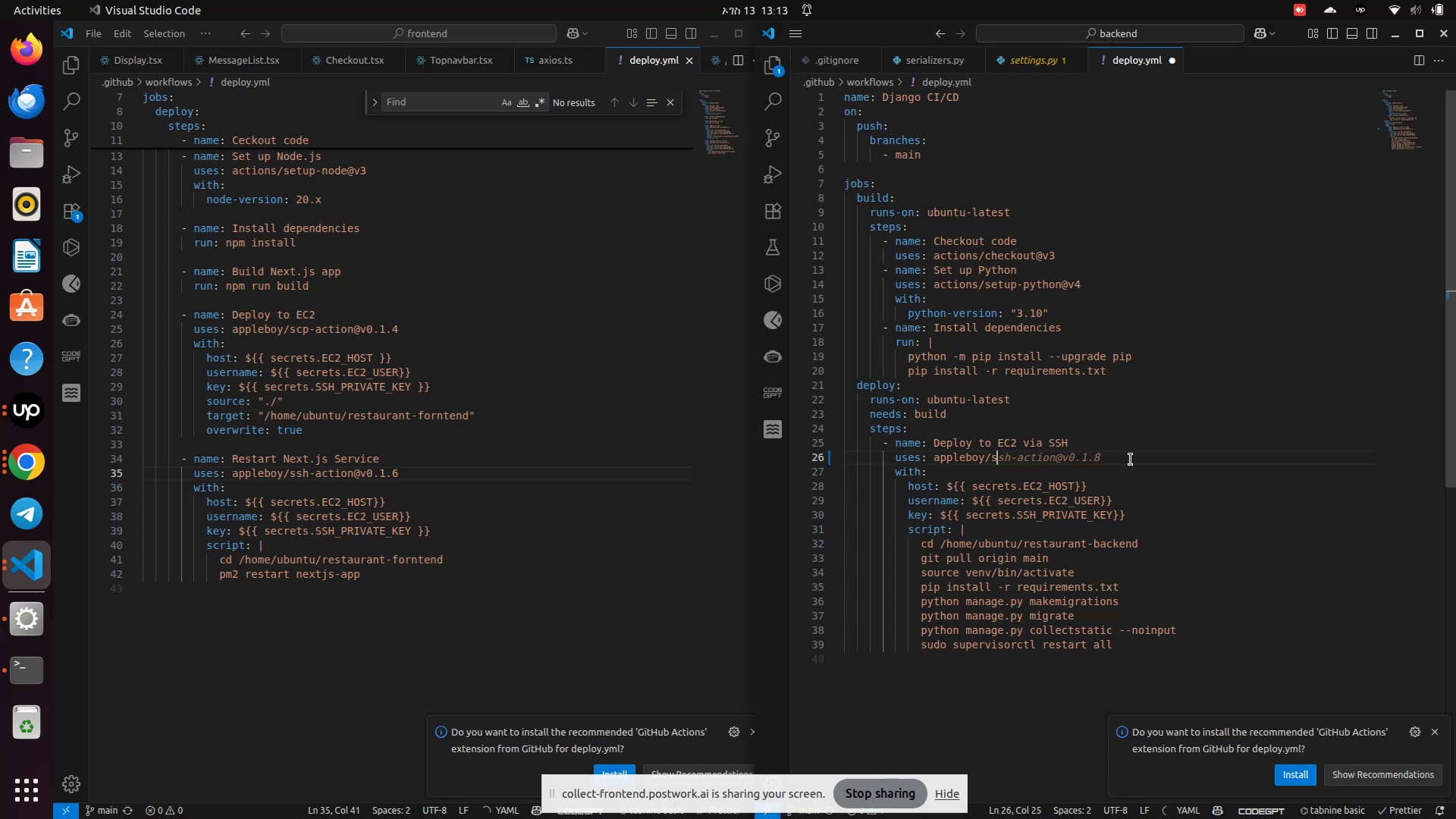 
wait(5.6)
 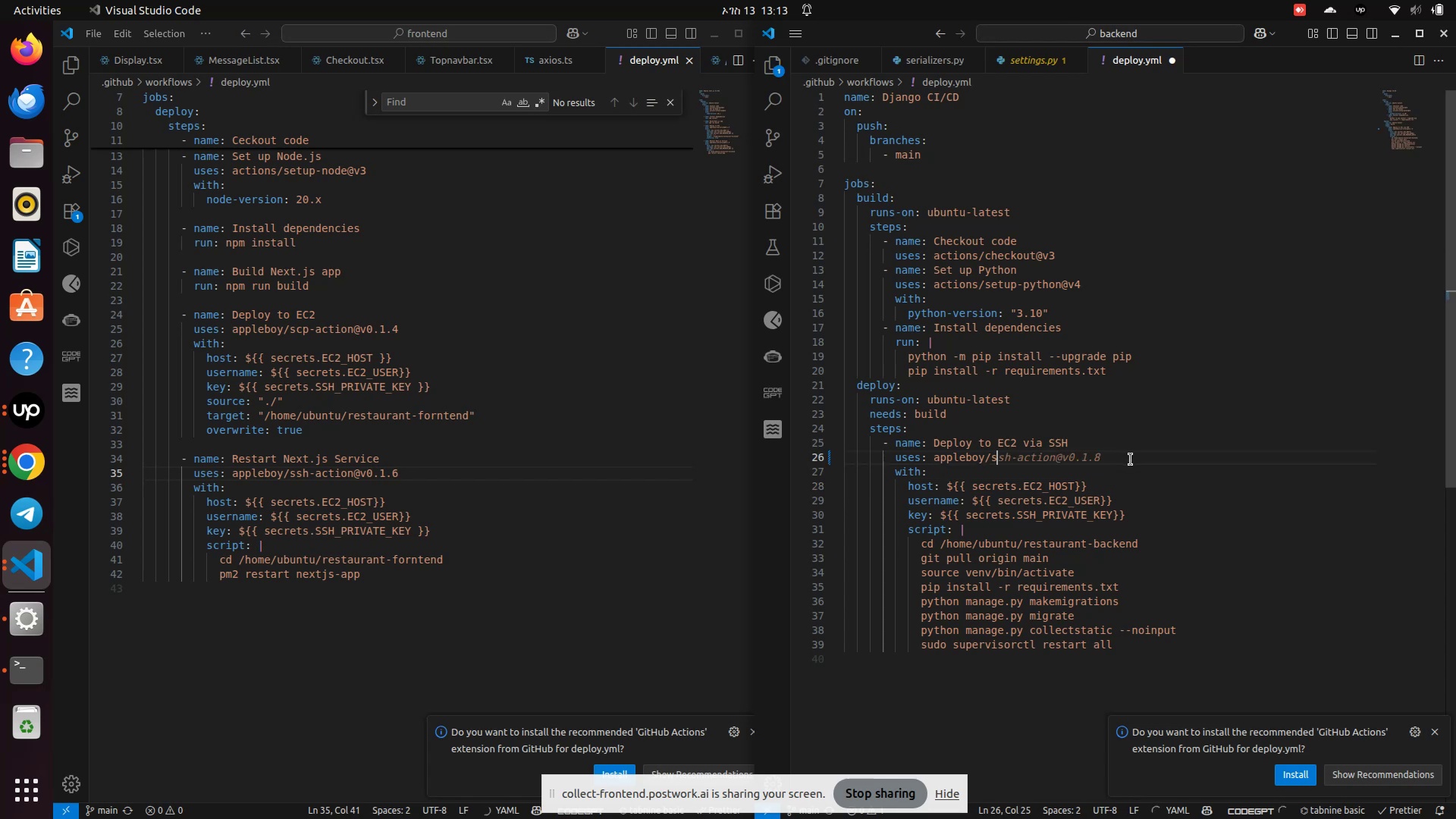 
key(Backspace)
type(ssh-action@v0.1.6)
 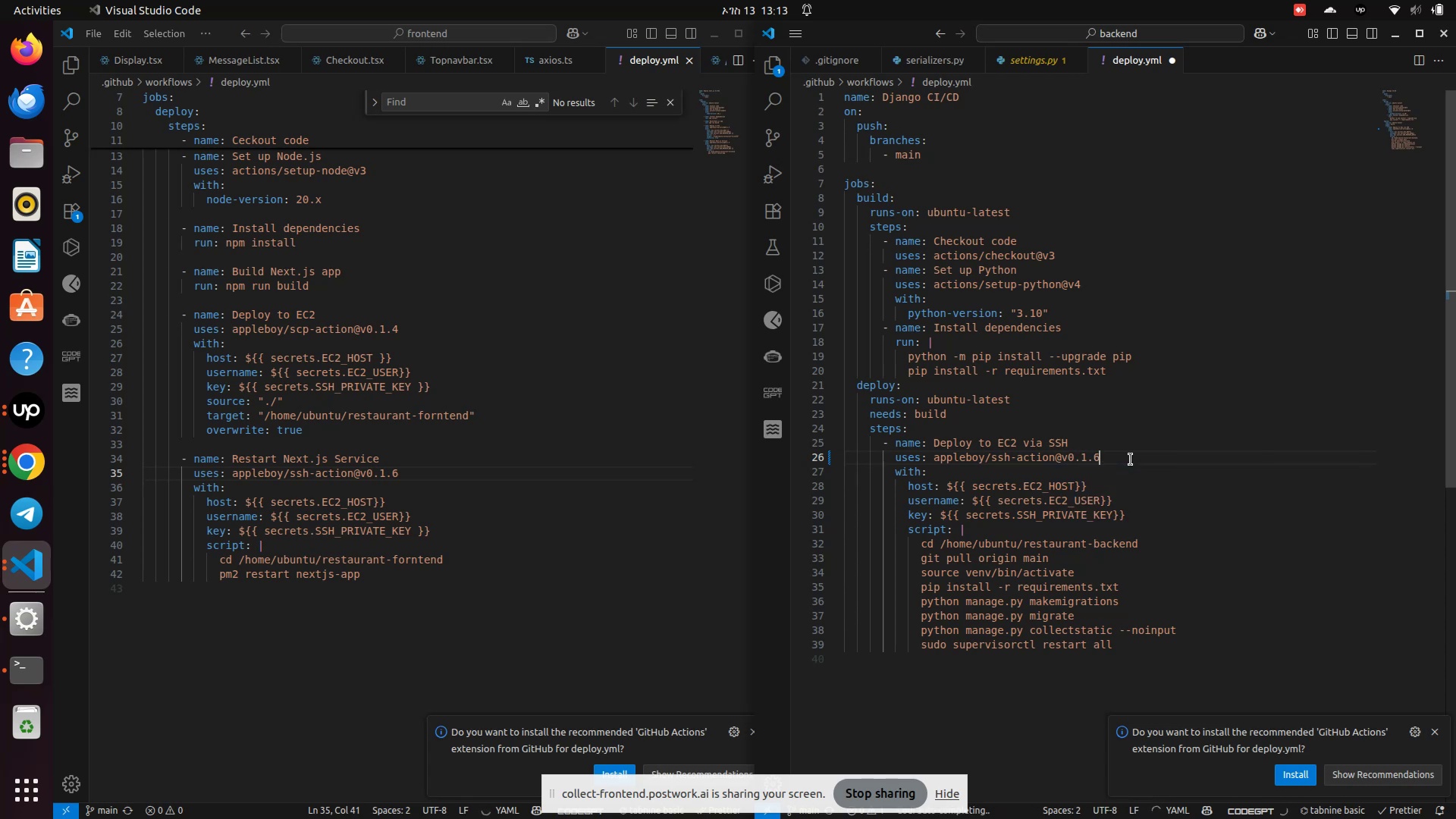 
left_click([1156, 510])
 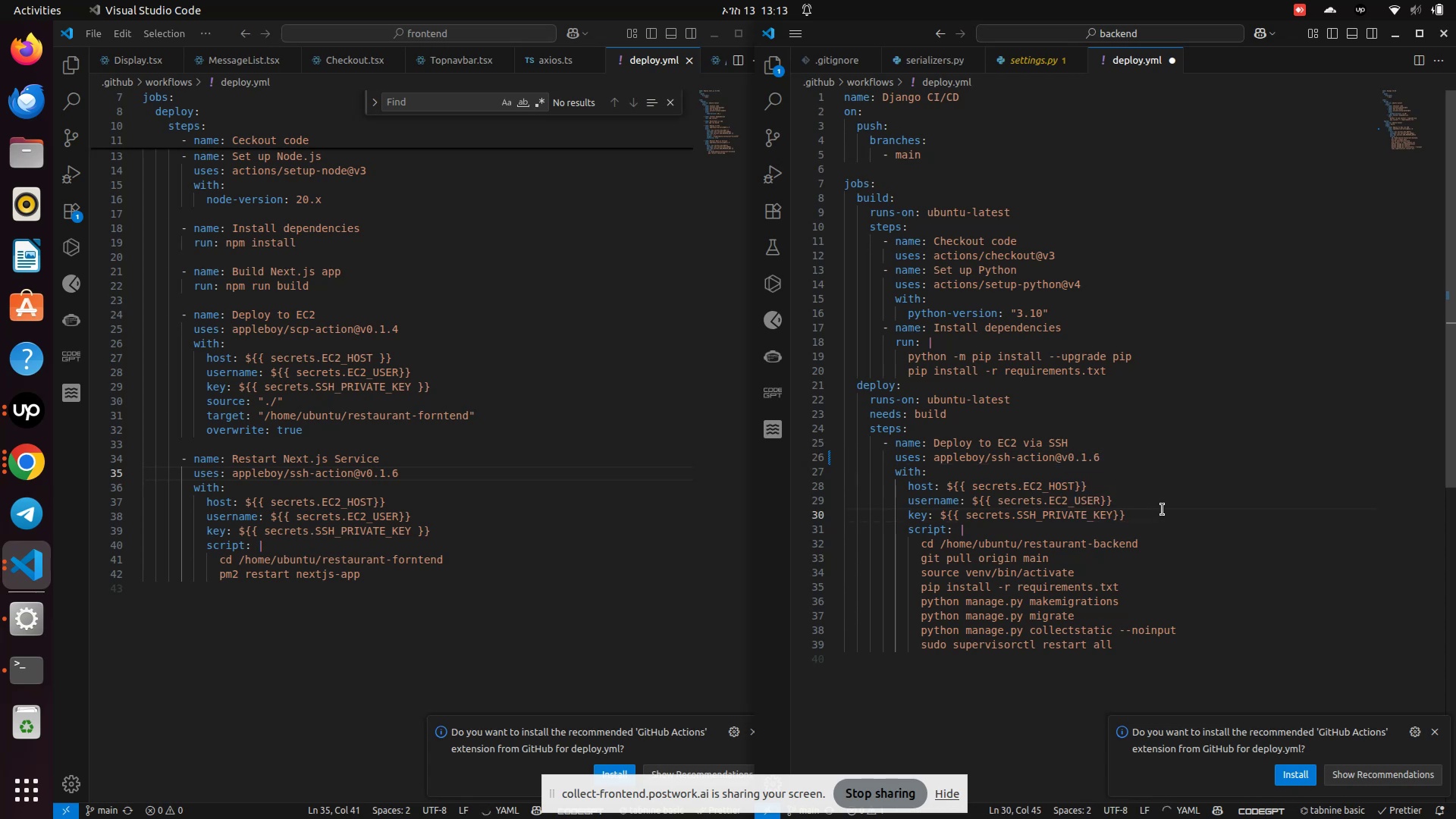 
key(Control+S)
 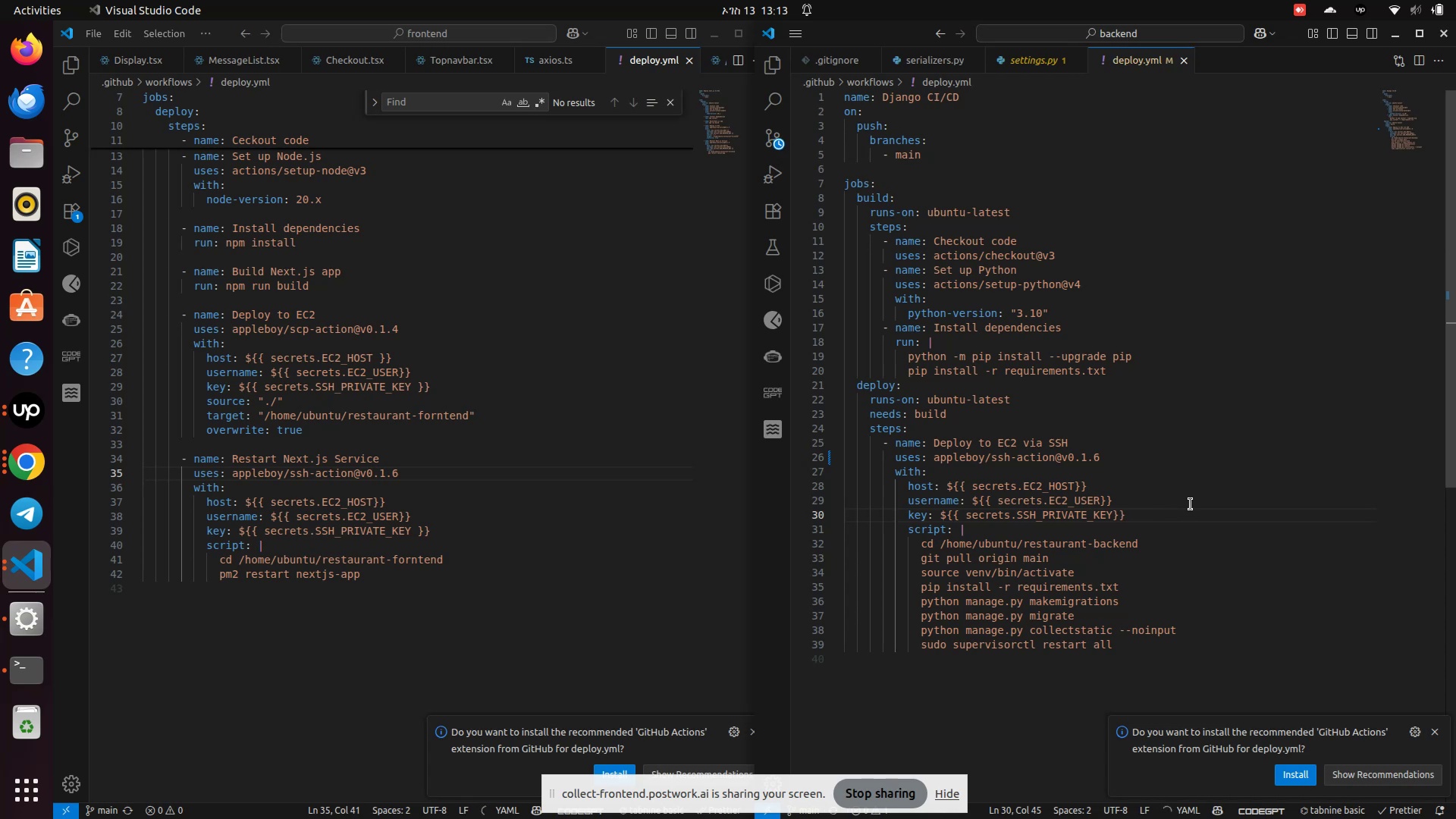 
scroll: coordinate [1185, 505], scroll_direction: down, amount: 3.0
 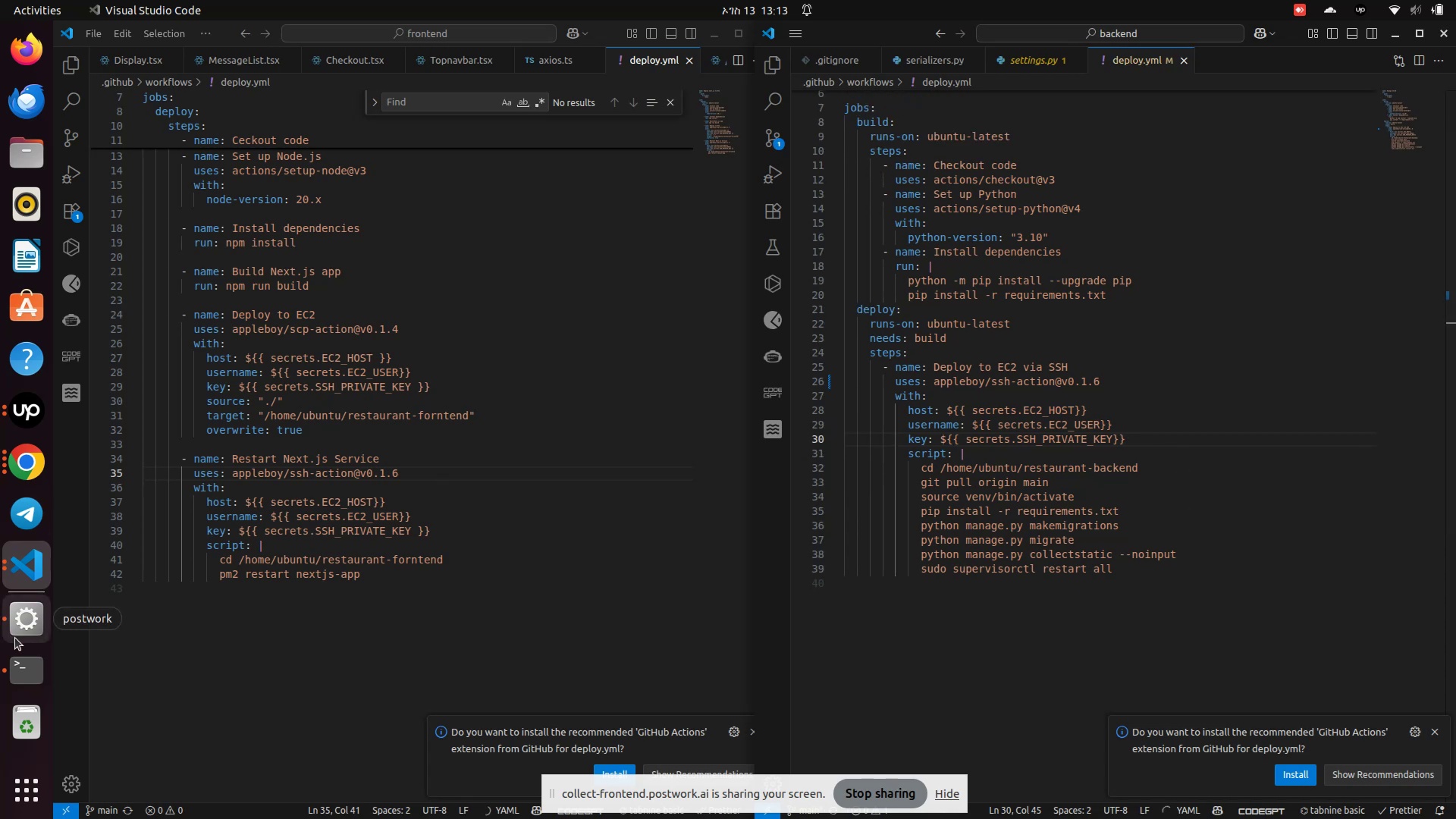 
left_click([24, 670])
 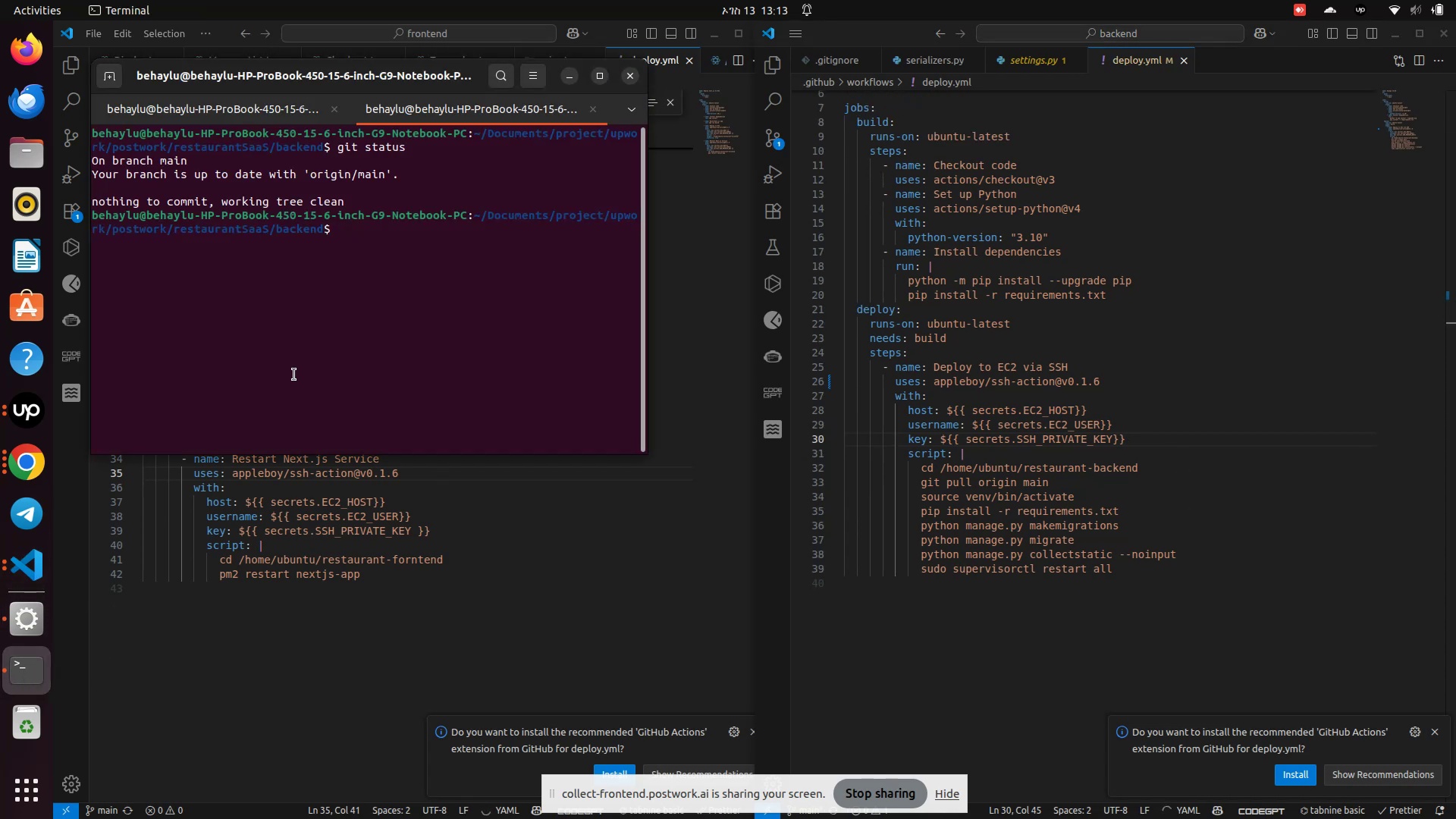 
left_click([438, 309])
 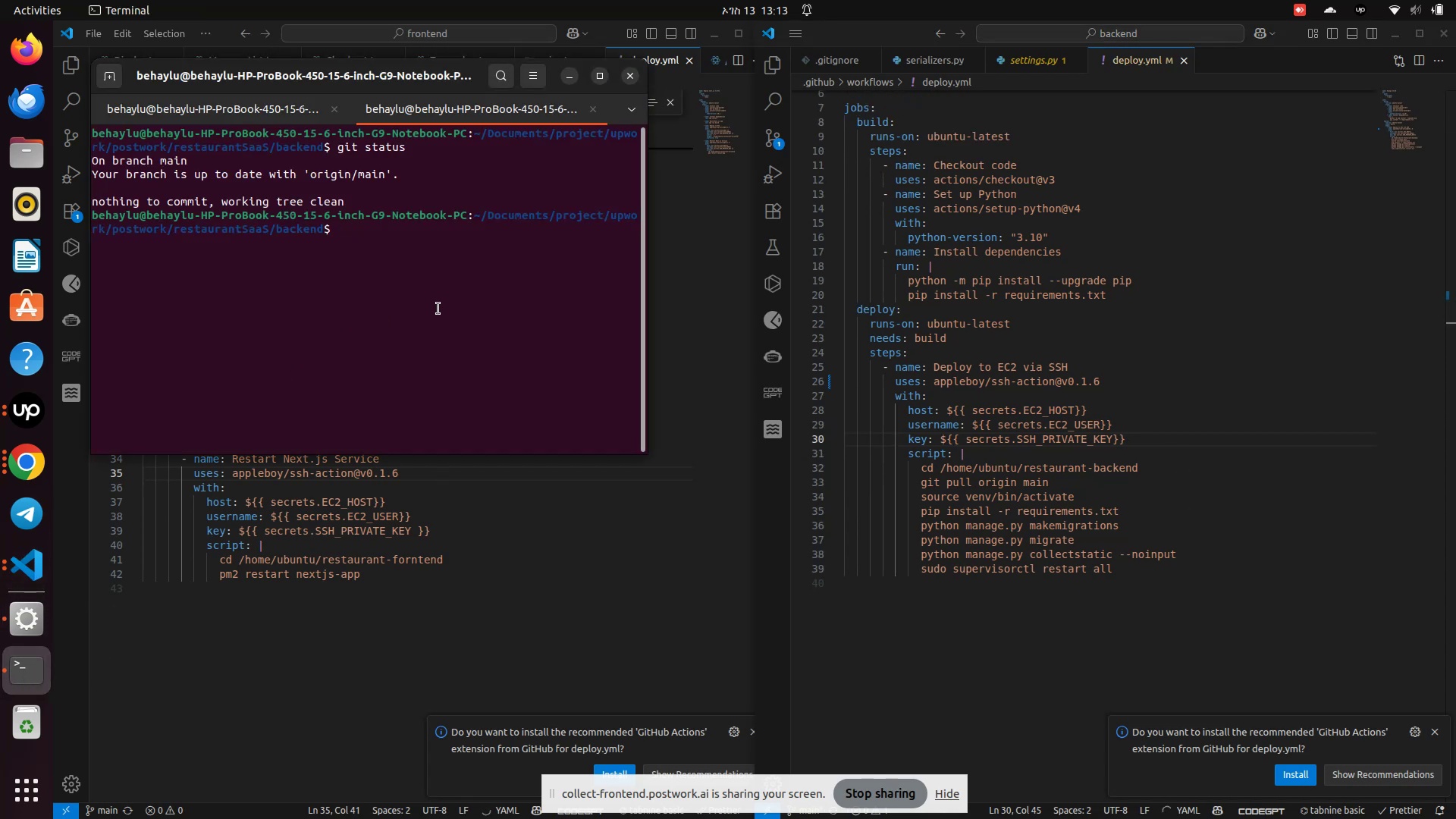 
type(git status)
 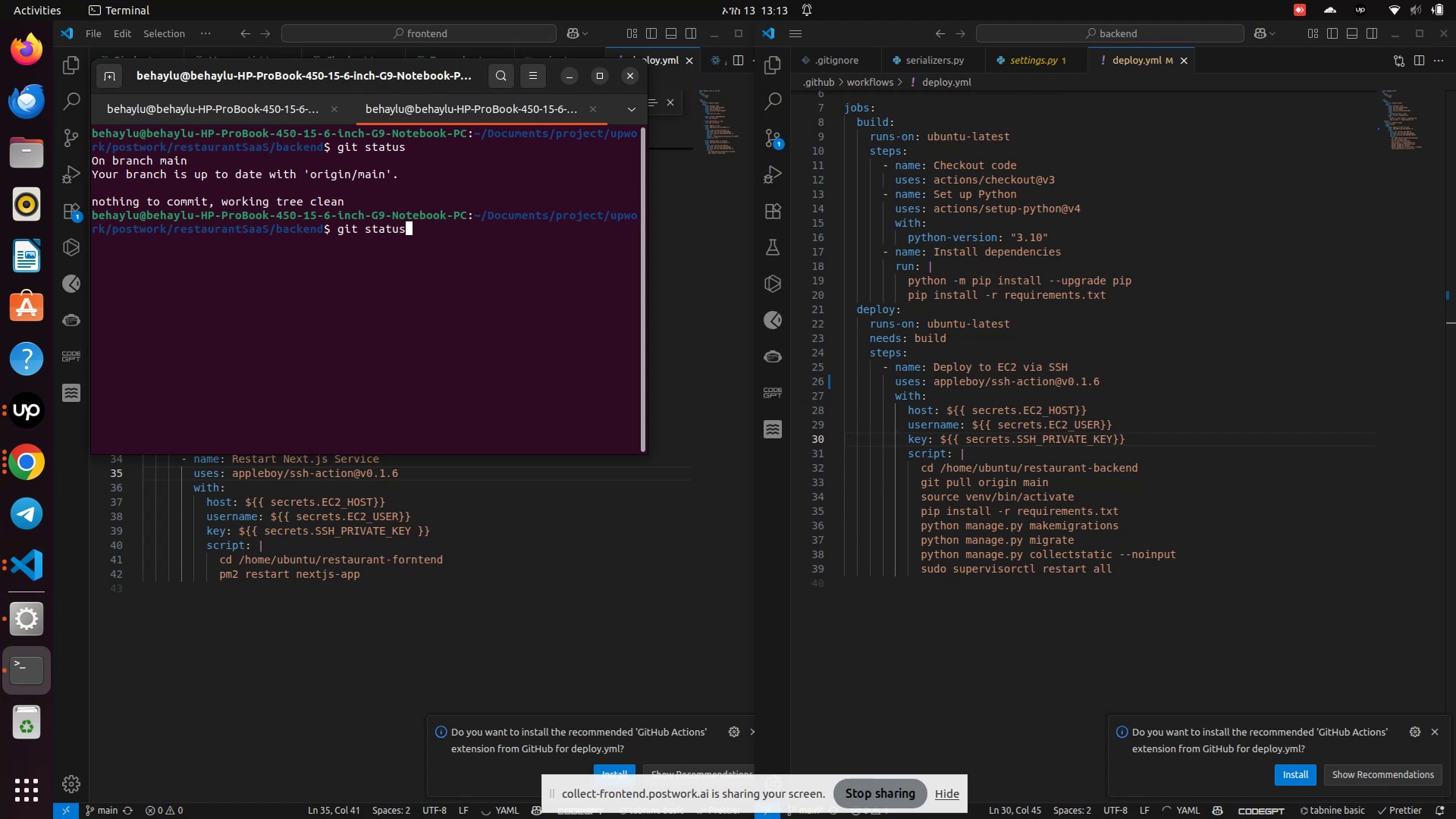 
key(Enter)
 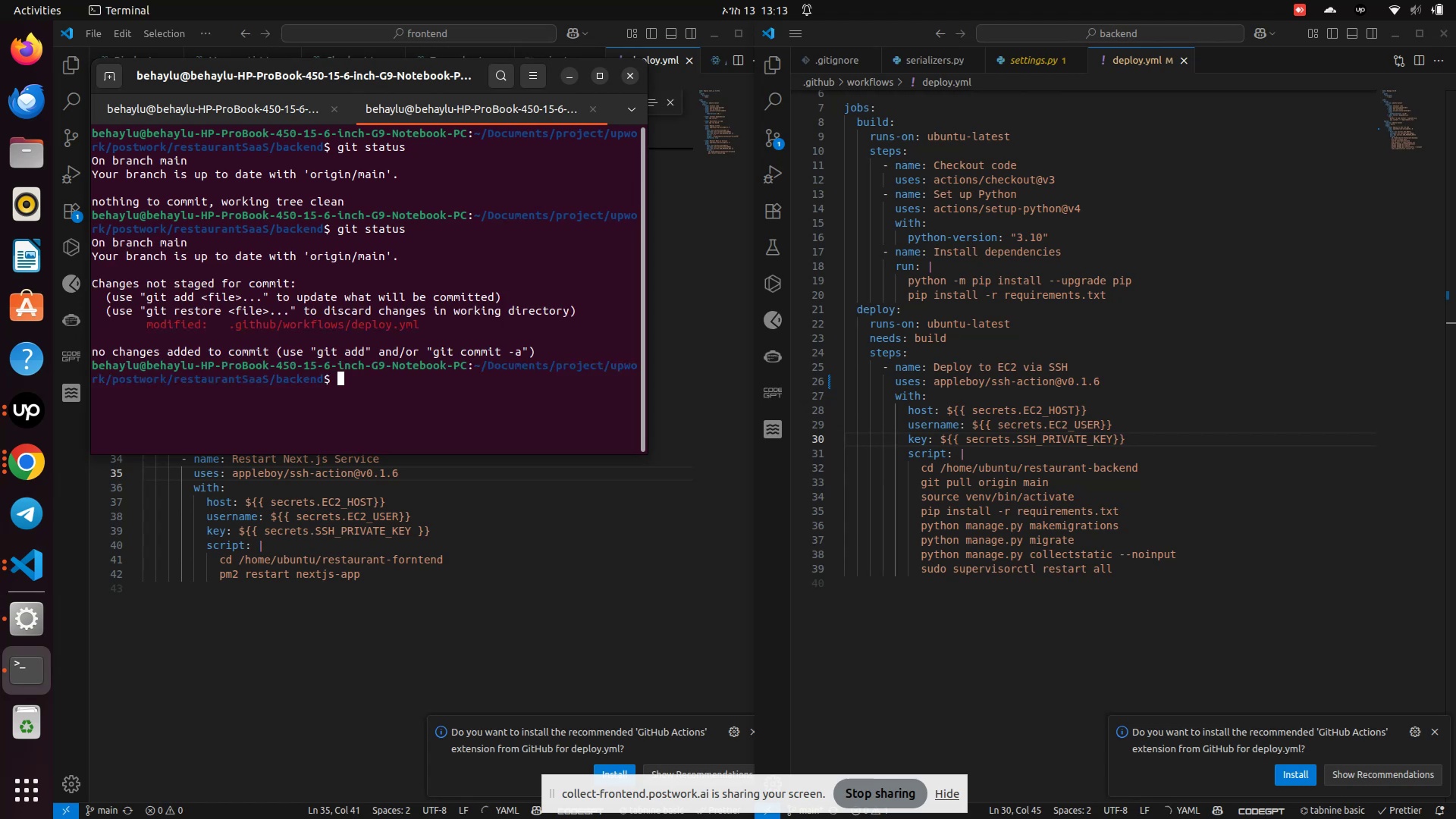 
type(gti stgit status)
 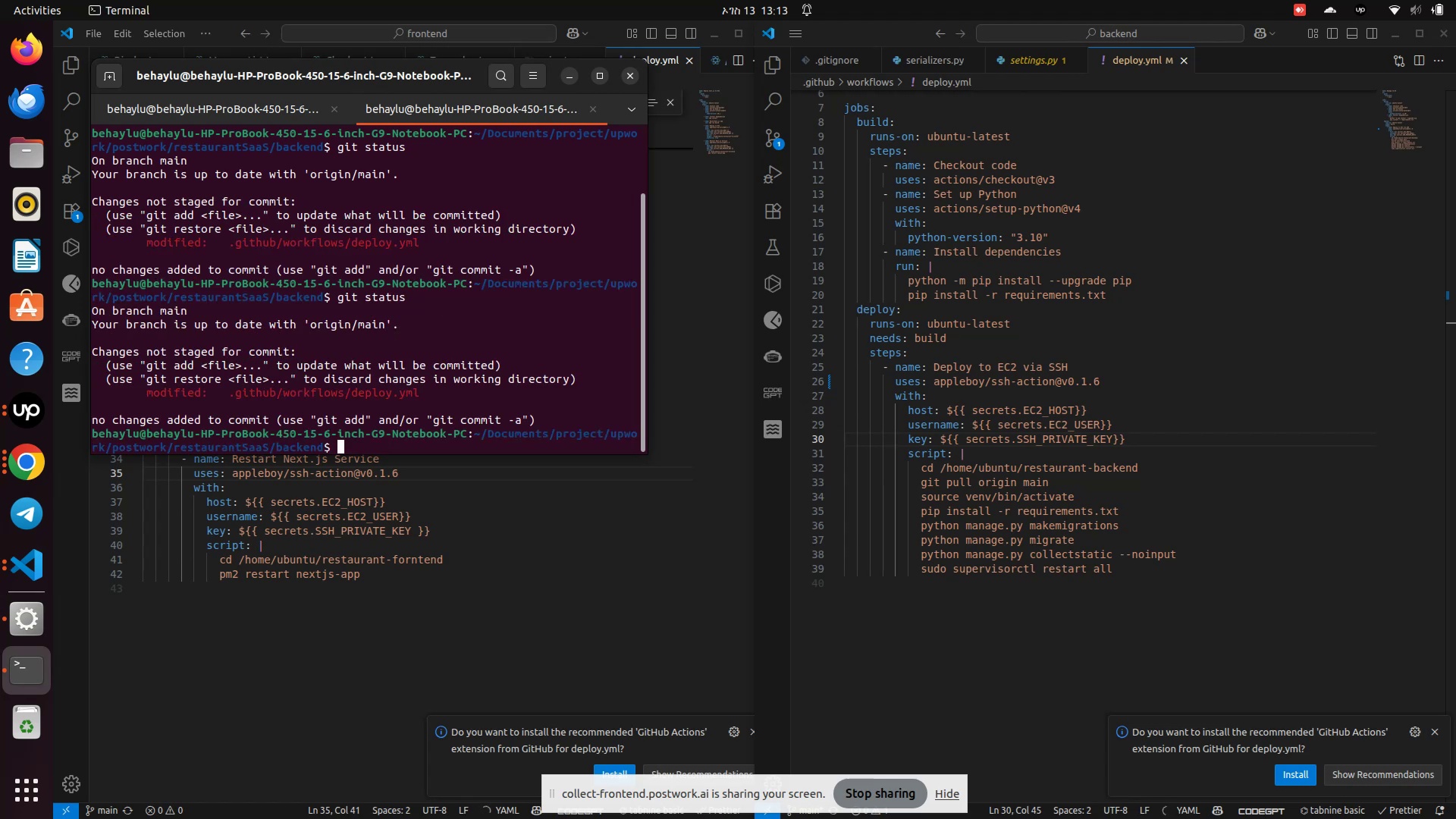 
hold_key(key=Backspace, duration=0.81)
 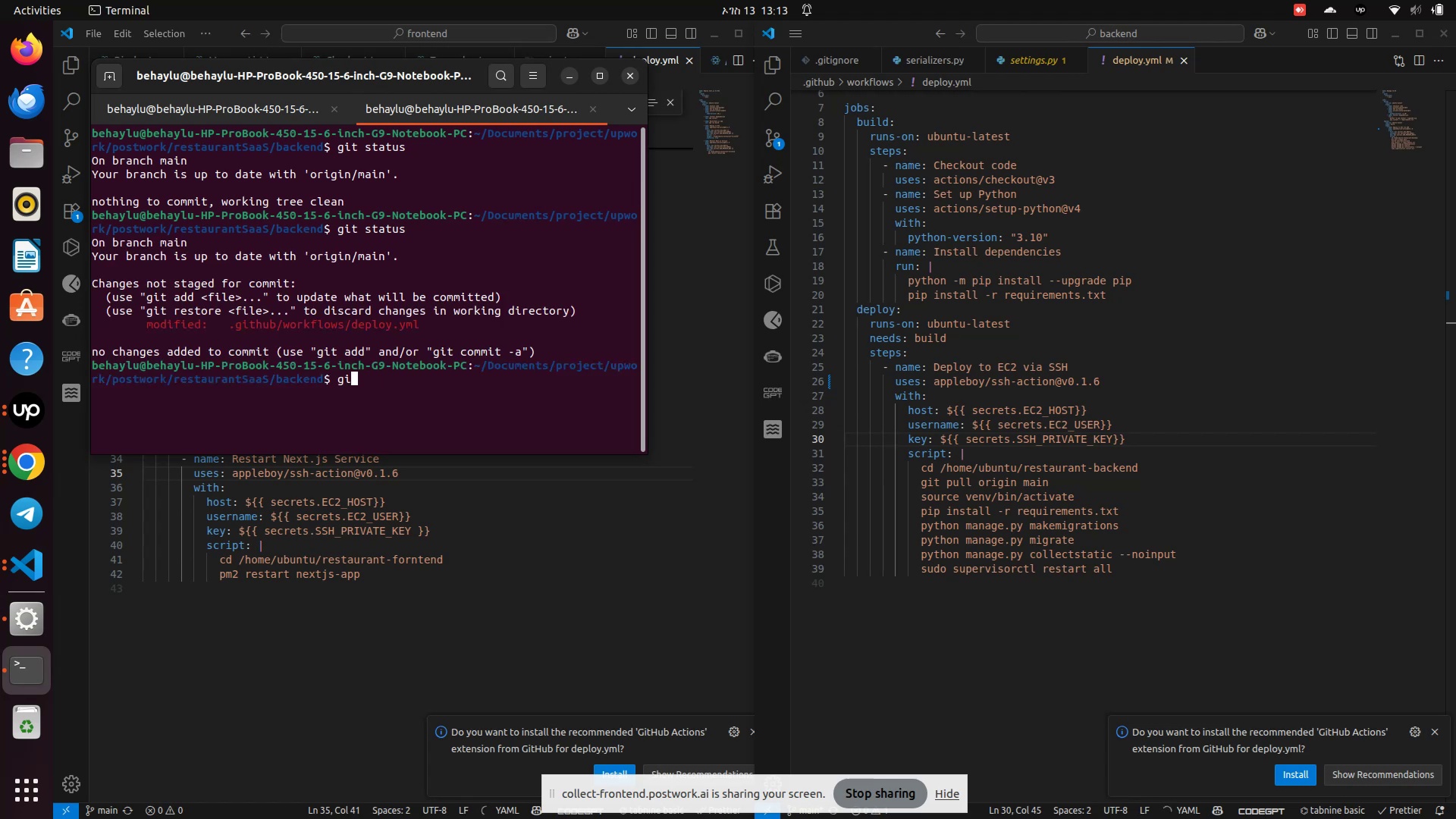 
hold_key(key=Backspace, duration=3.15)
 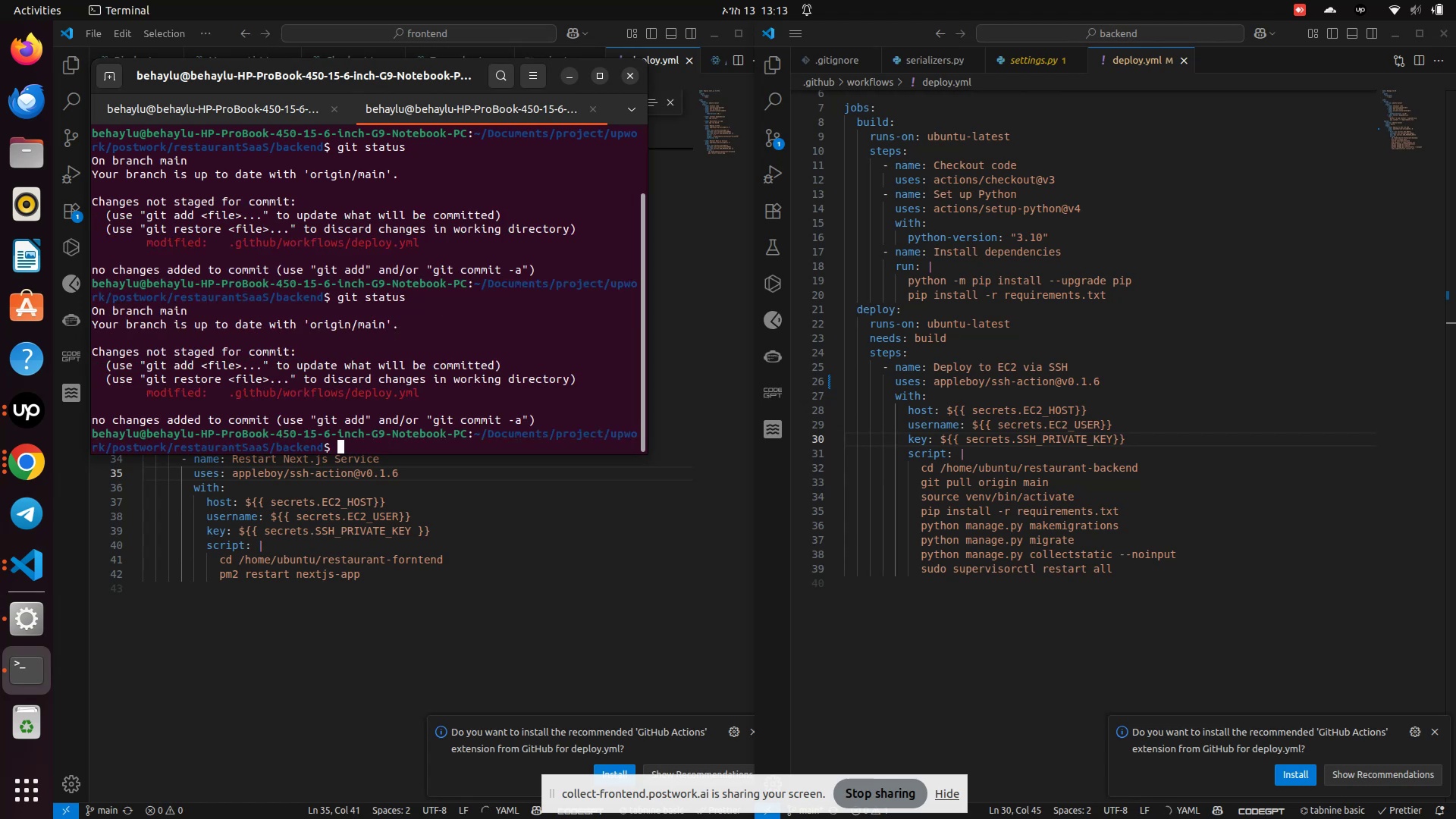 
key(Enter)
 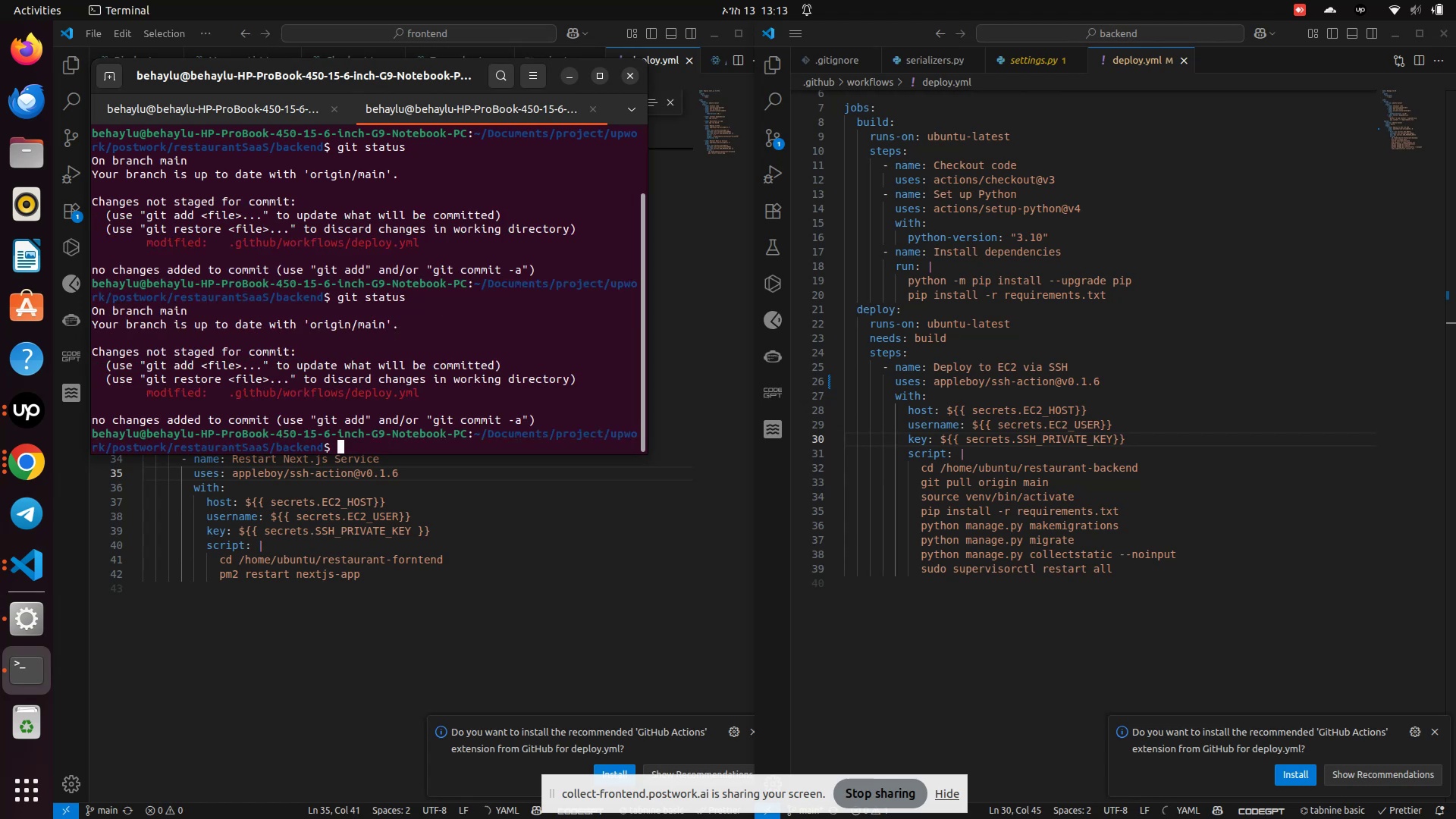 
type(gti)
key(Backspace)
key(Backspace)
type(git add .)
 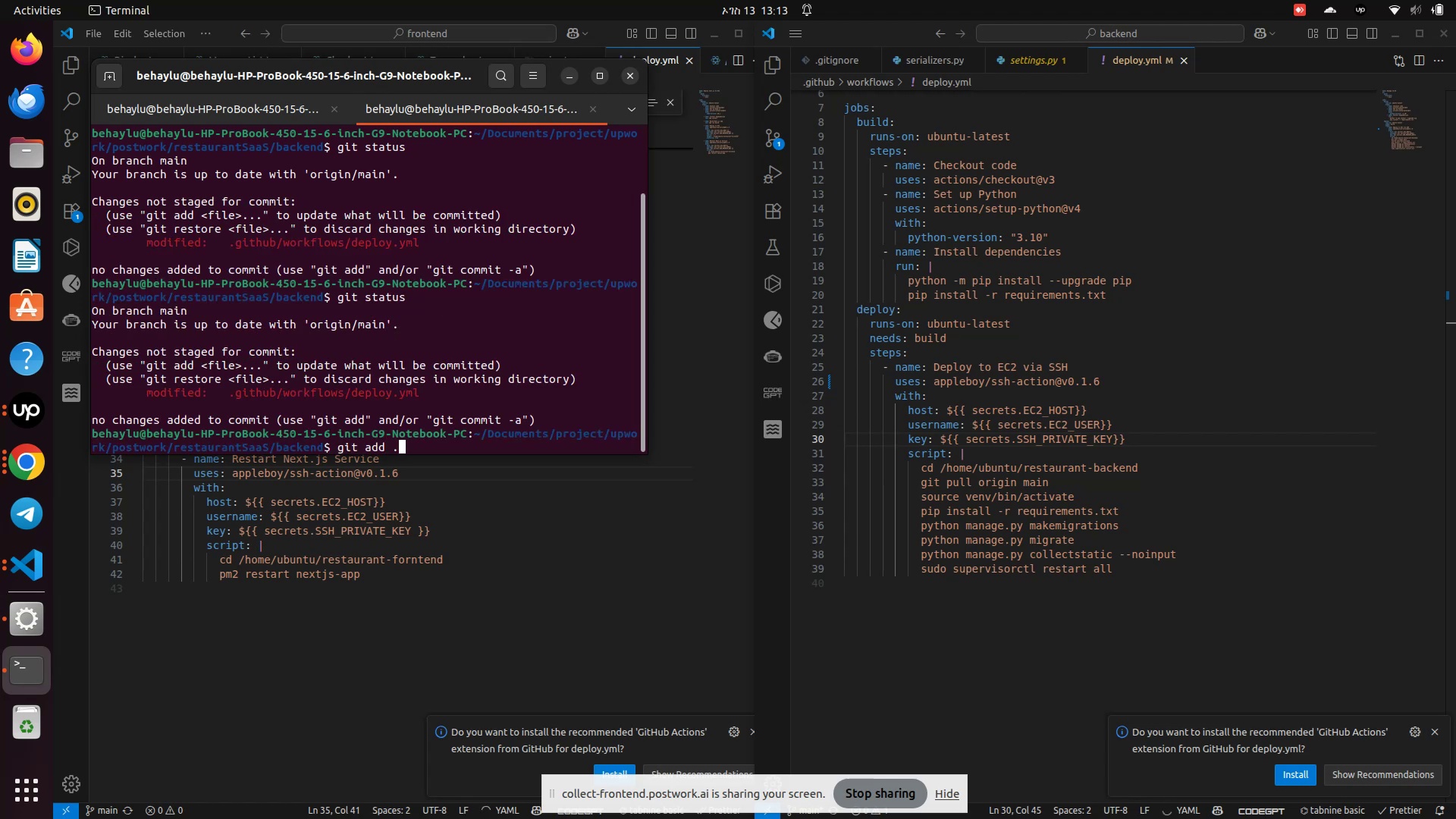 
key(Enter)
 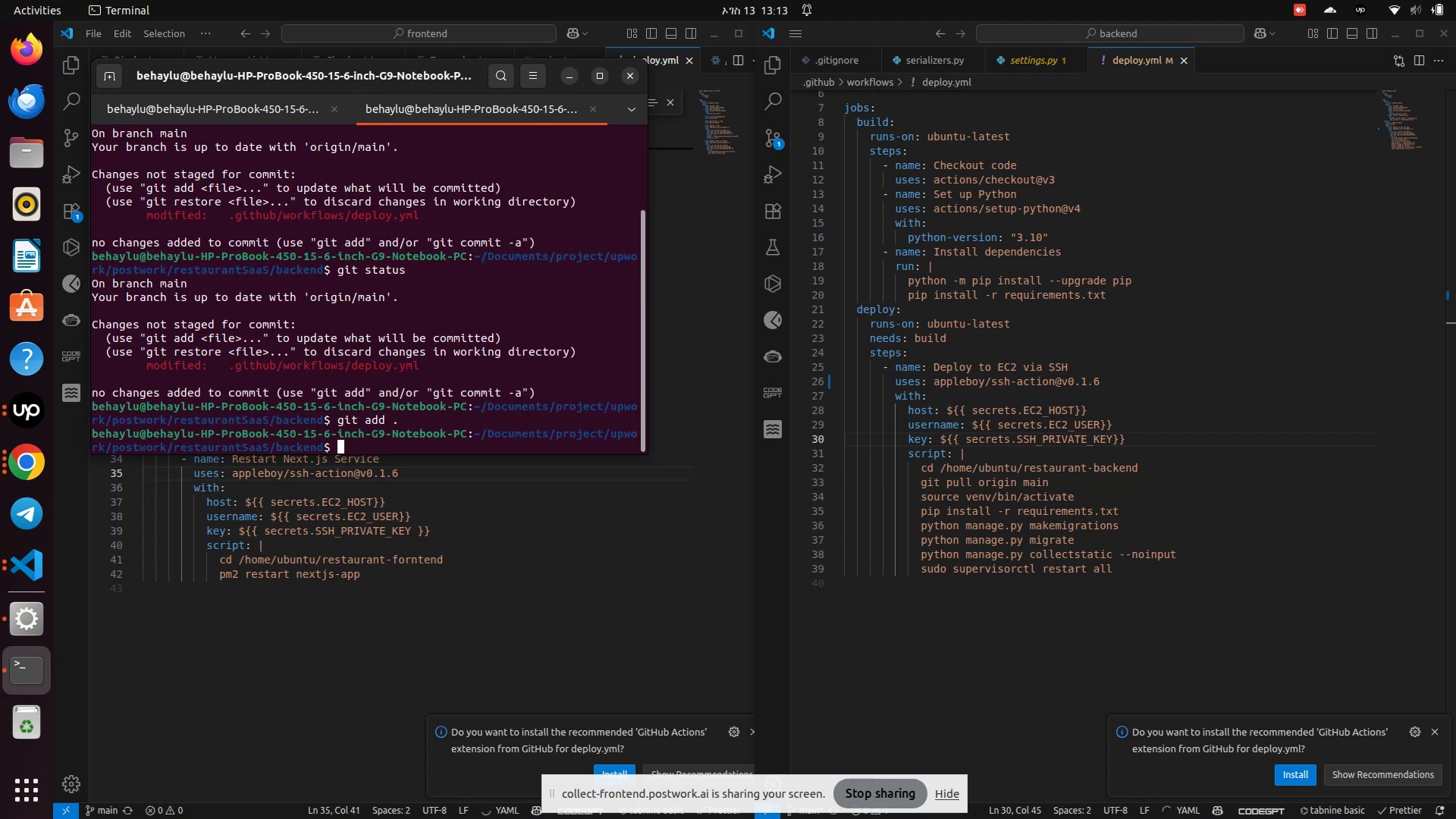 
type(git status)
 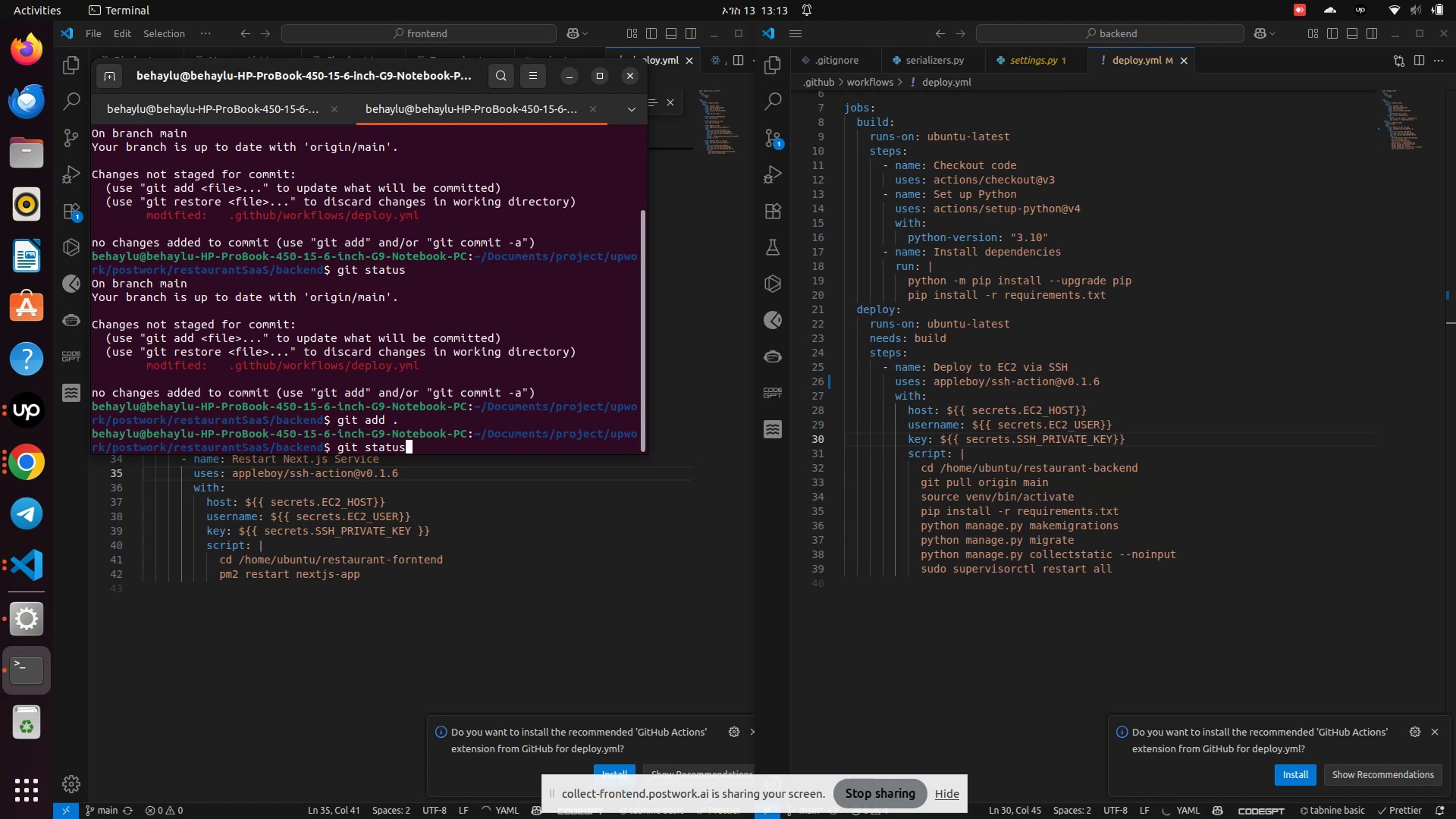 
key(Enter)
 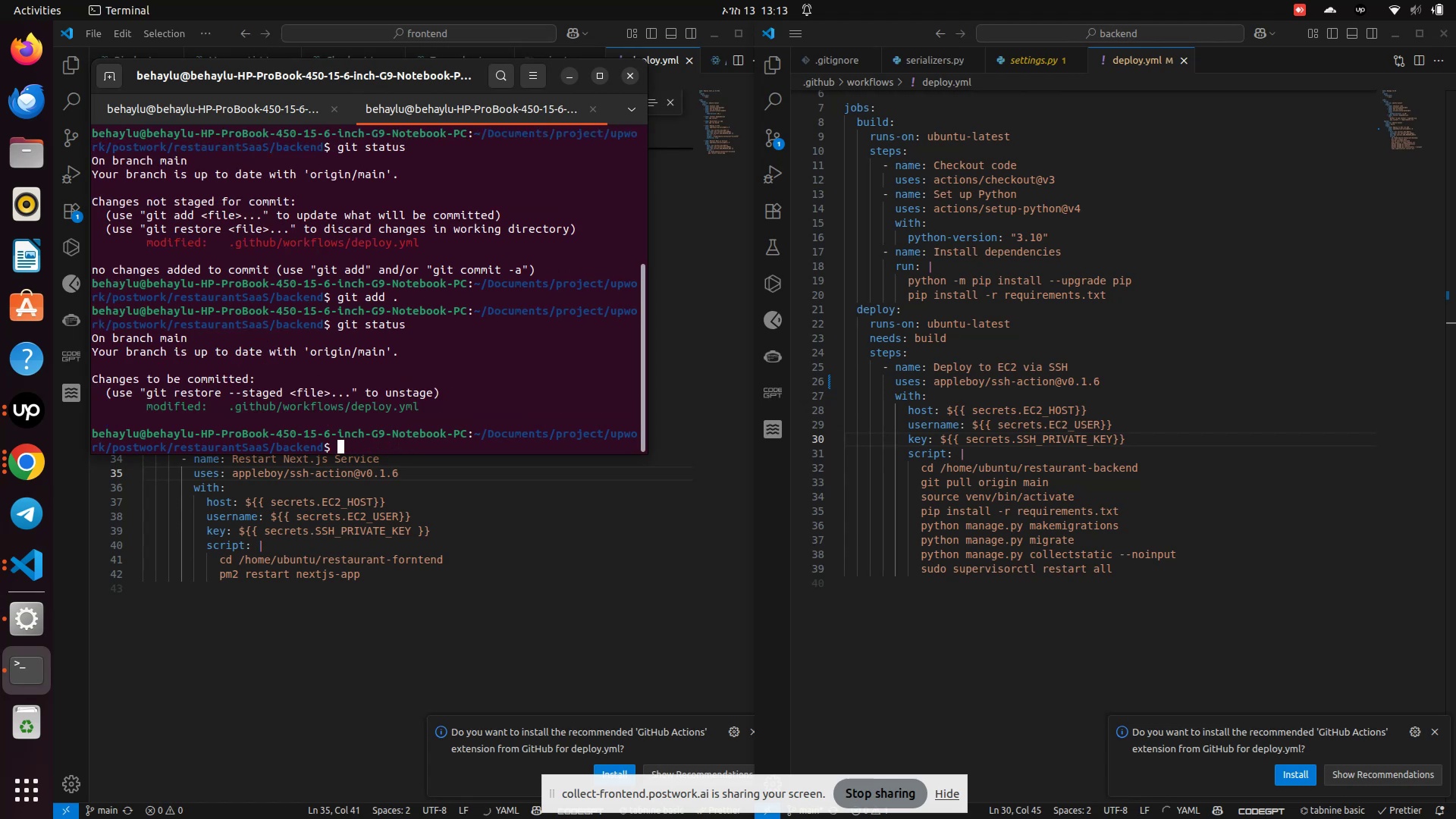 
type(git commit -m "ci / cd test")
 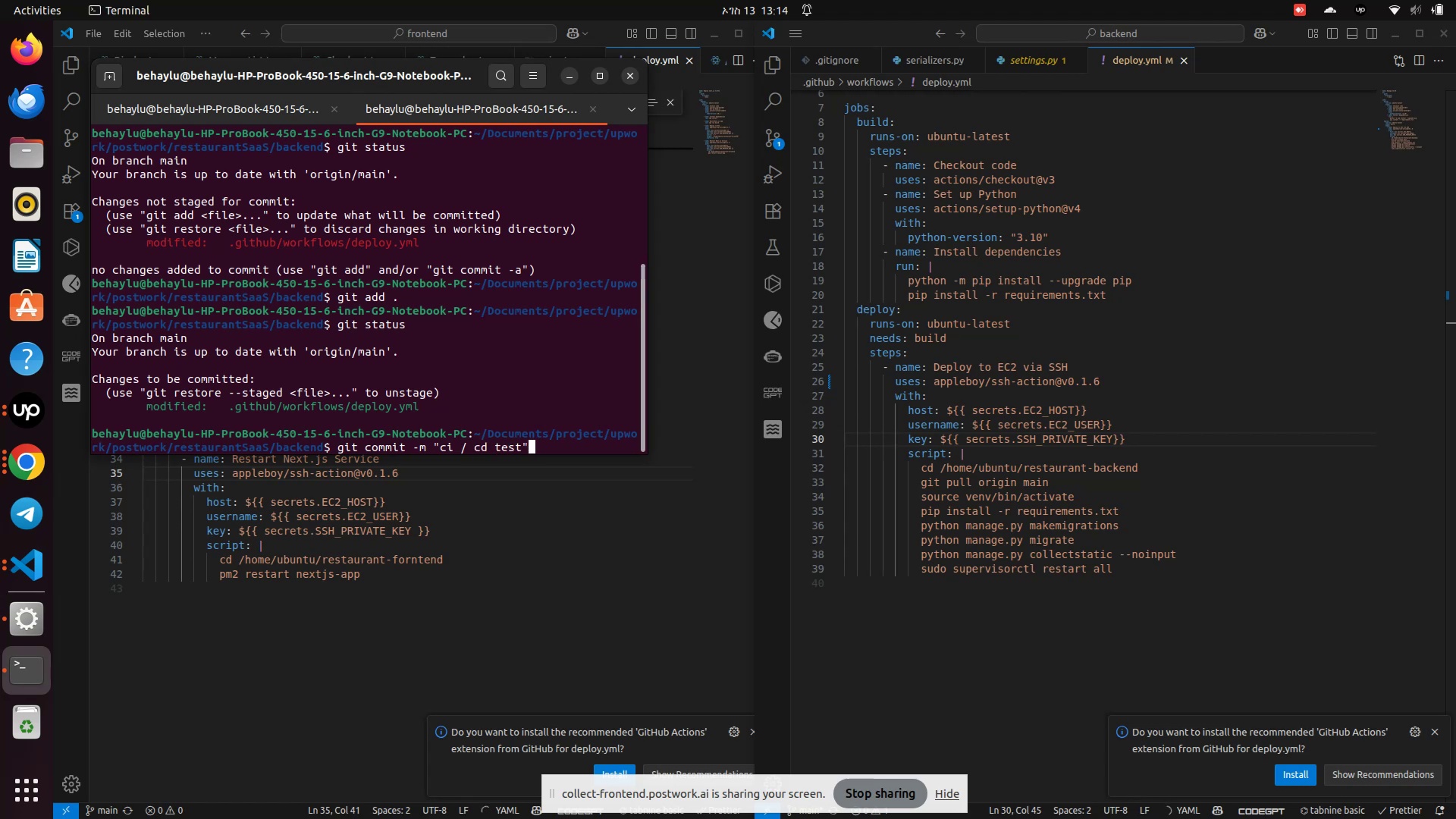 
 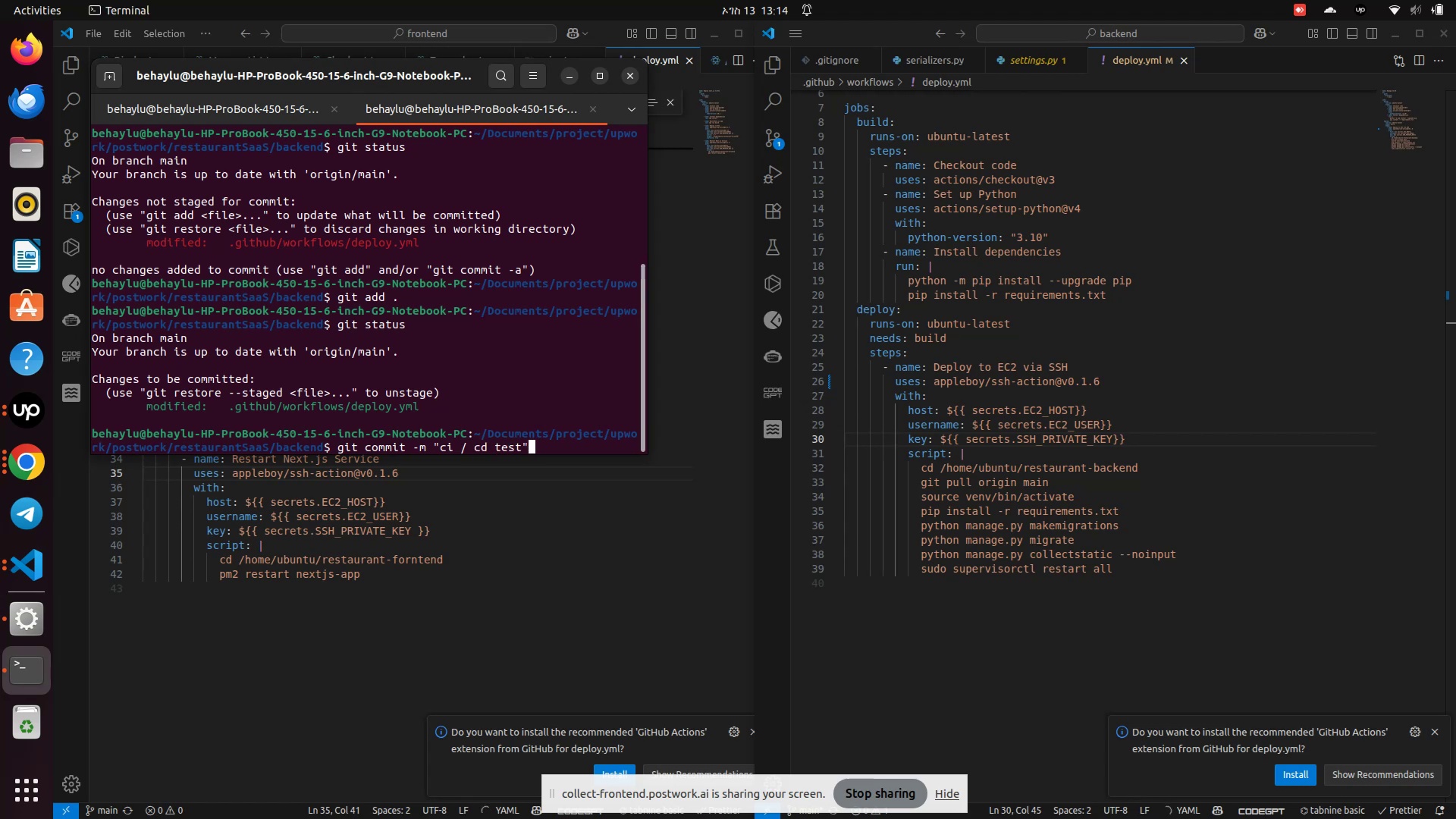 
key(Enter)
 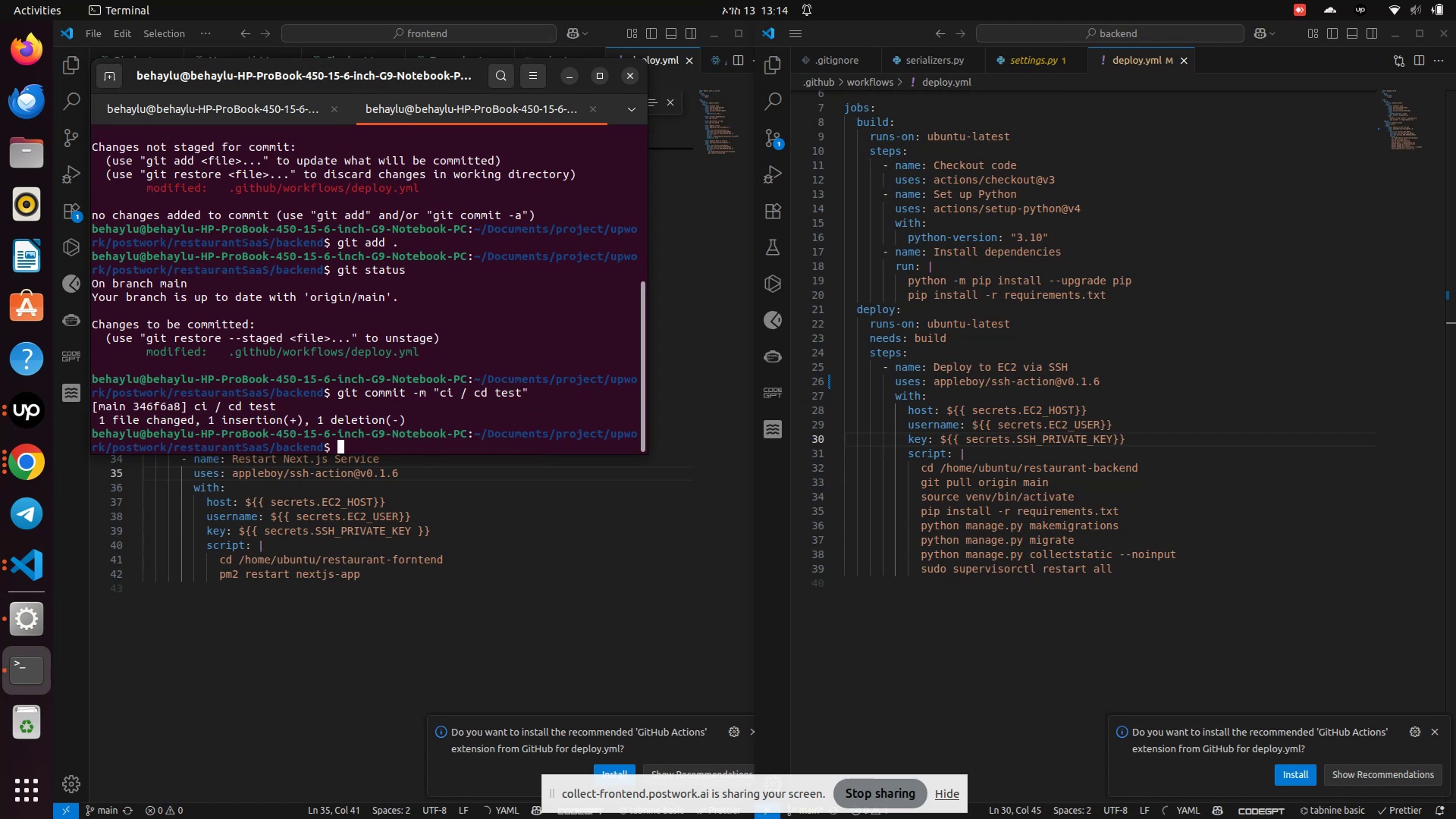 
type(git status)
 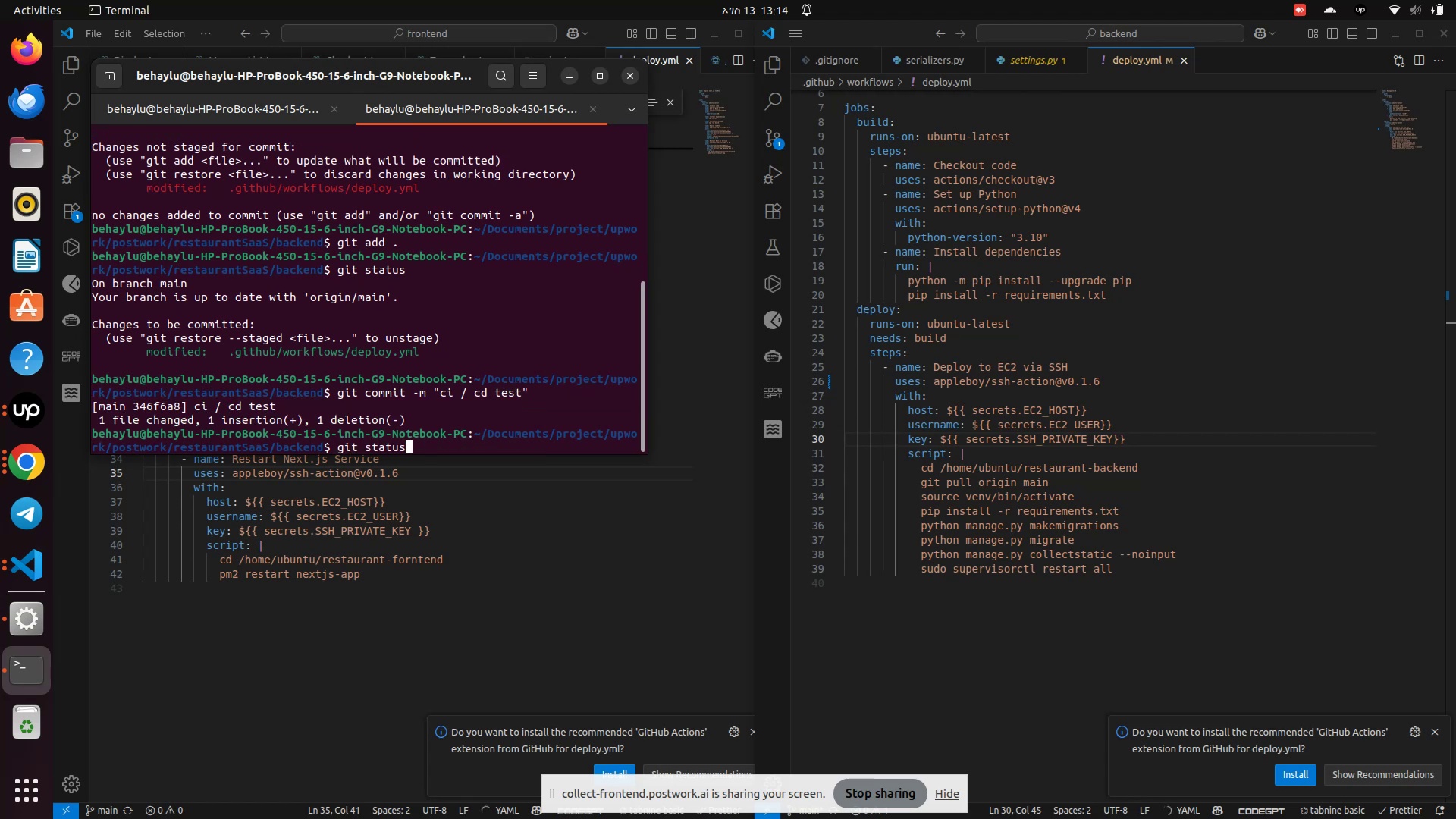 
key(Enter)
 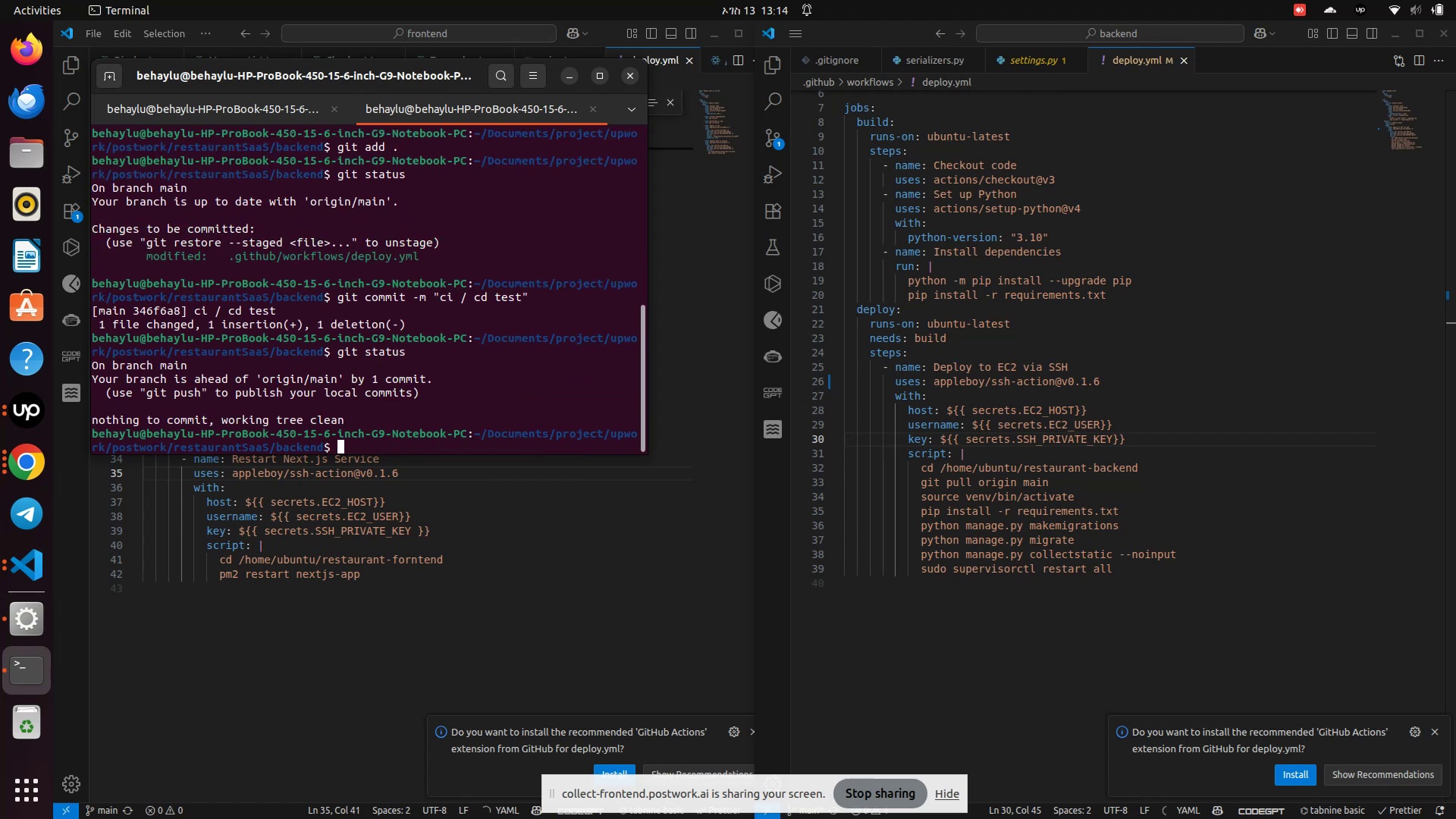 
type(git push )
 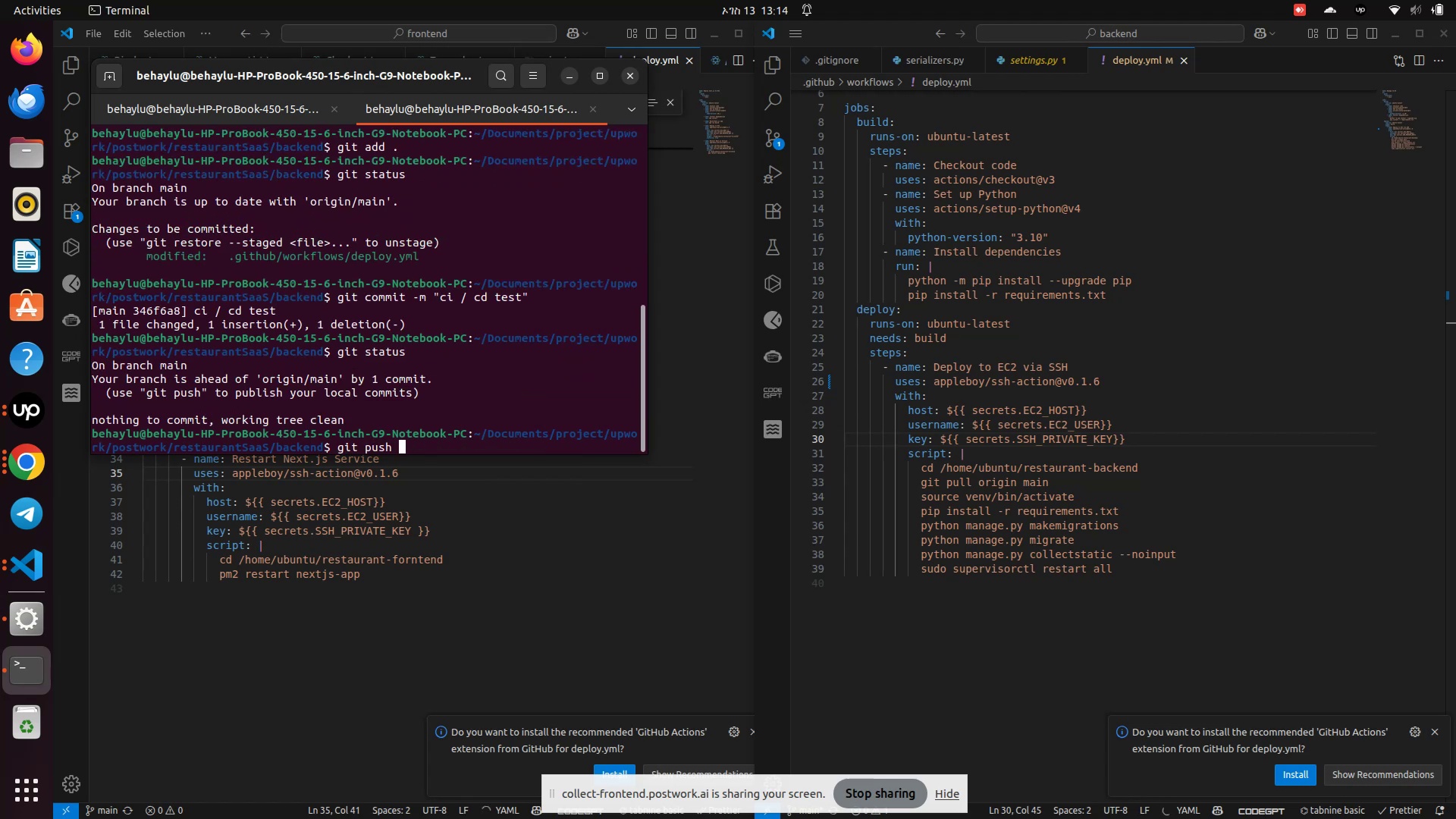 
key(Enter)
 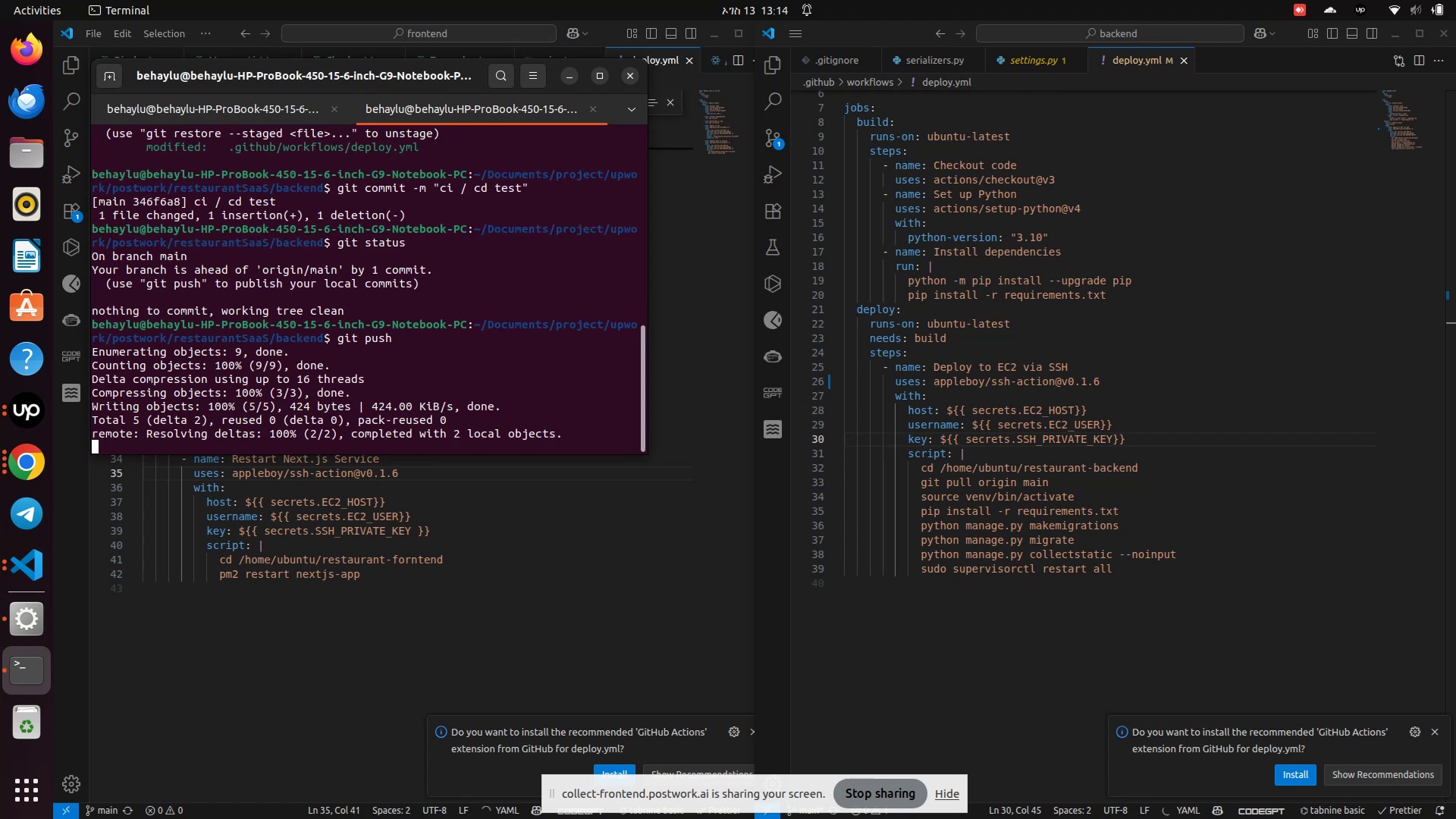 
wait(5.15)
 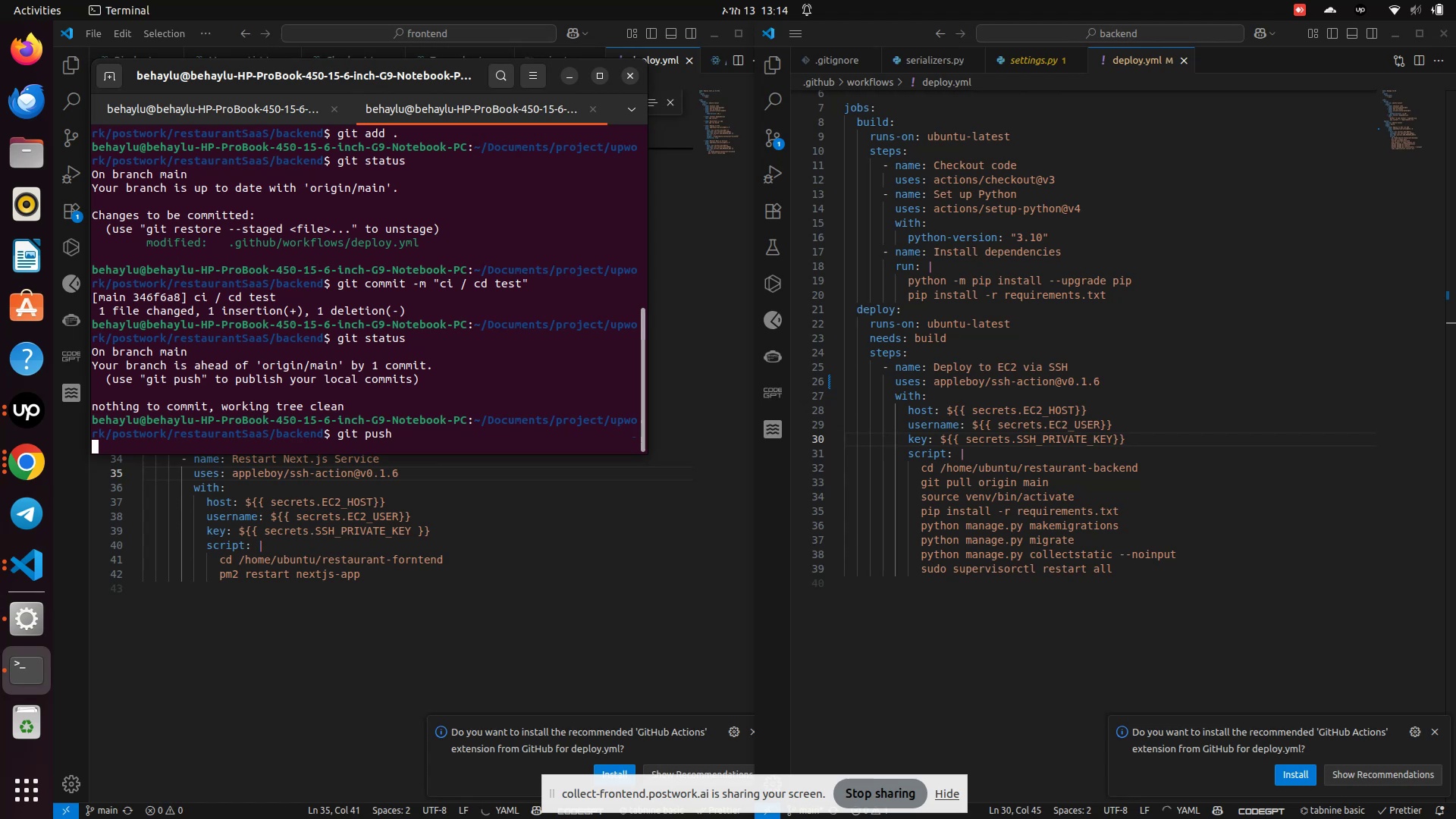 
type(clear)
 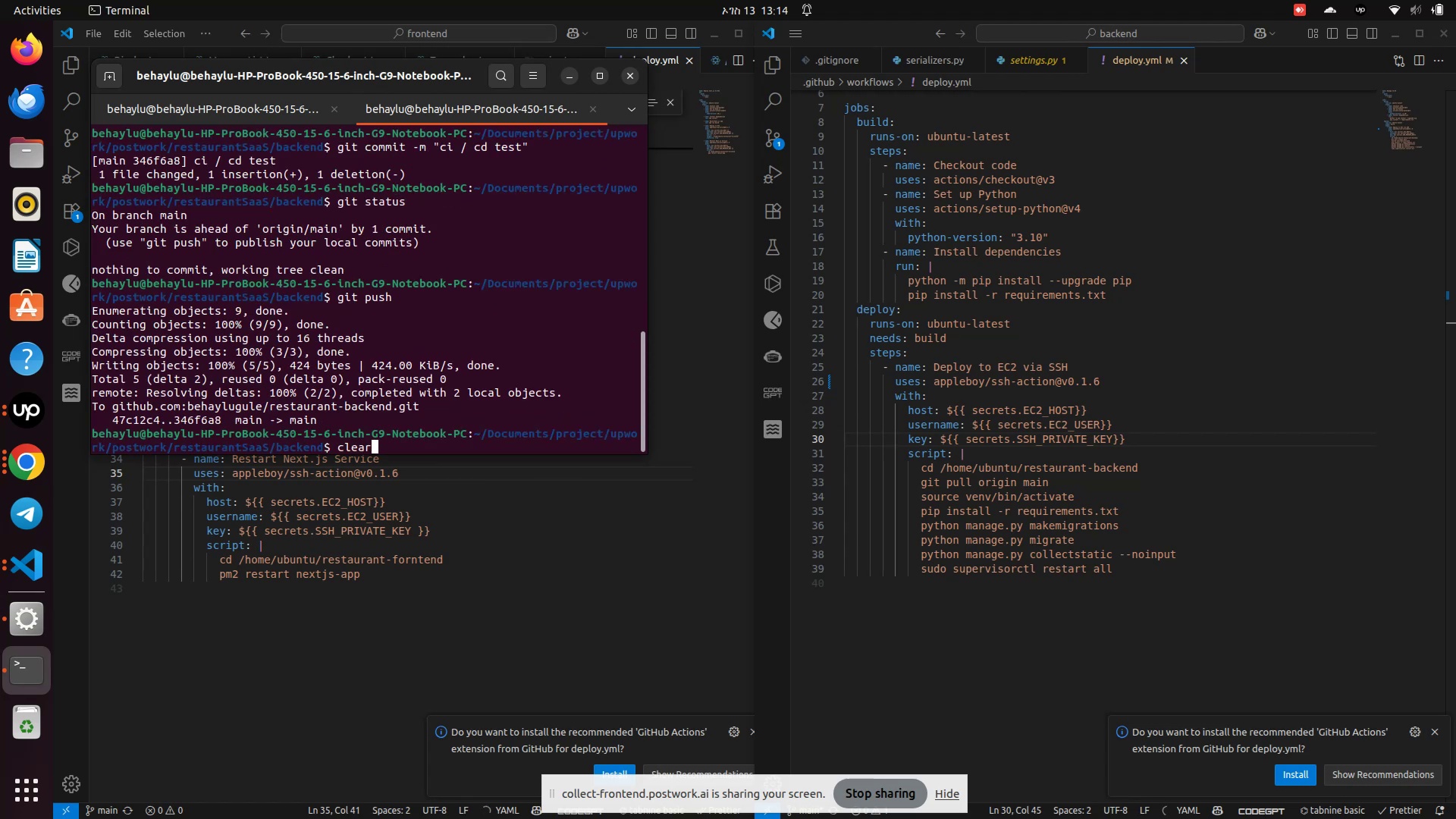 
key(Enter)
 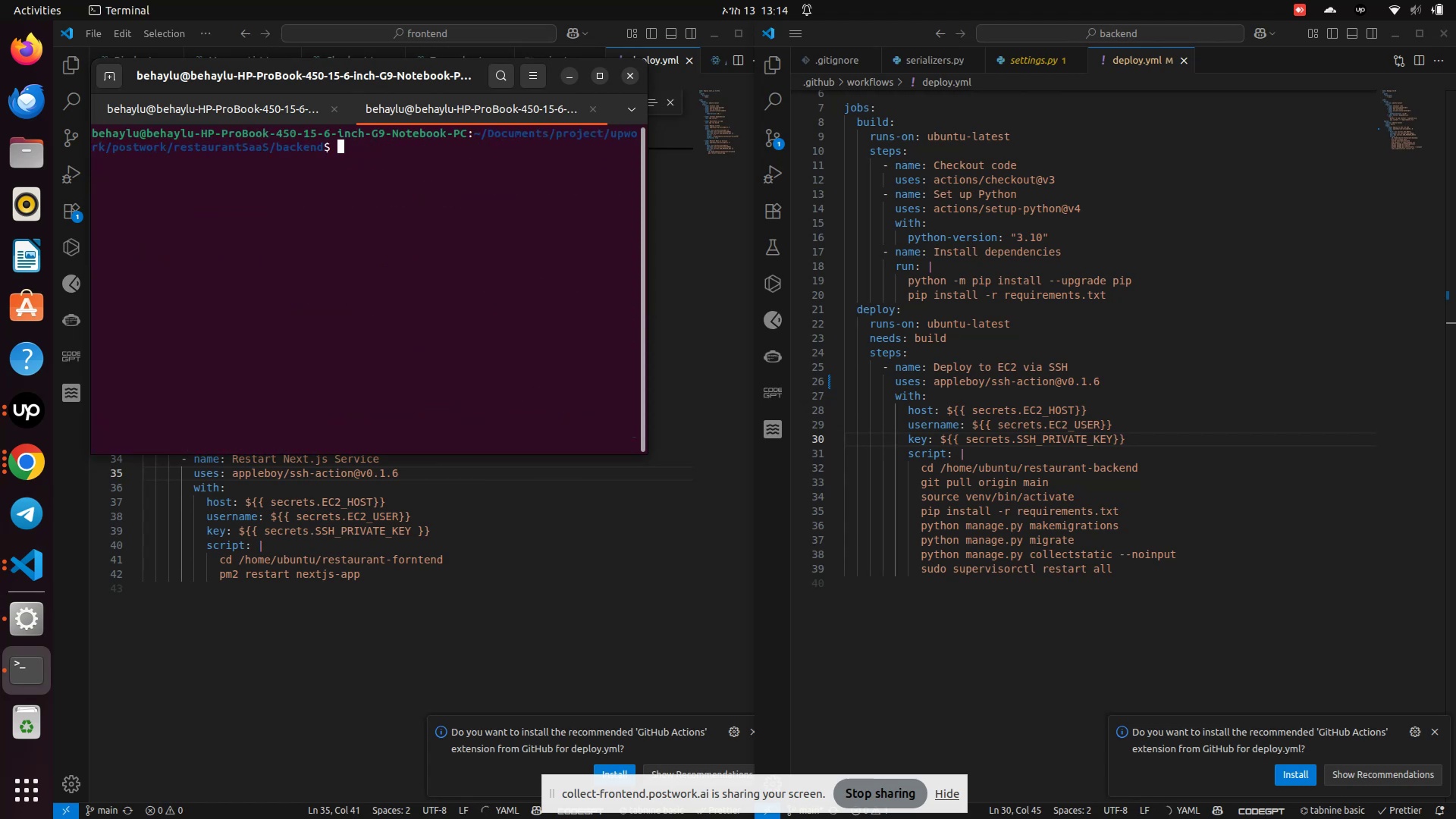 
type(git status)
 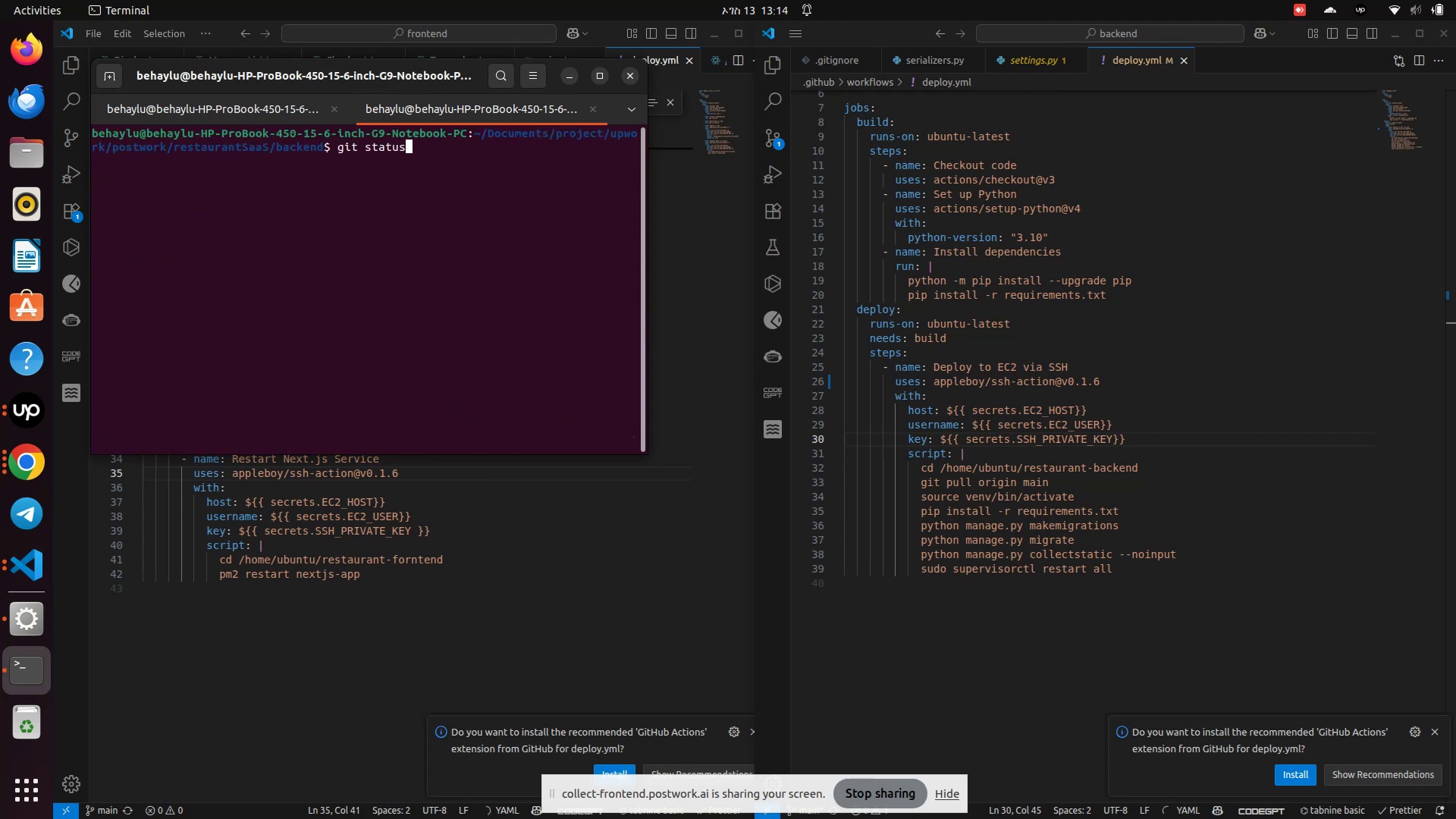 
key(Enter)
 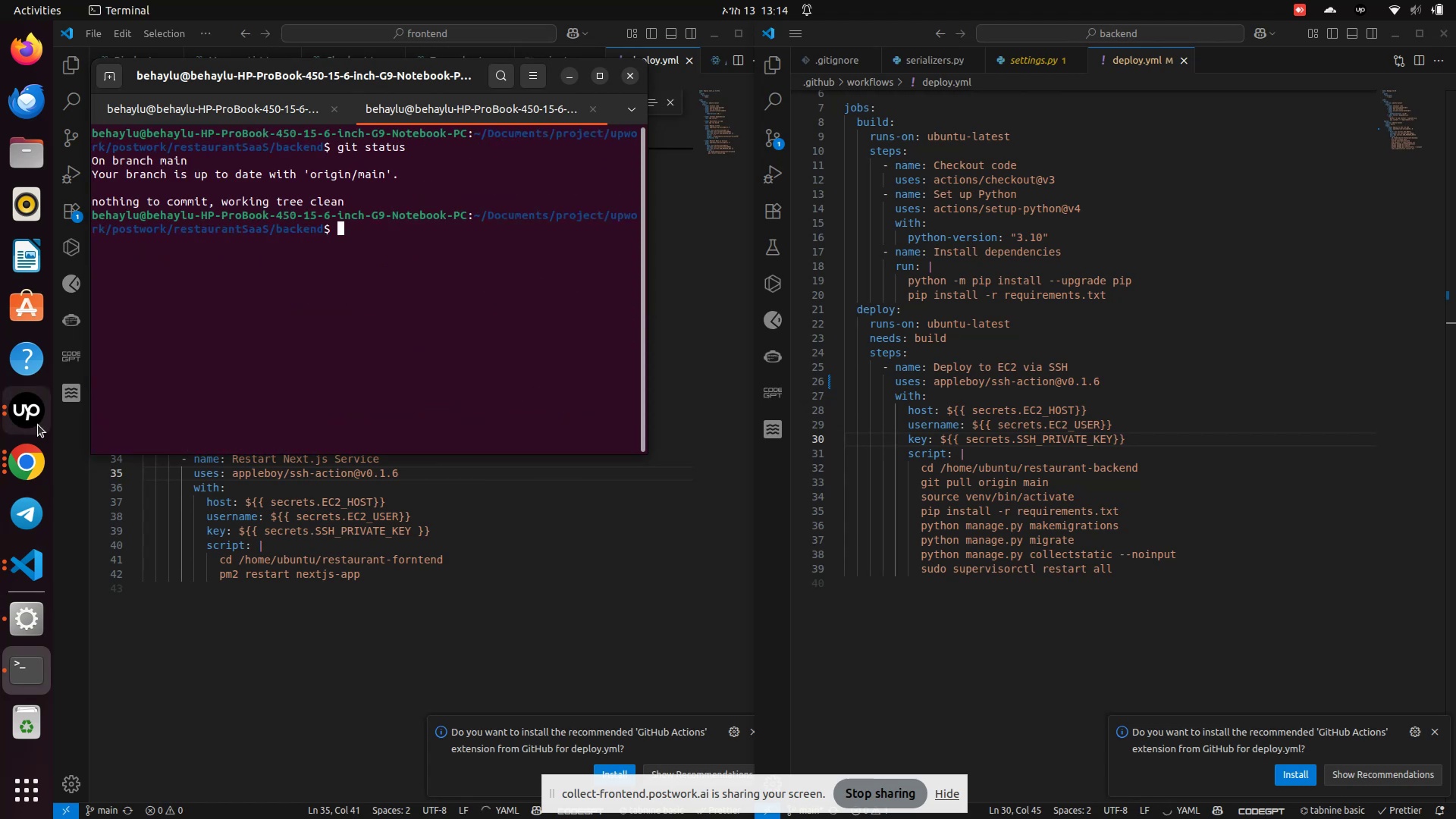 
left_click([19, 460])
 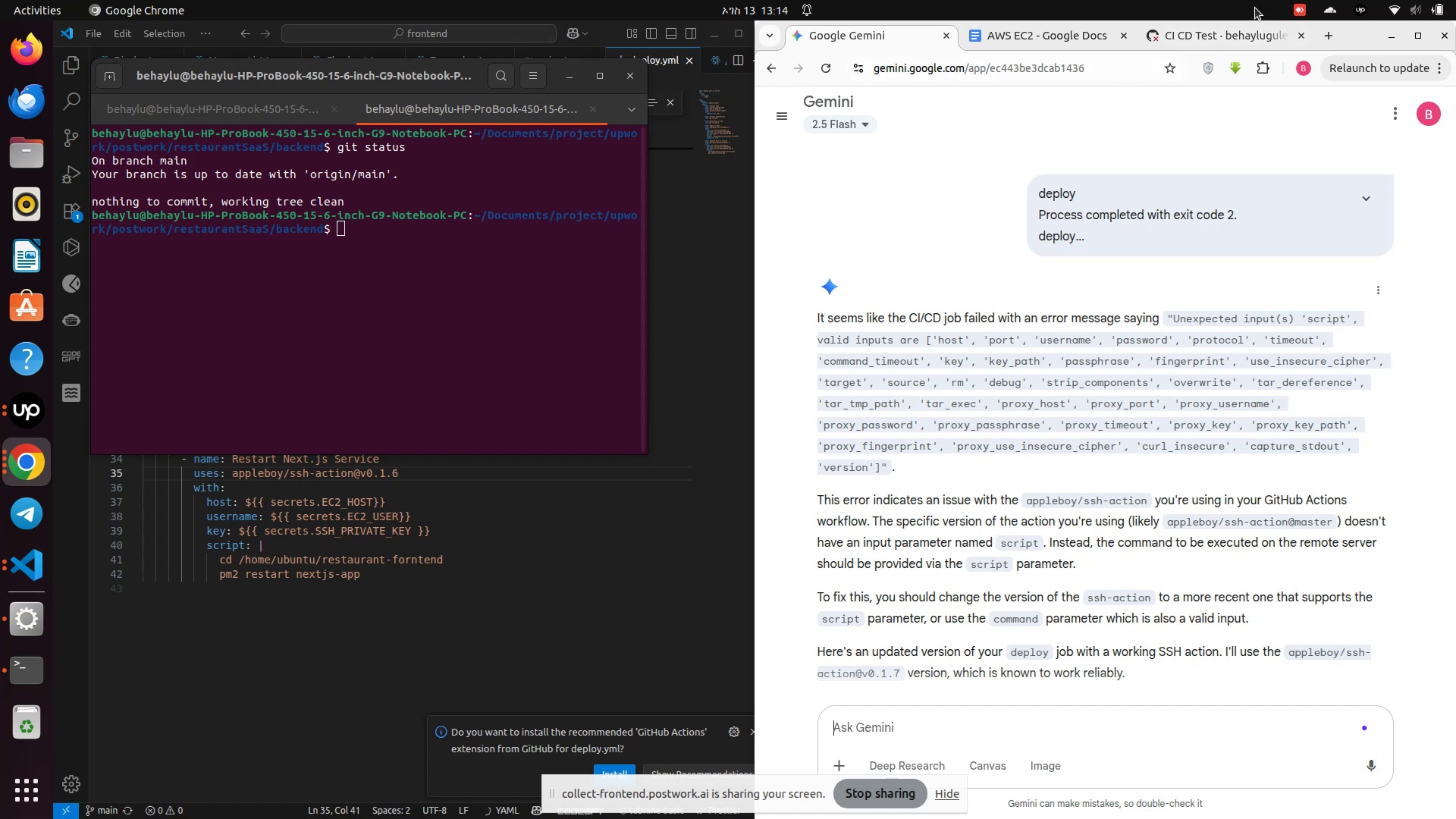 
left_click([1189, 36])
 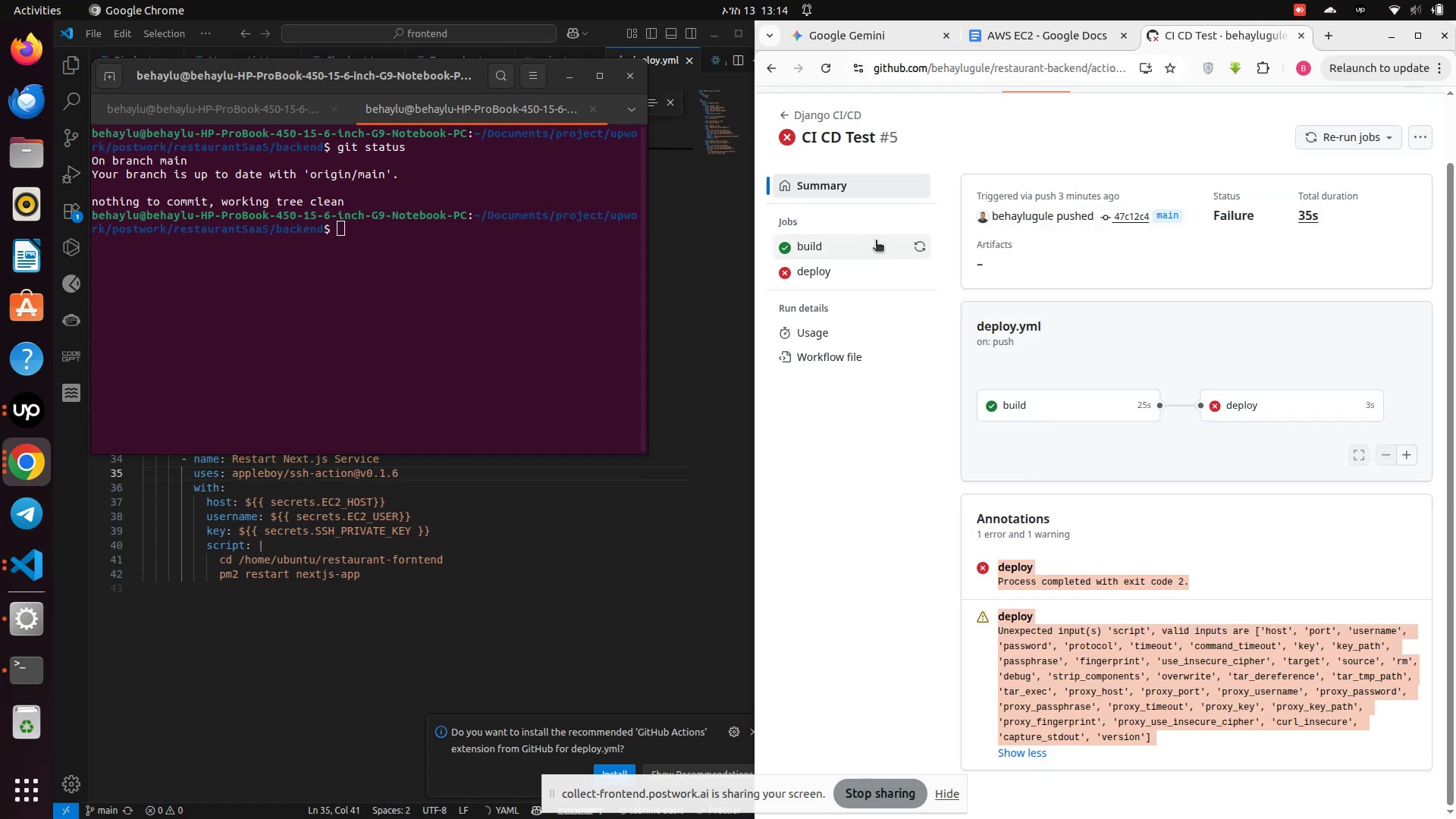 
scroll: coordinate [984, 248], scroll_direction: up, amount: 5.0
 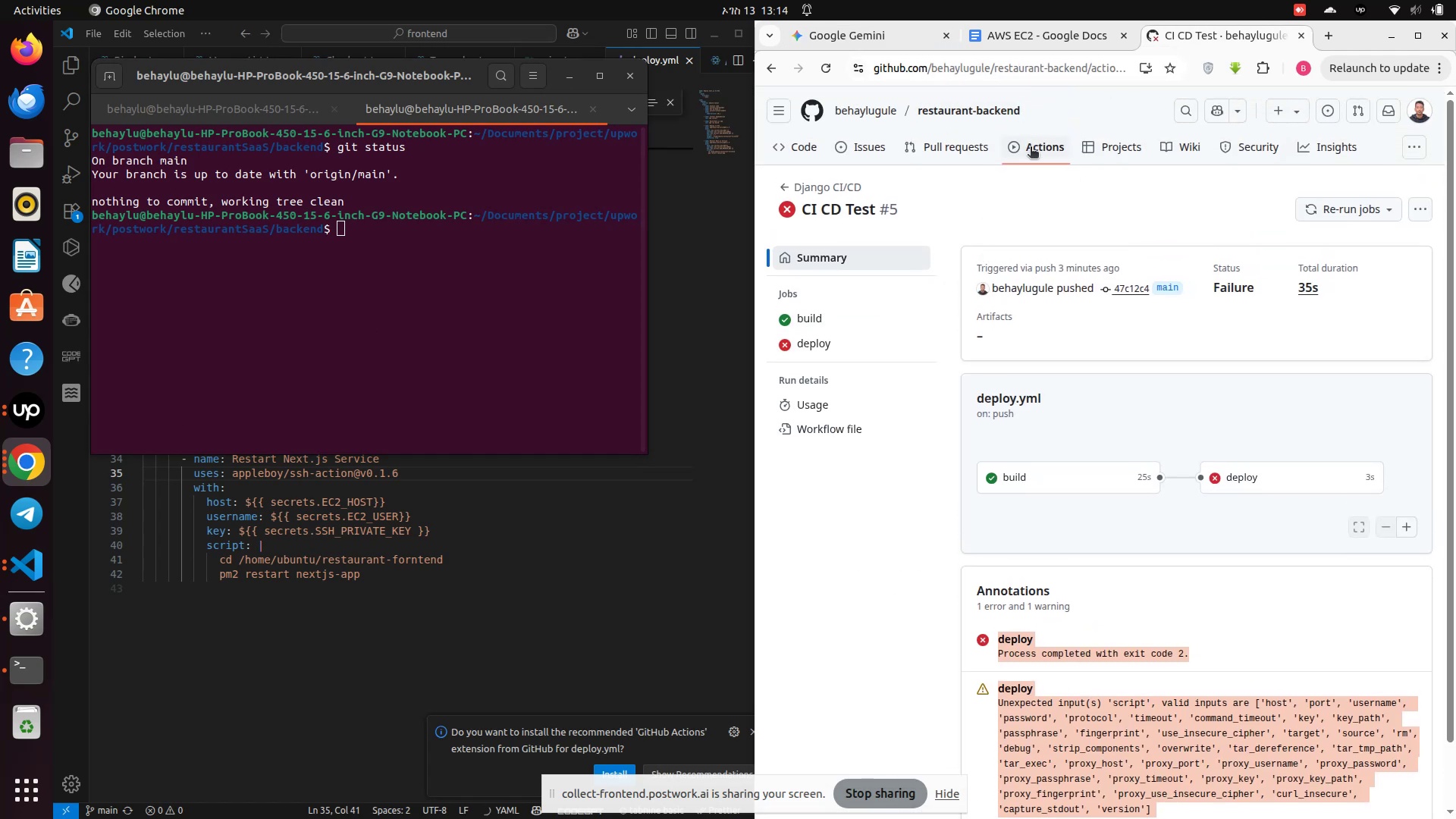 
left_click([1031, 149])
 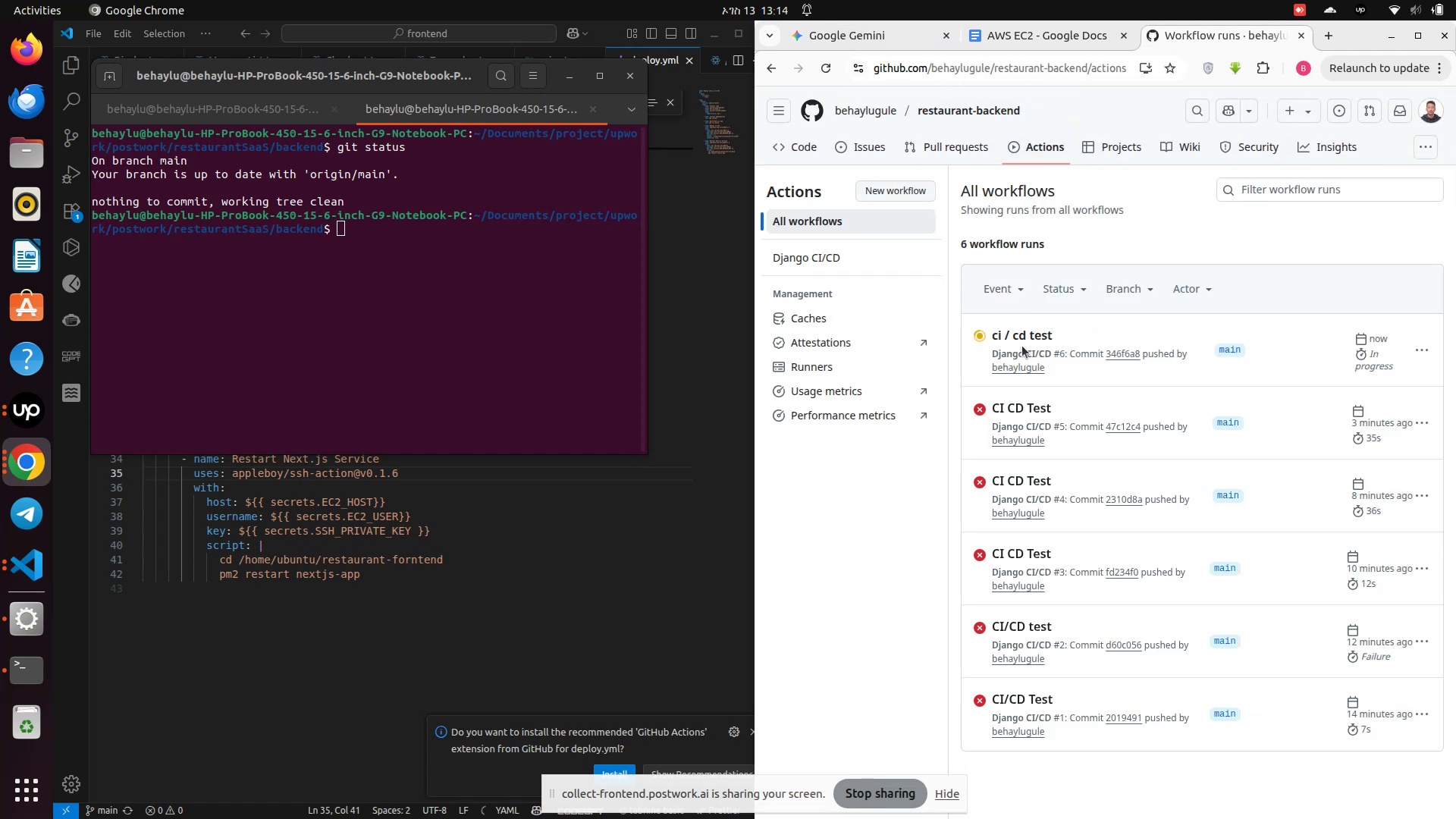 
left_click([1019, 332])
 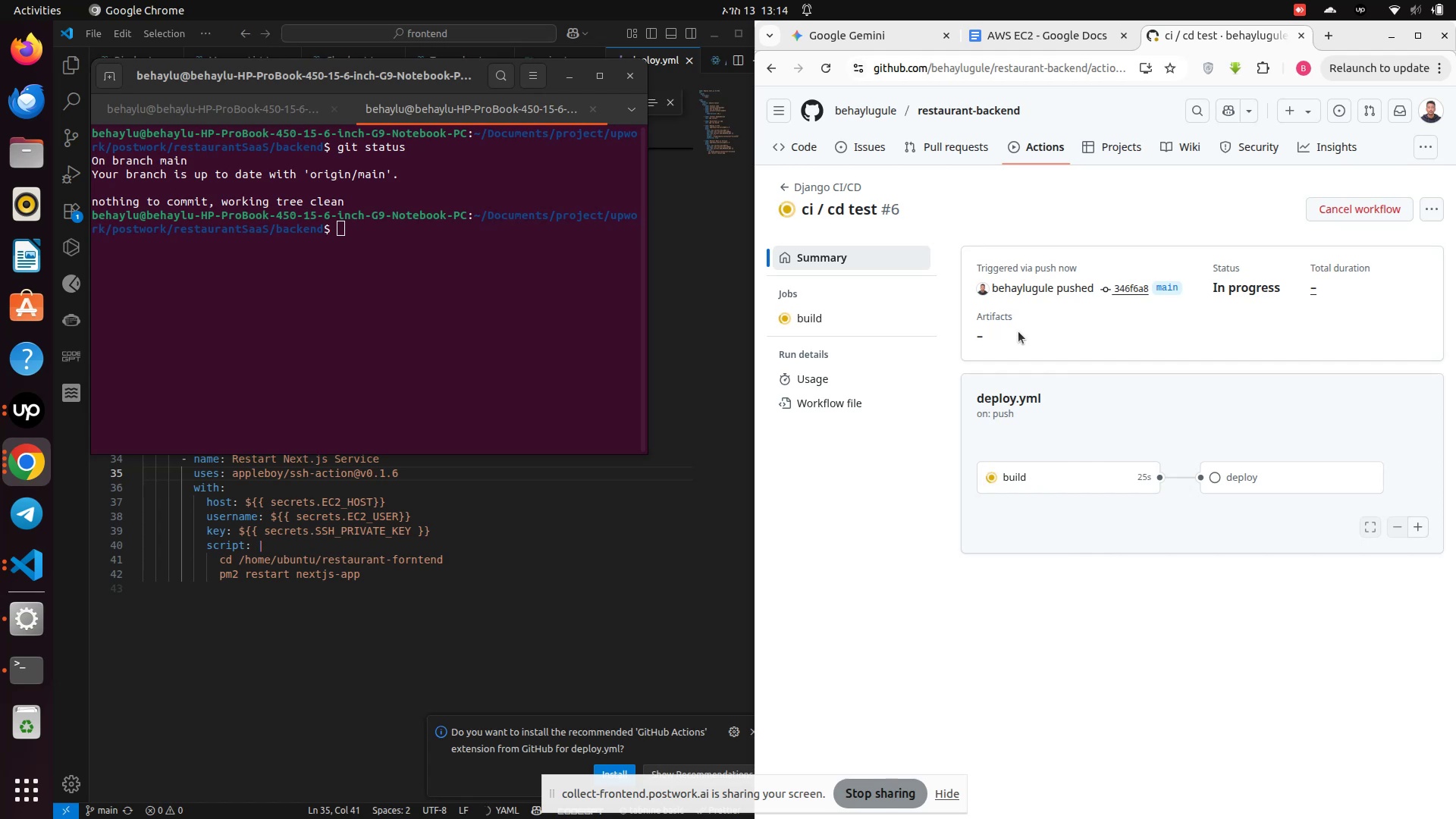 
wait(22.98)
 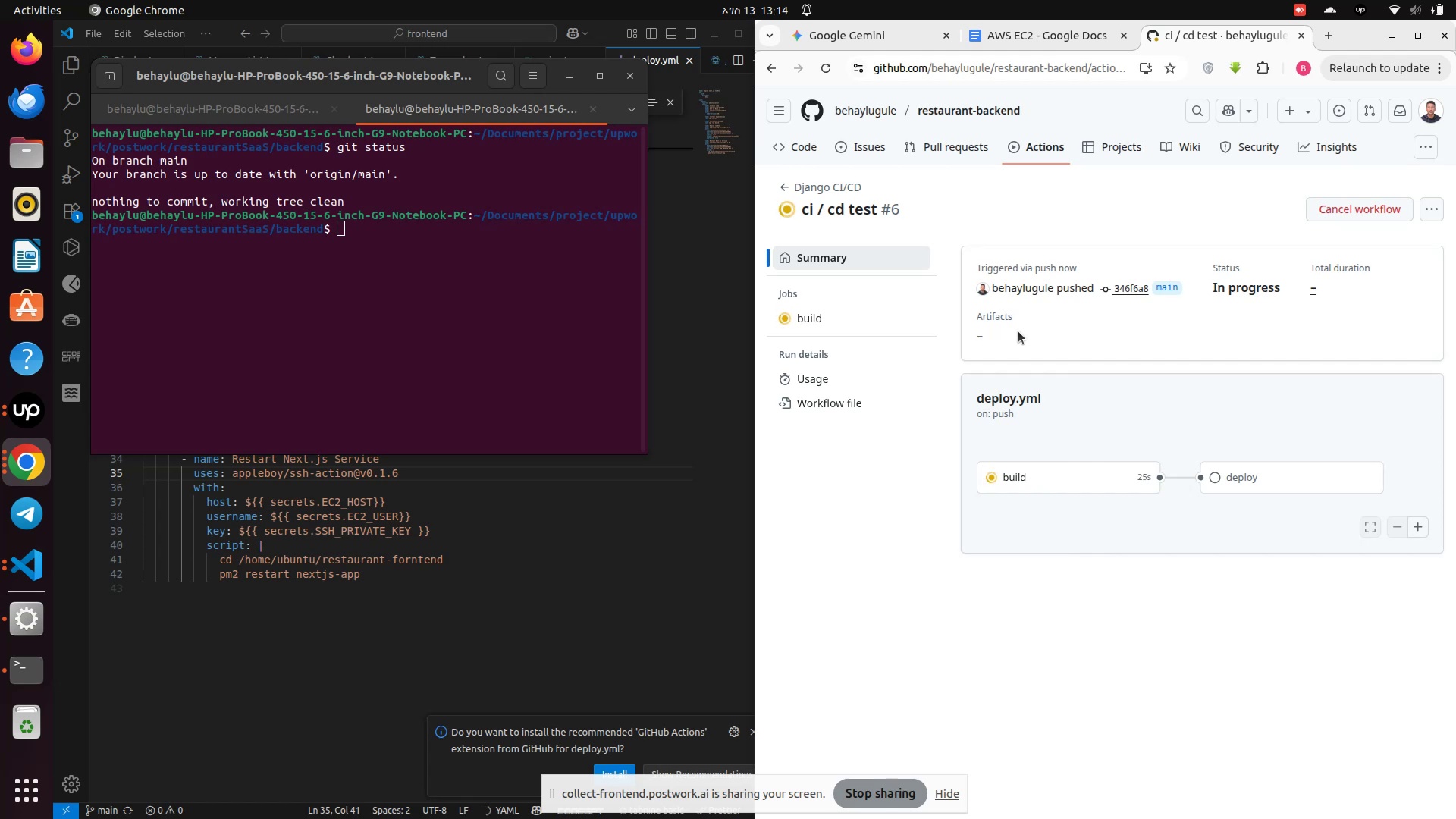 
left_click([1291, 485])
 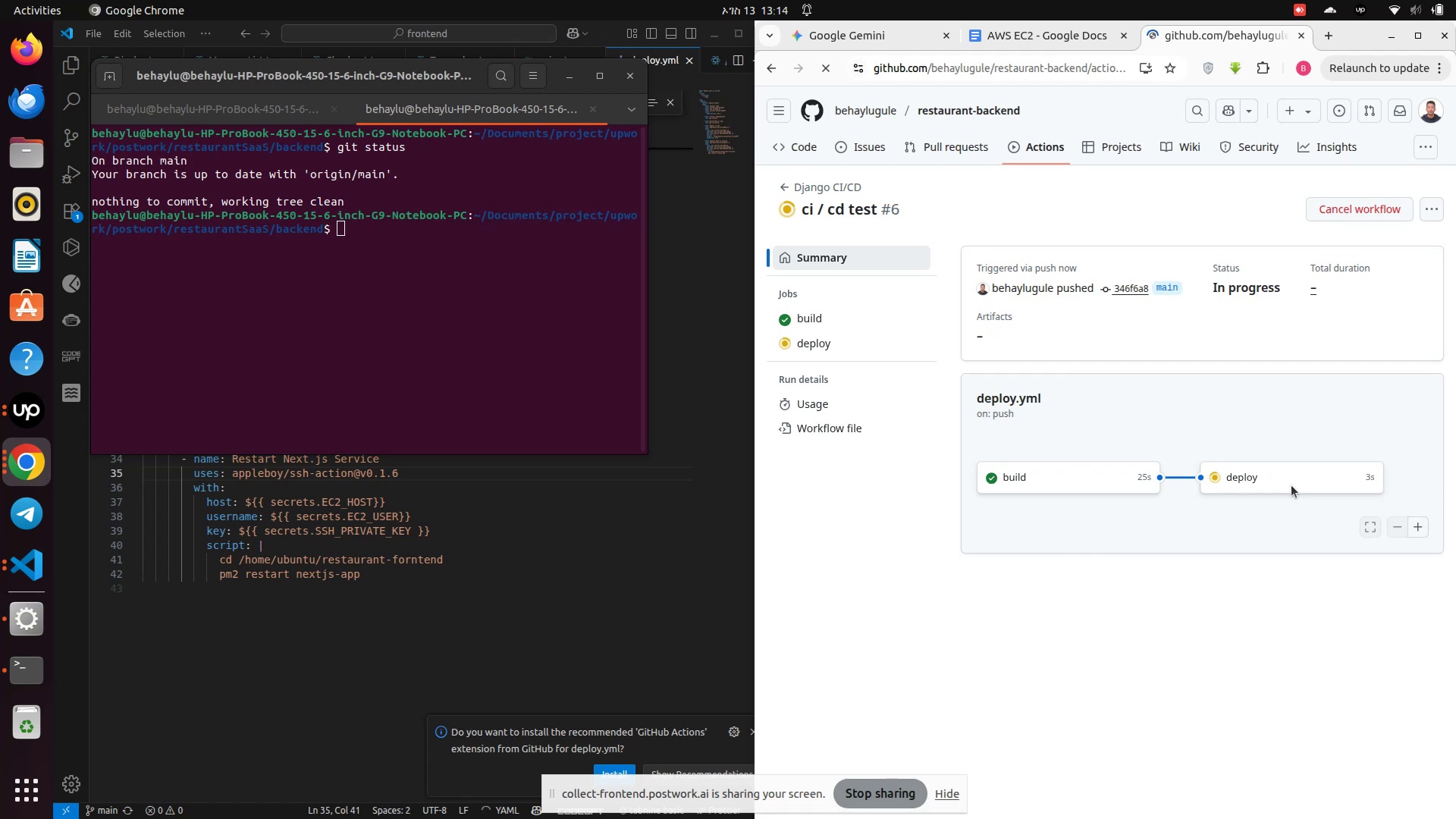 
left_click([1279, 479])
 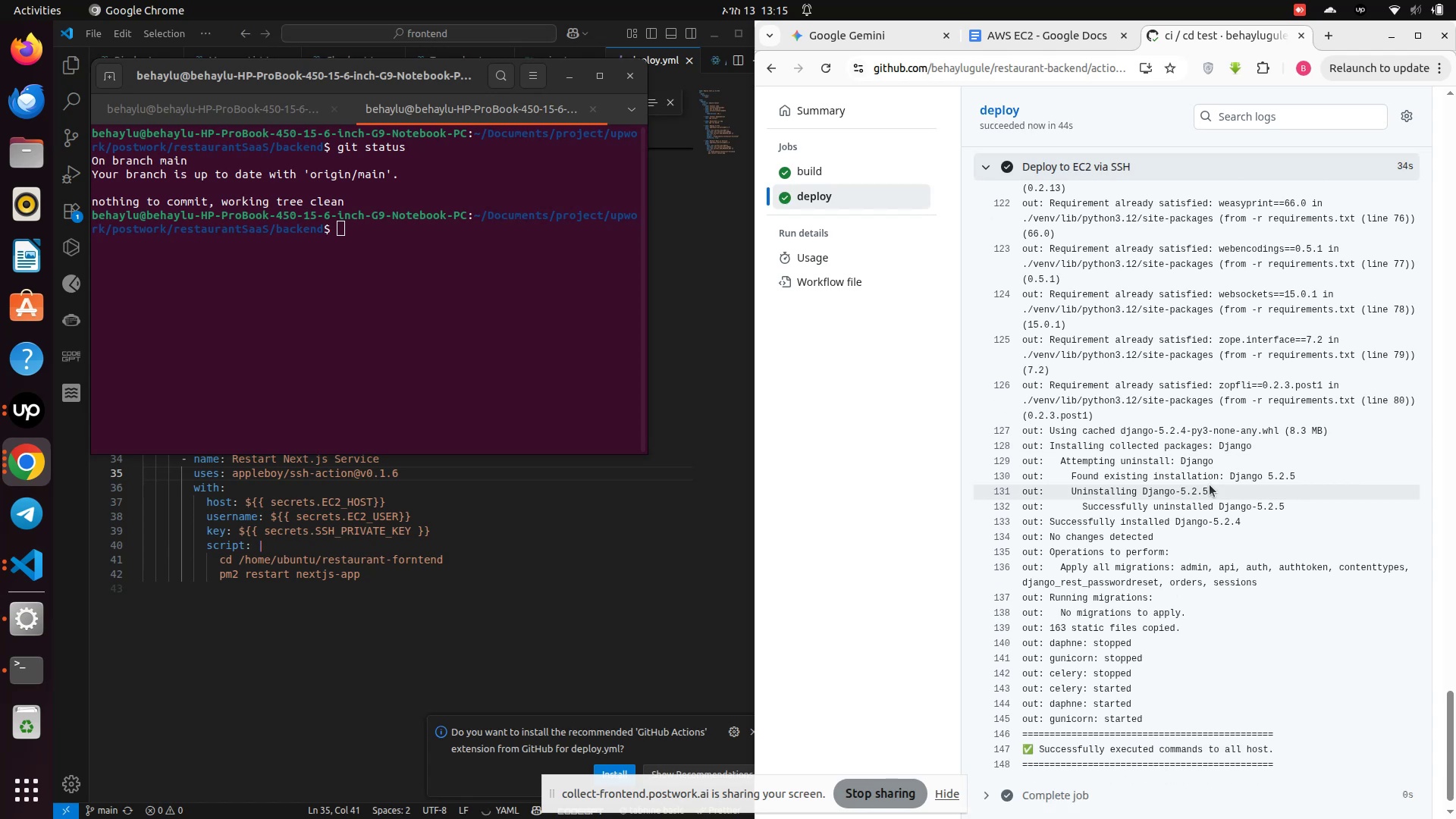 
wait(47.91)
 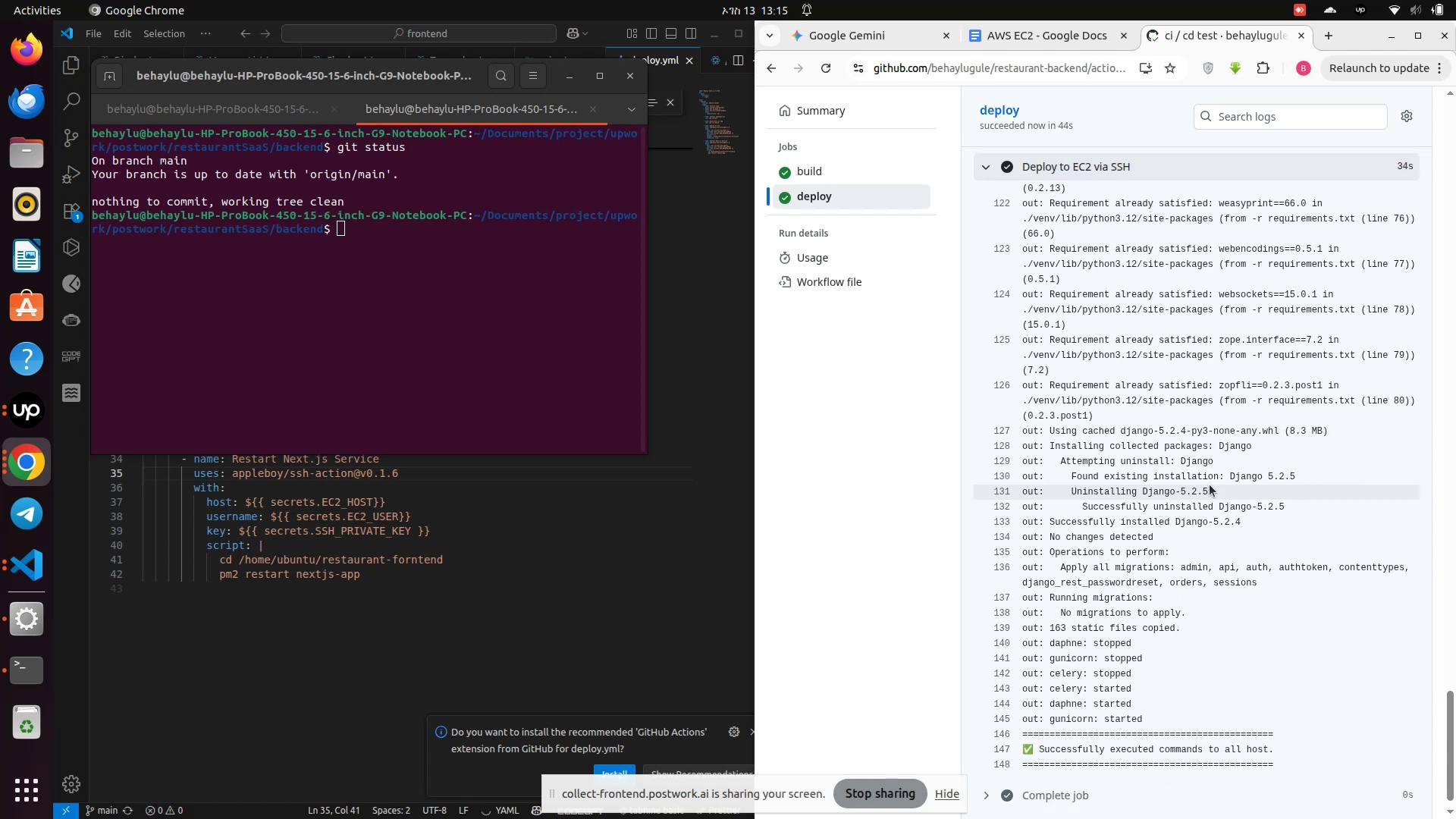 
scroll: coordinate [1020, 394], scroll_direction: down, amount: 7.0
 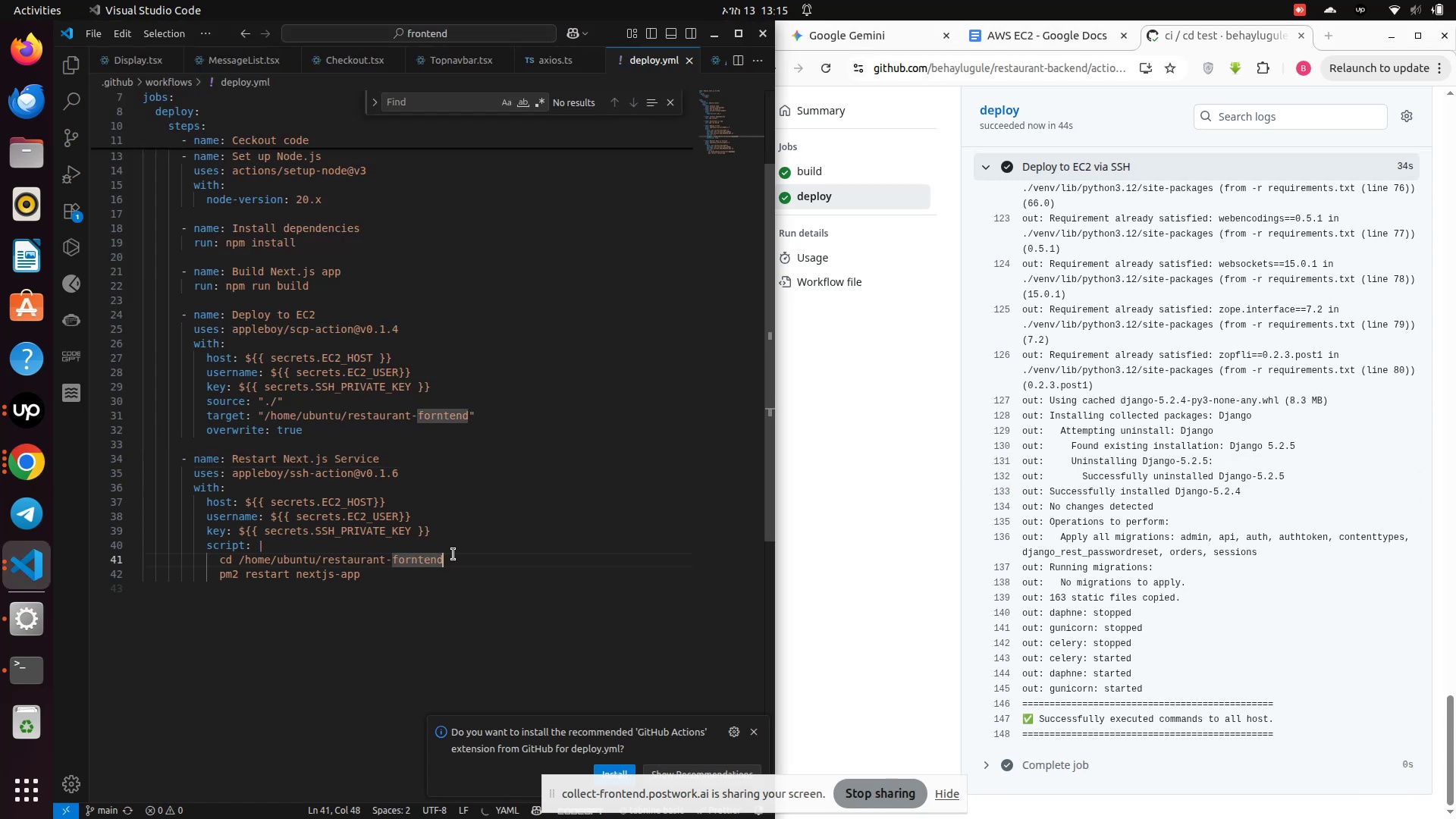 
wait(7.34)
 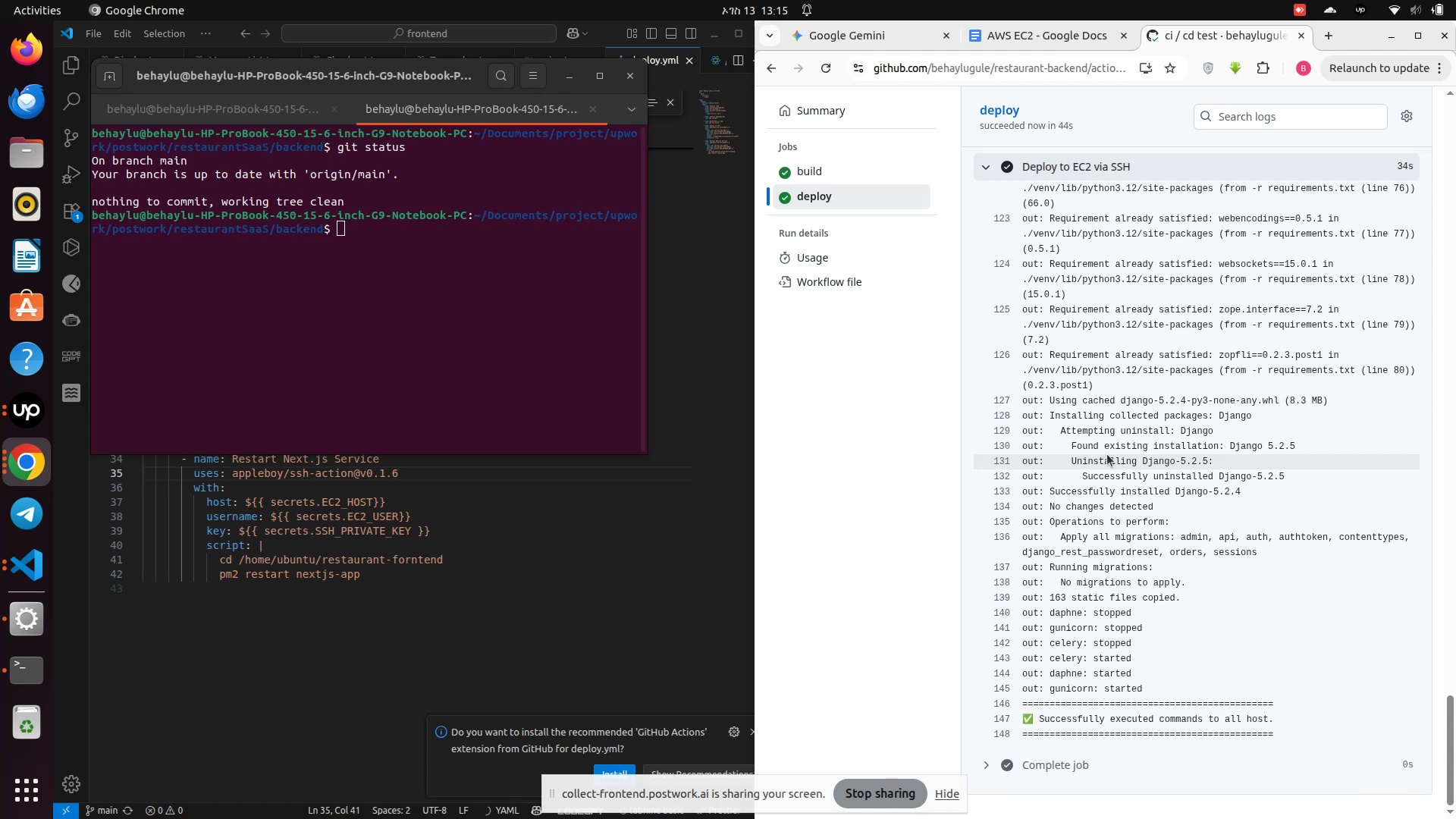 
left_click([26, 464])
 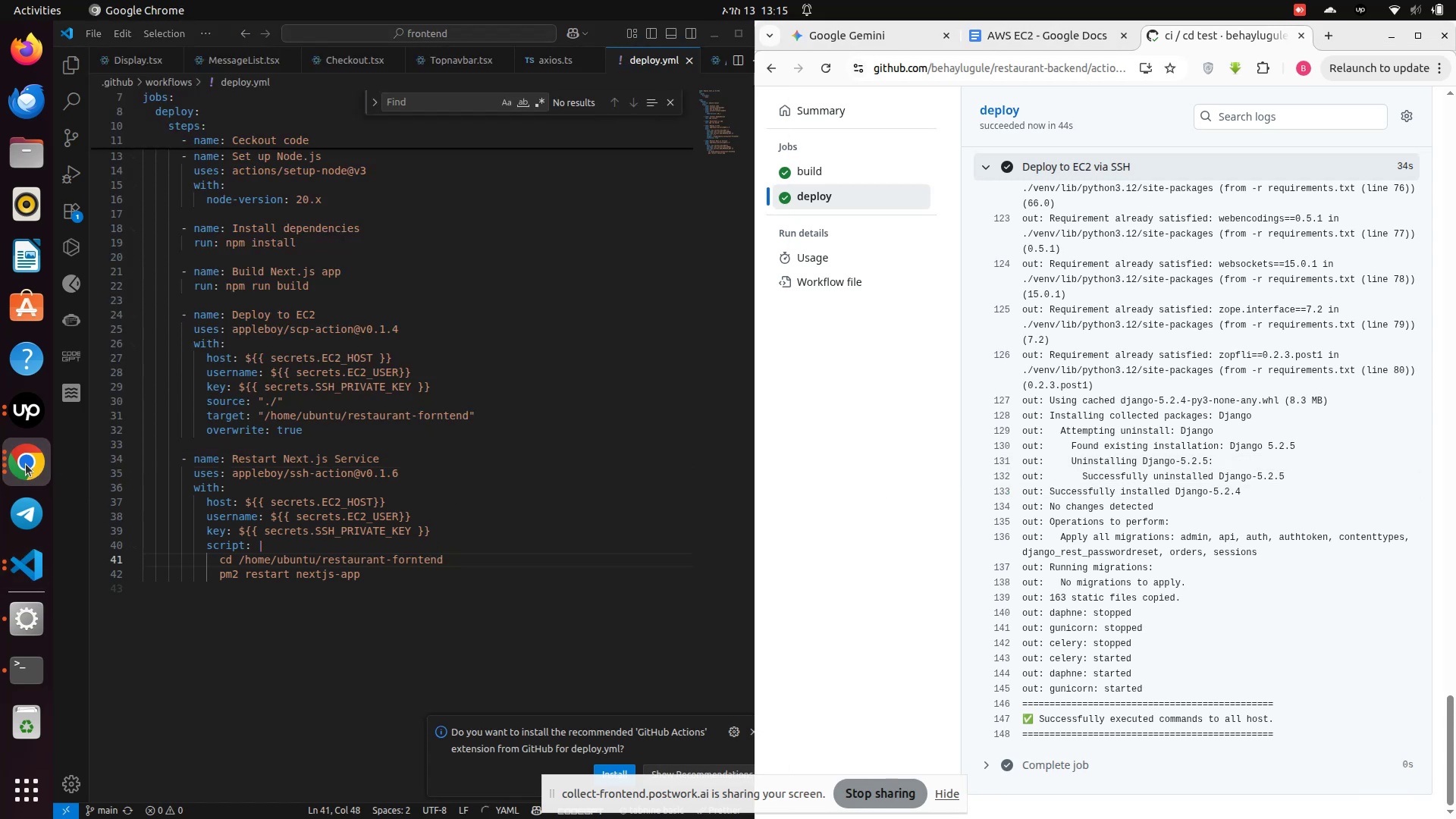 
left_click([26, 464])
 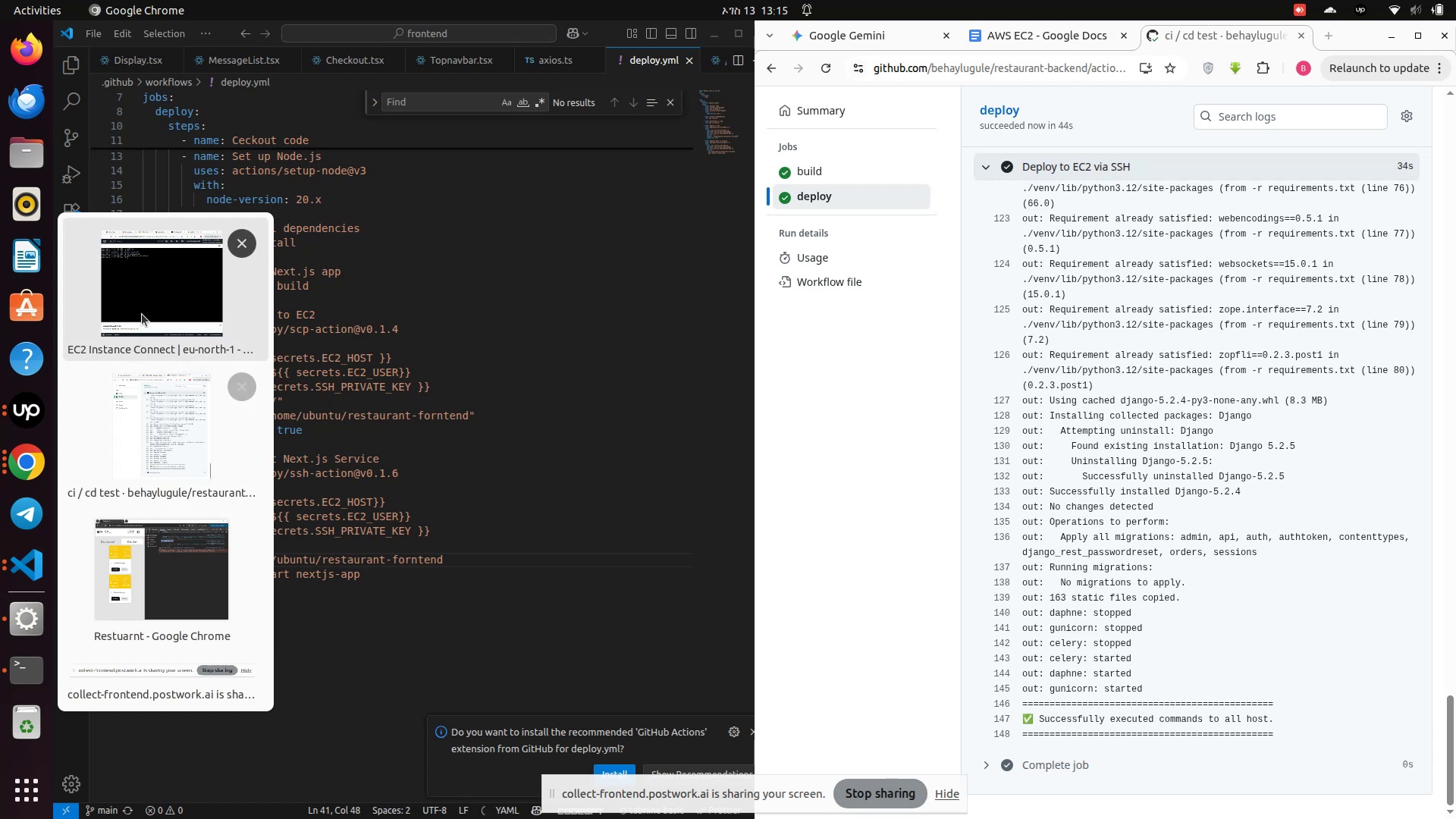 
left_click([137, 287])
 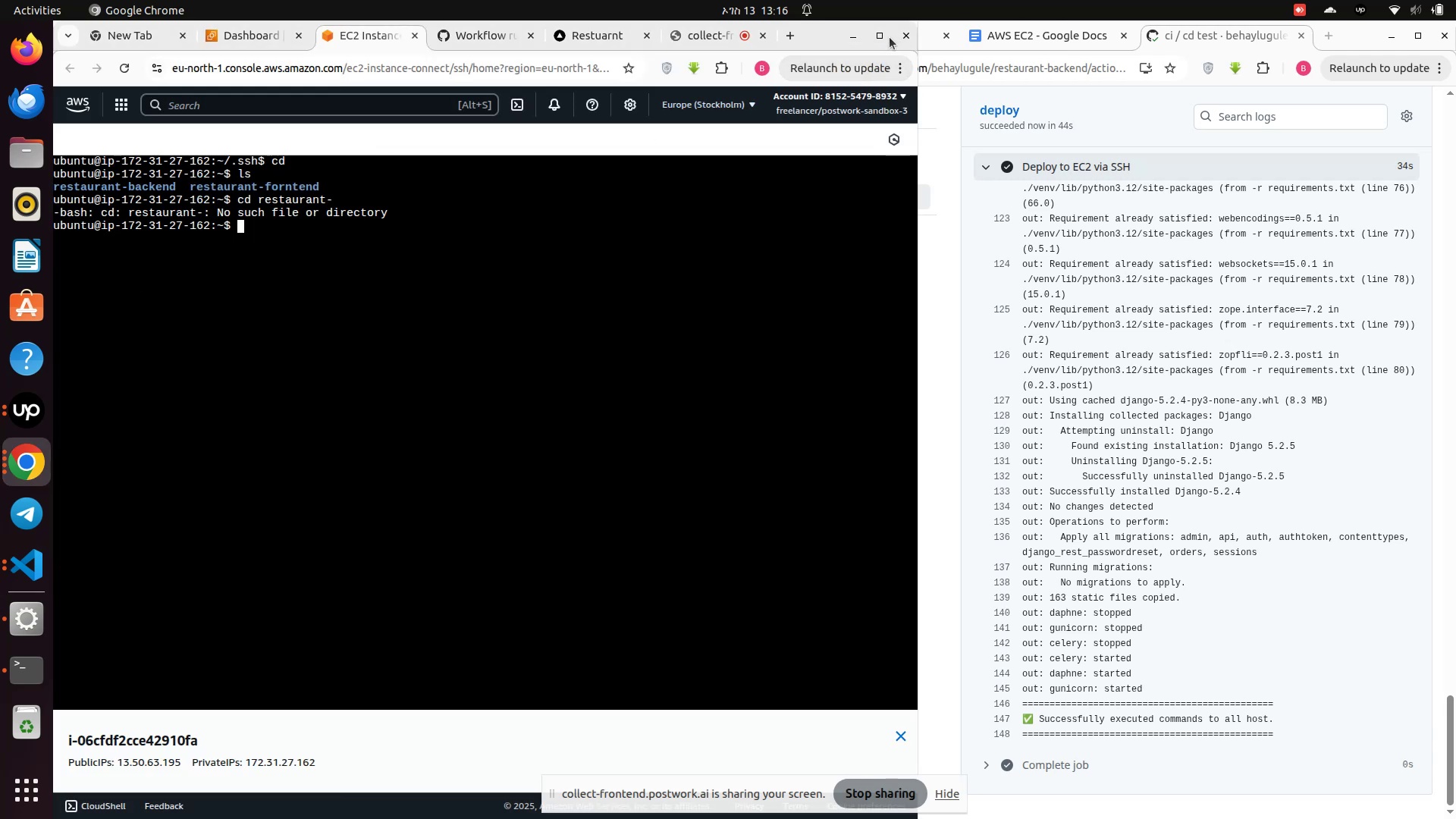 
left_click([877, 34])
 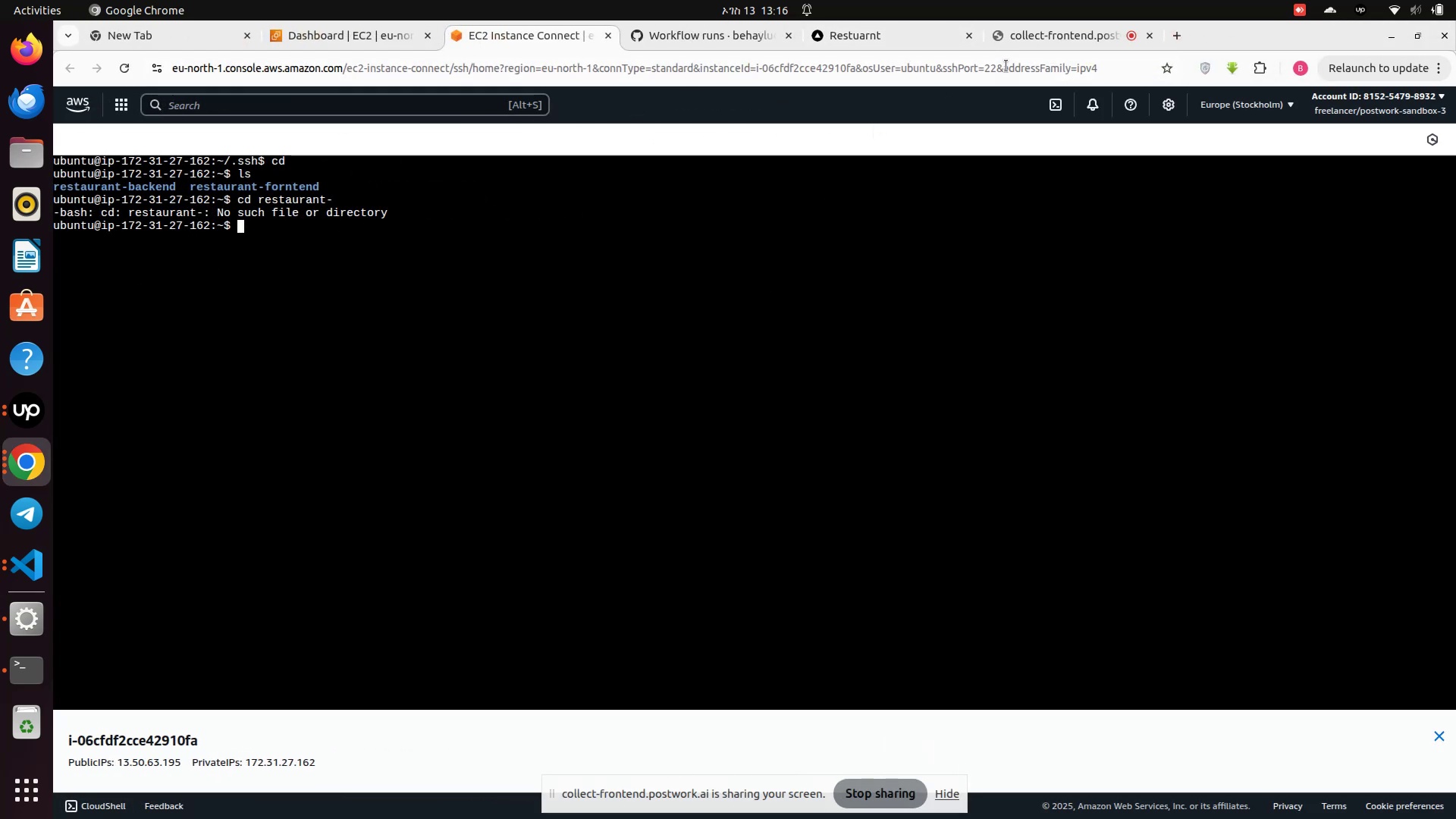 
left_click([1034, 36])
 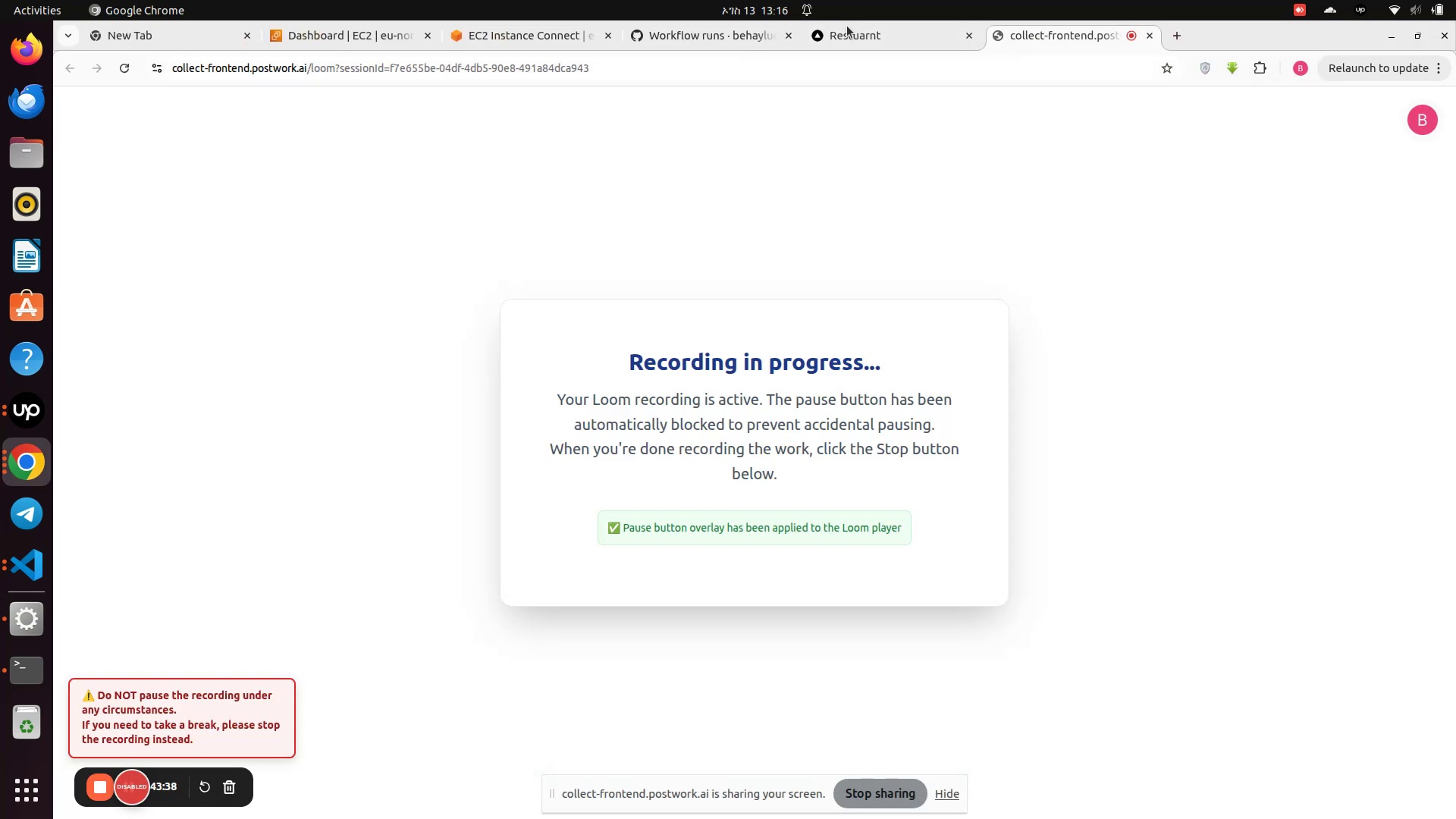 
left_click([847, 43])
 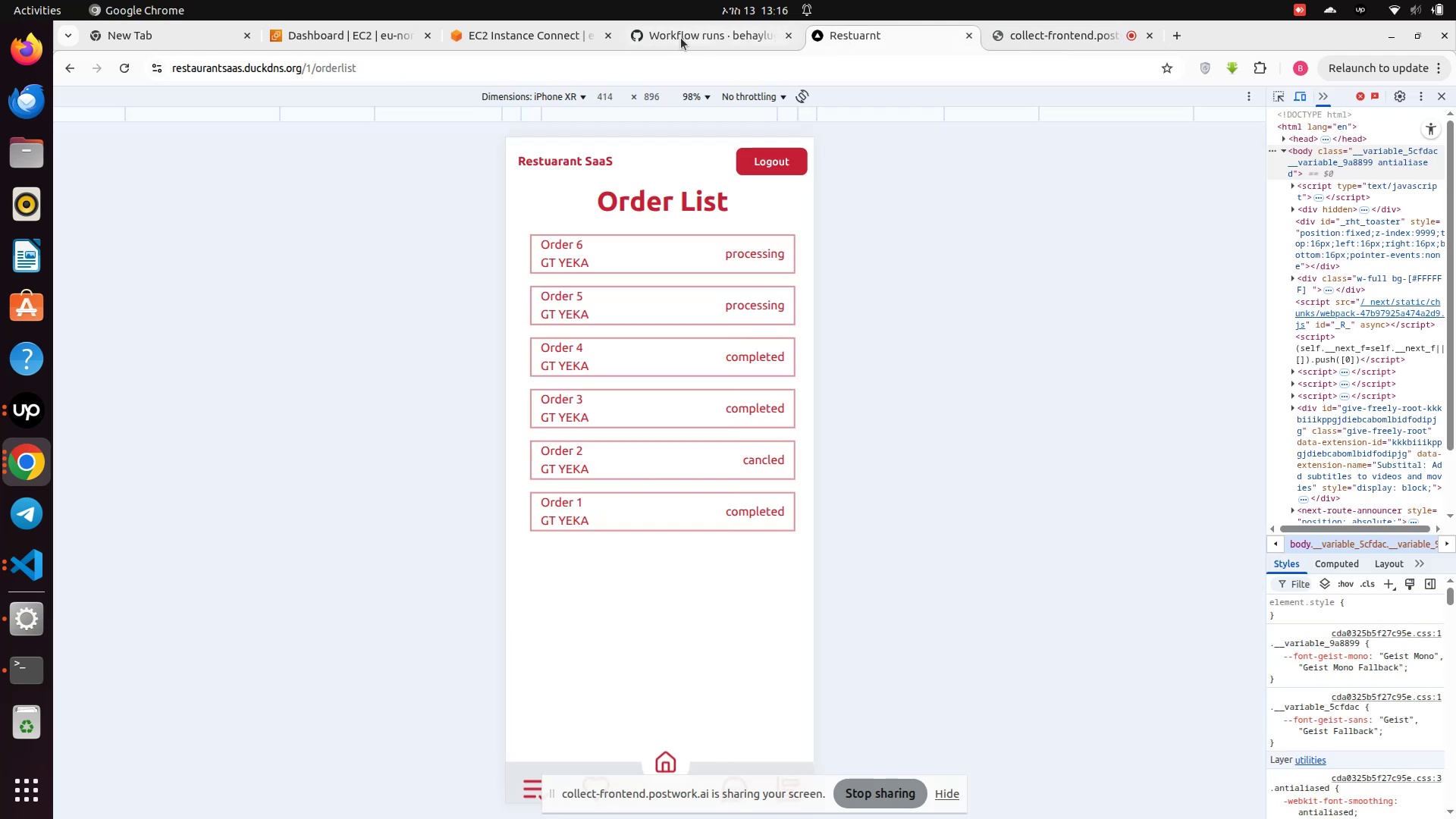 
left_click([681, 38])
 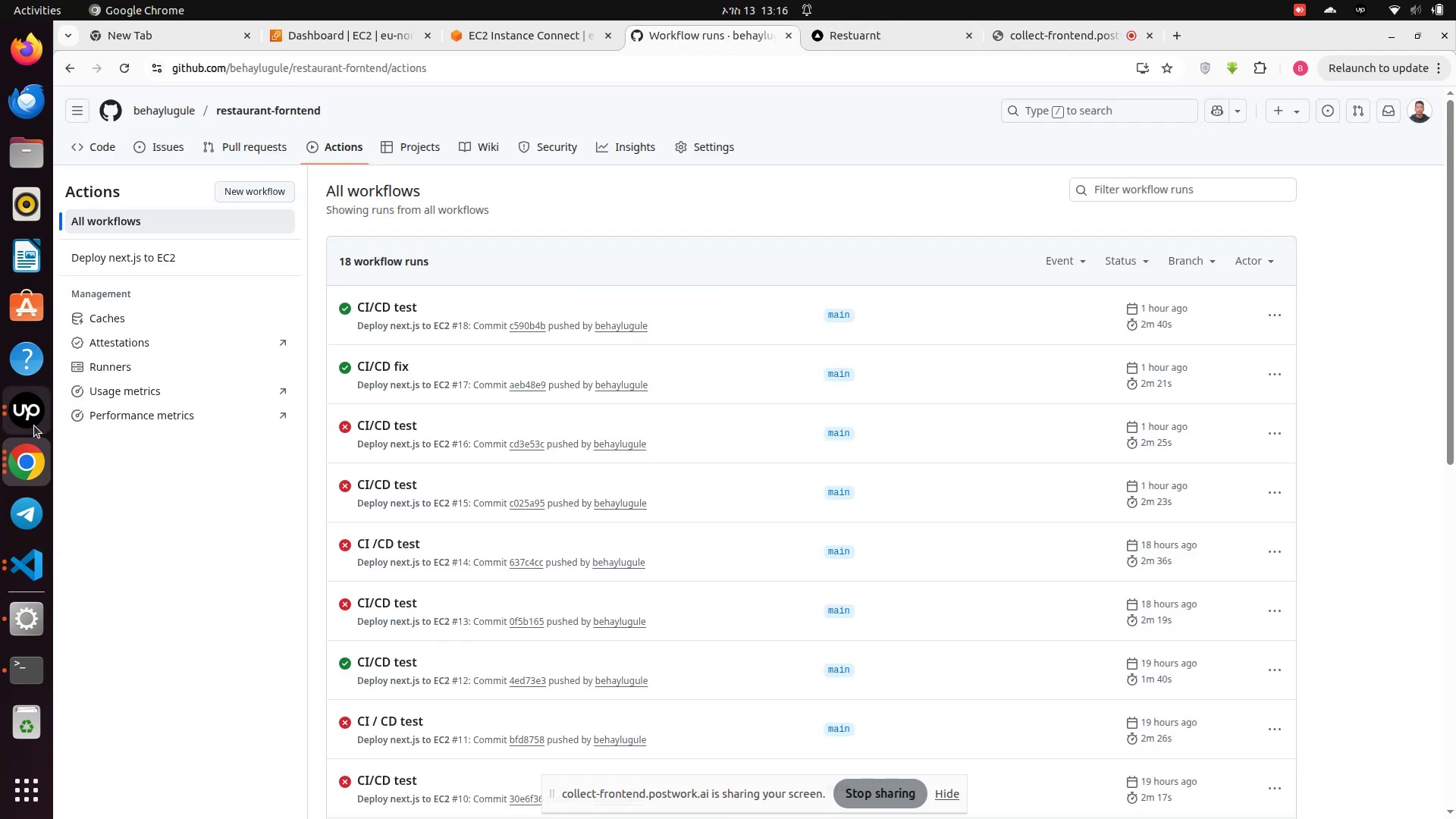 
left_click([32, 419])
 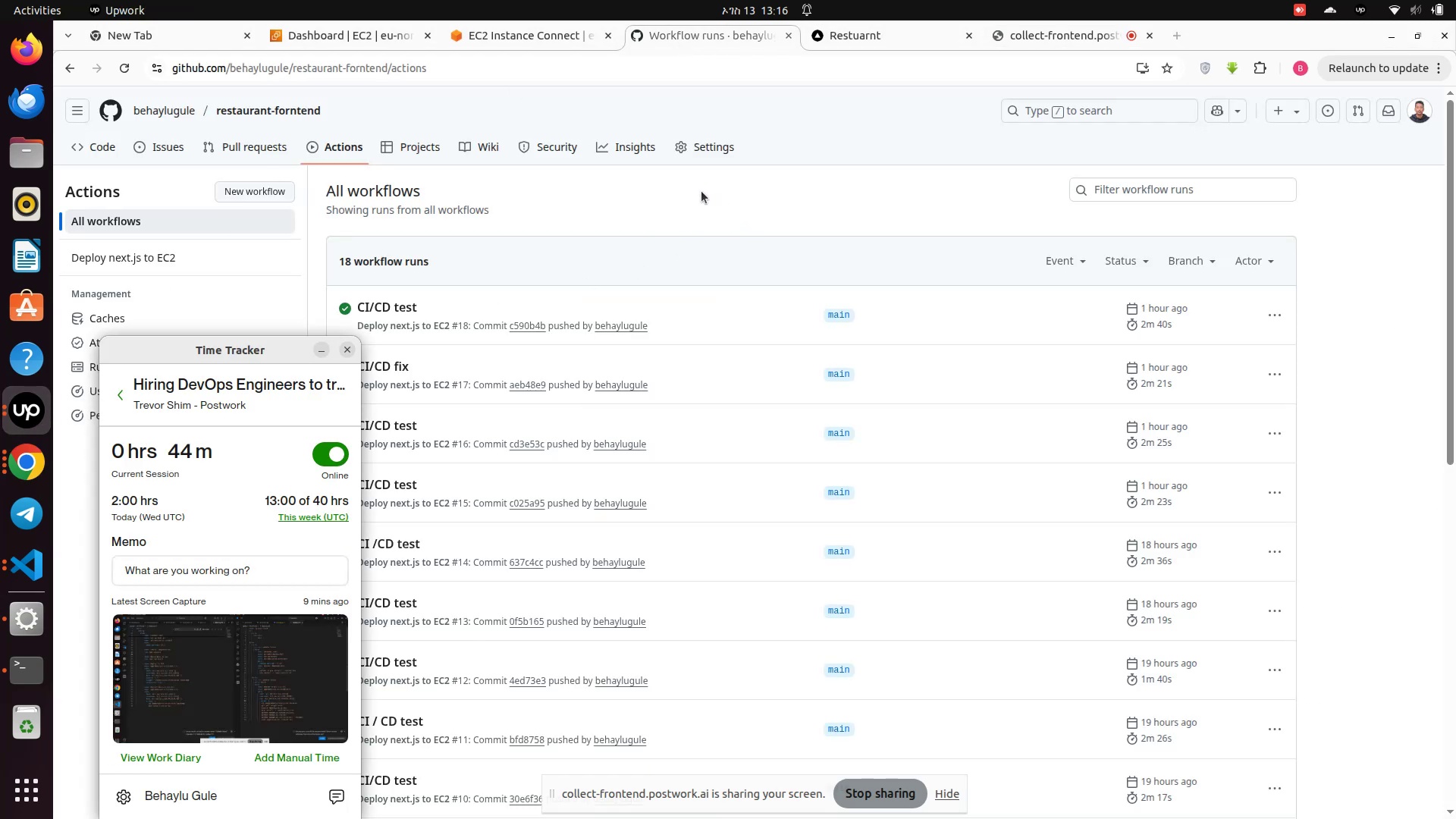 
left_click([699, 195])
 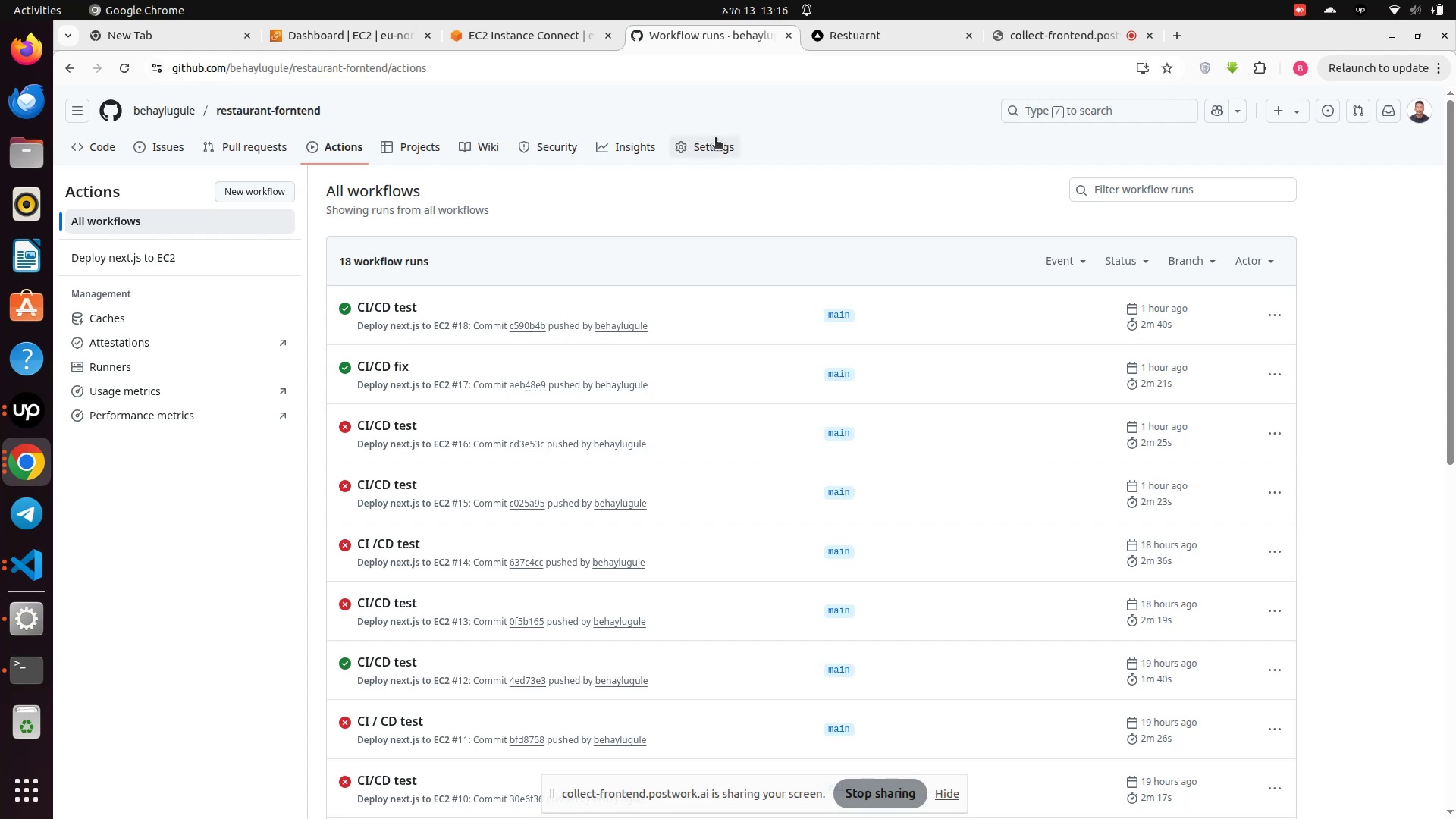 
wait(5.31)
 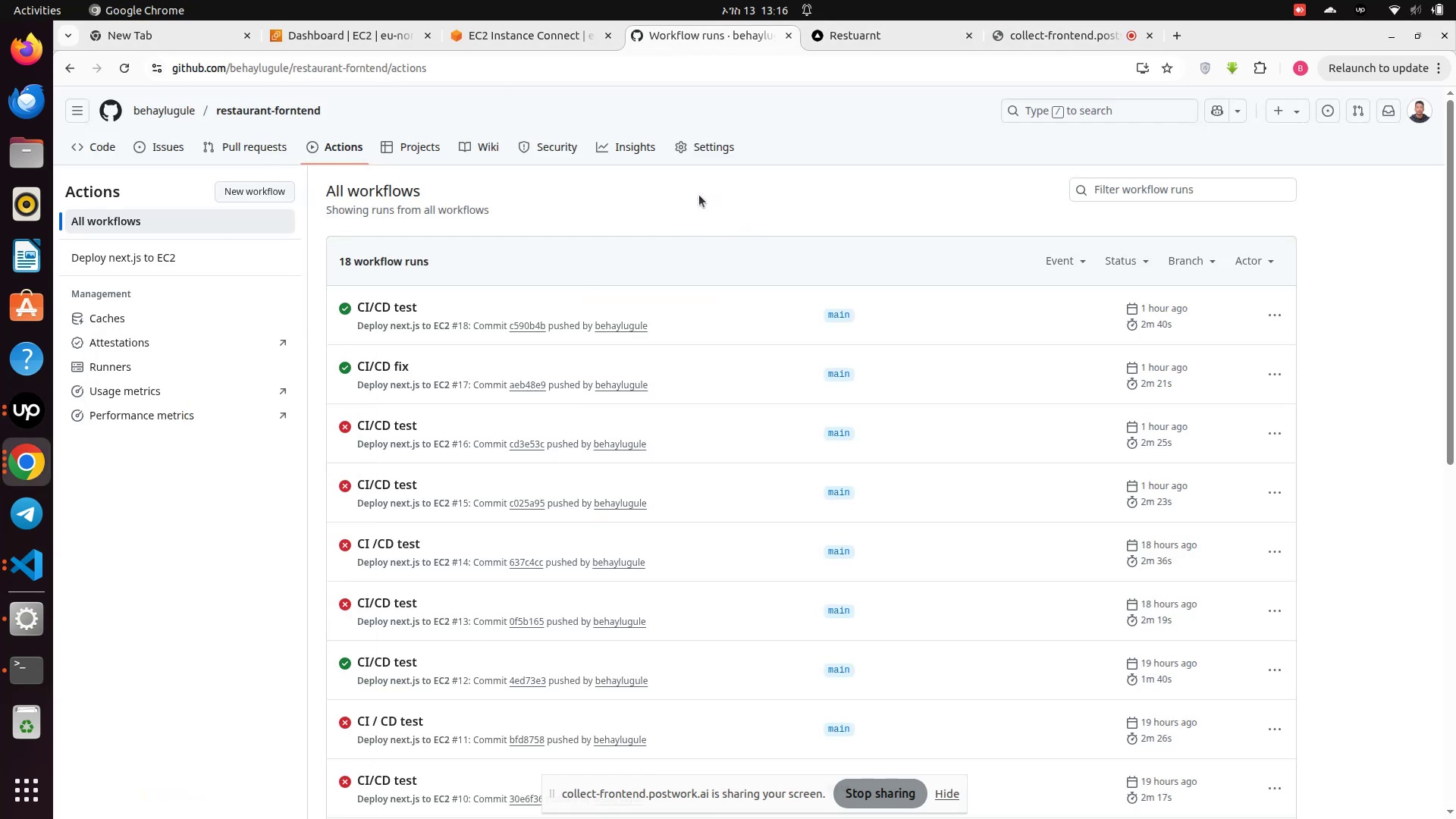 
left_click([526, 46])
 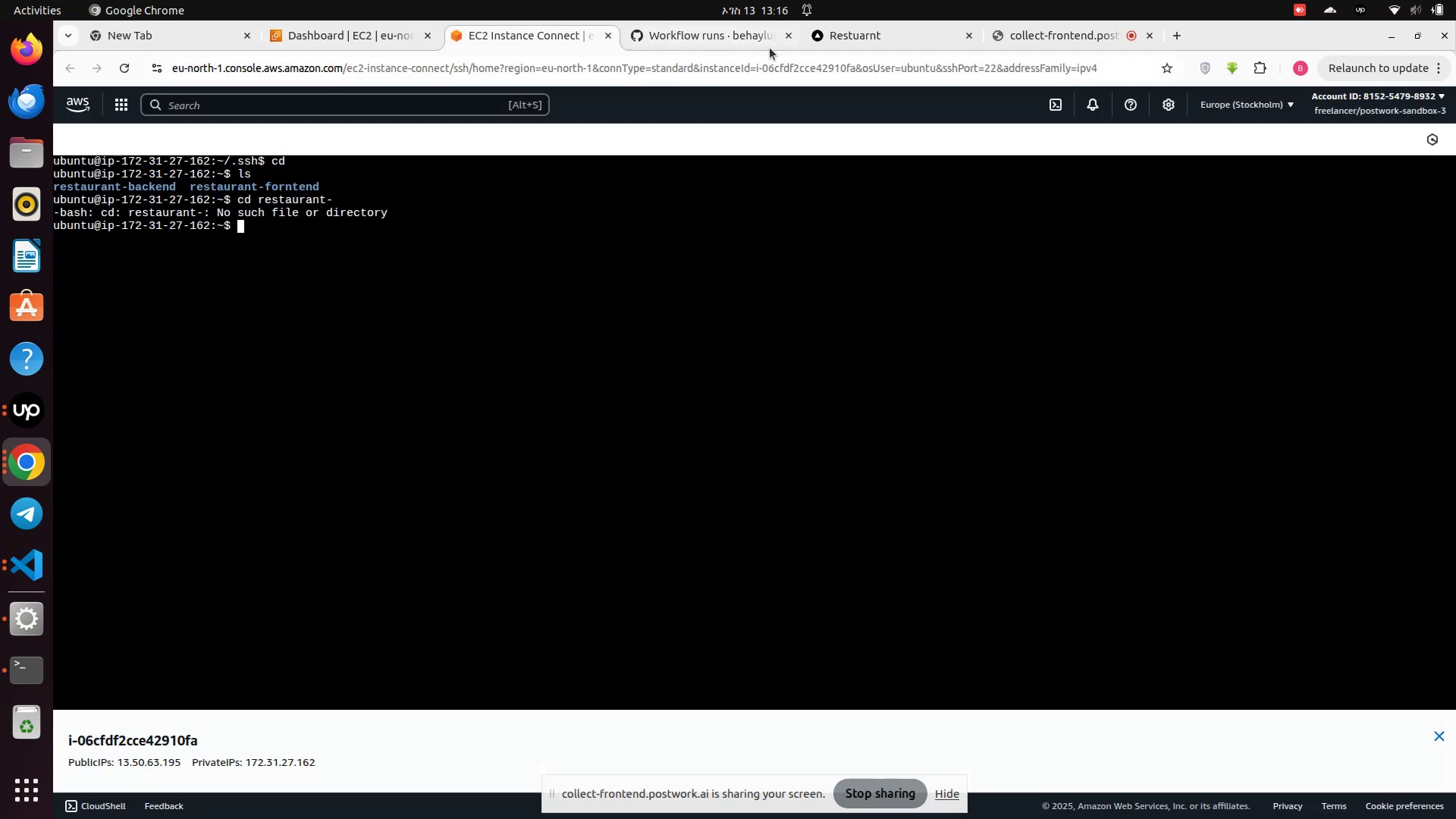 
left_click_drag(start_coordinate=[866, 35], to_coordinate=[855, 35])
 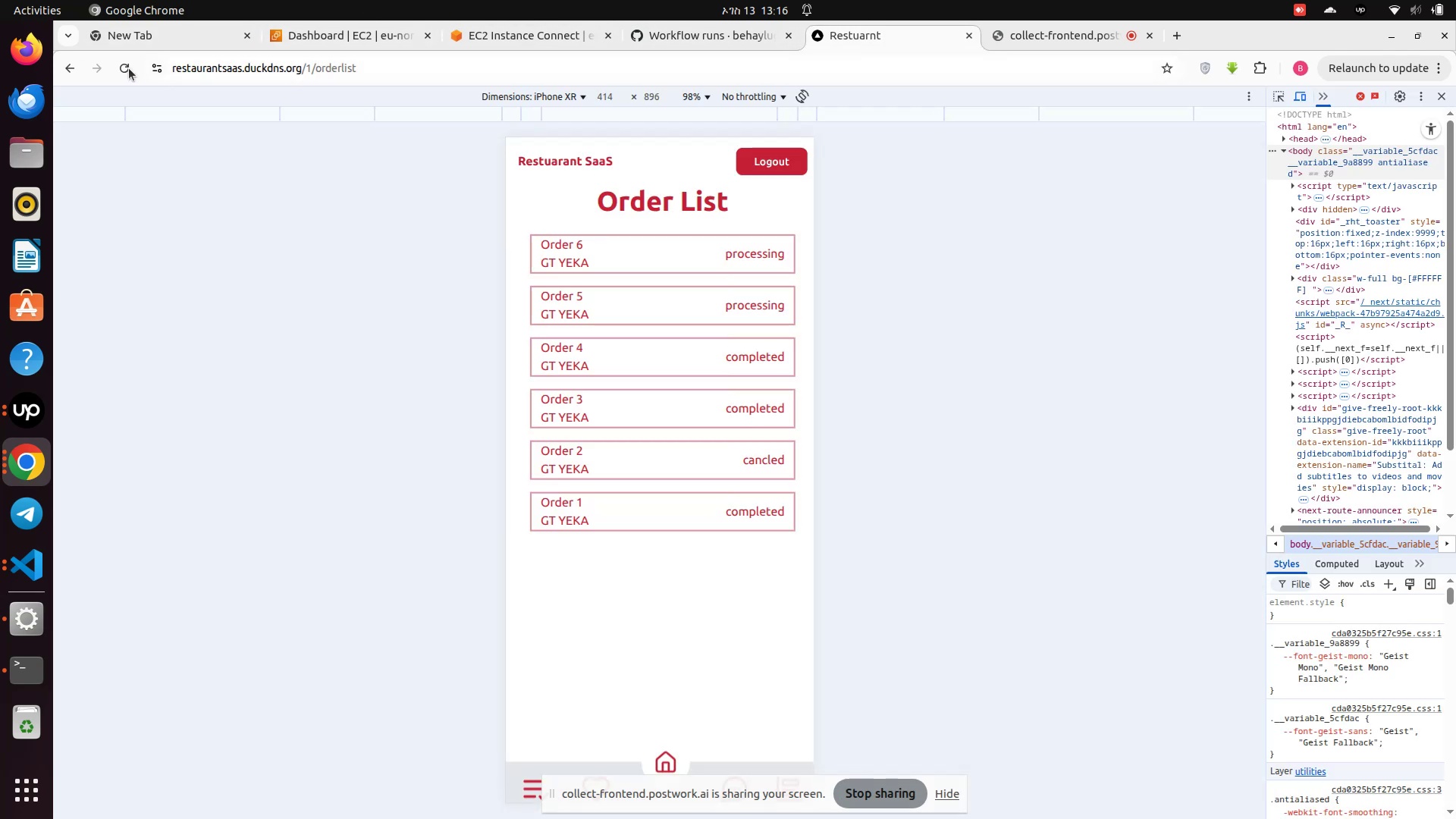 
left_click([128, 68])
 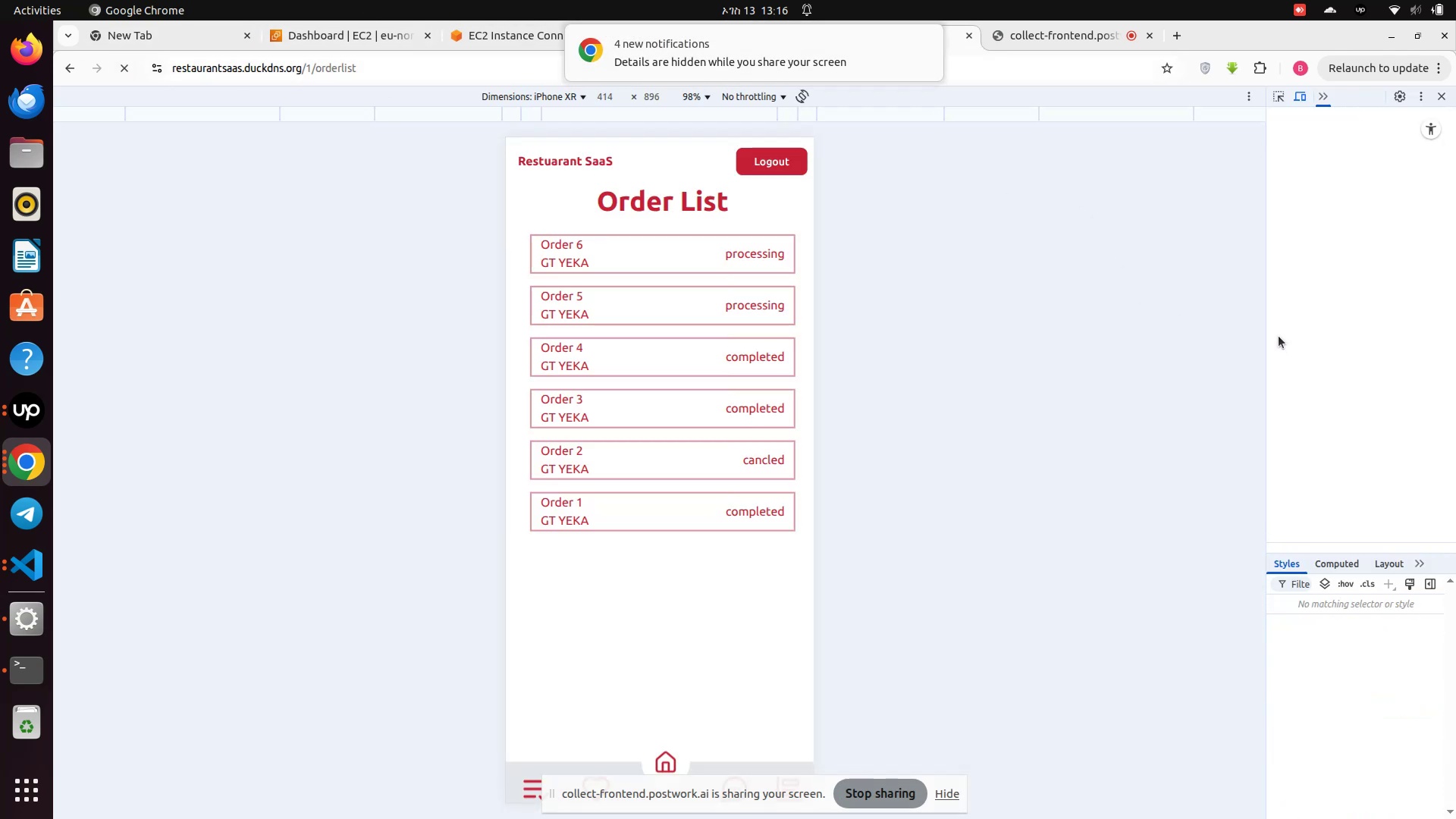 
left_click_drag(start_coordinate=[1265, 334], to_coordinate=[762, 345])
 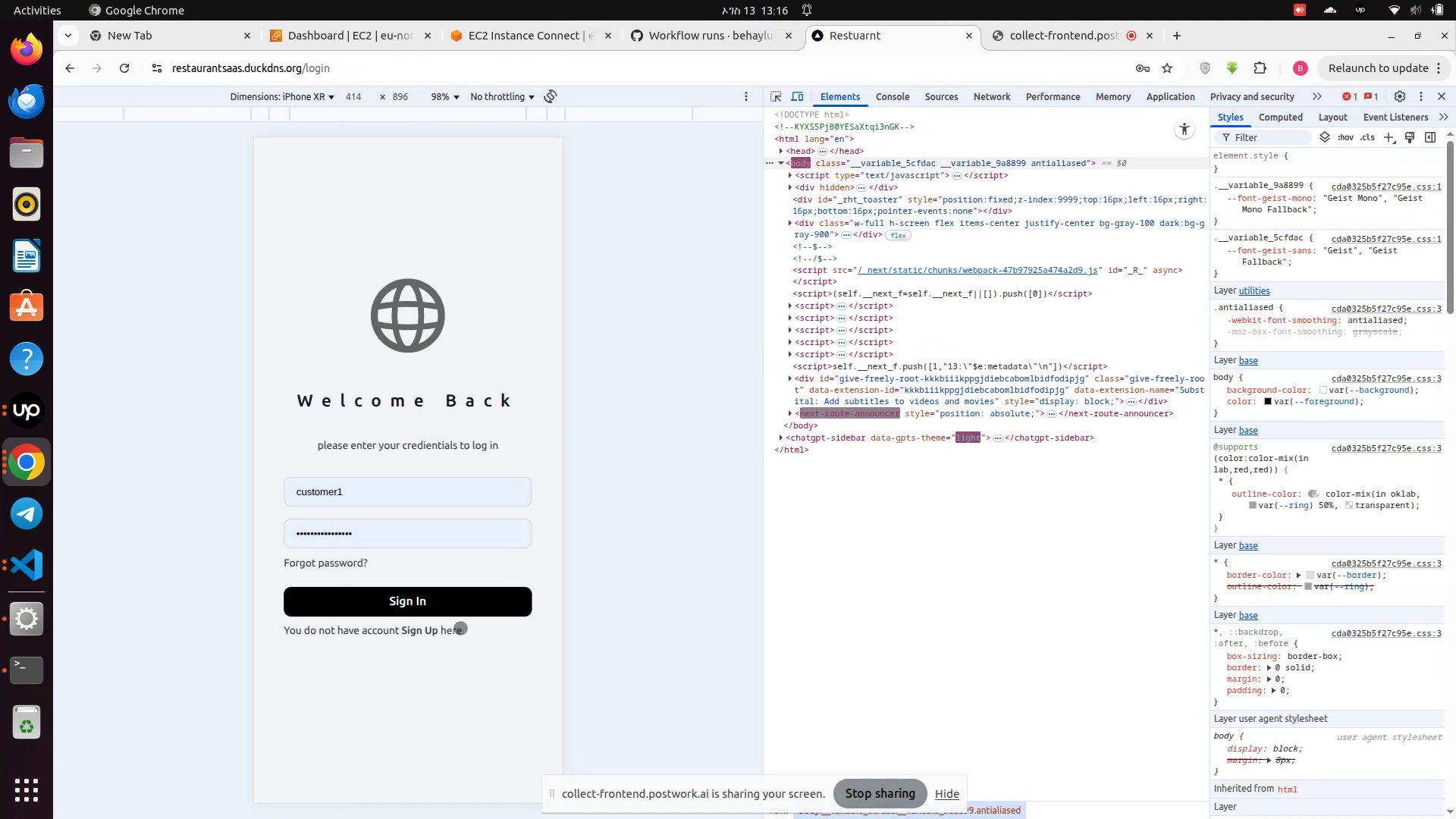 
wait(9.61)
 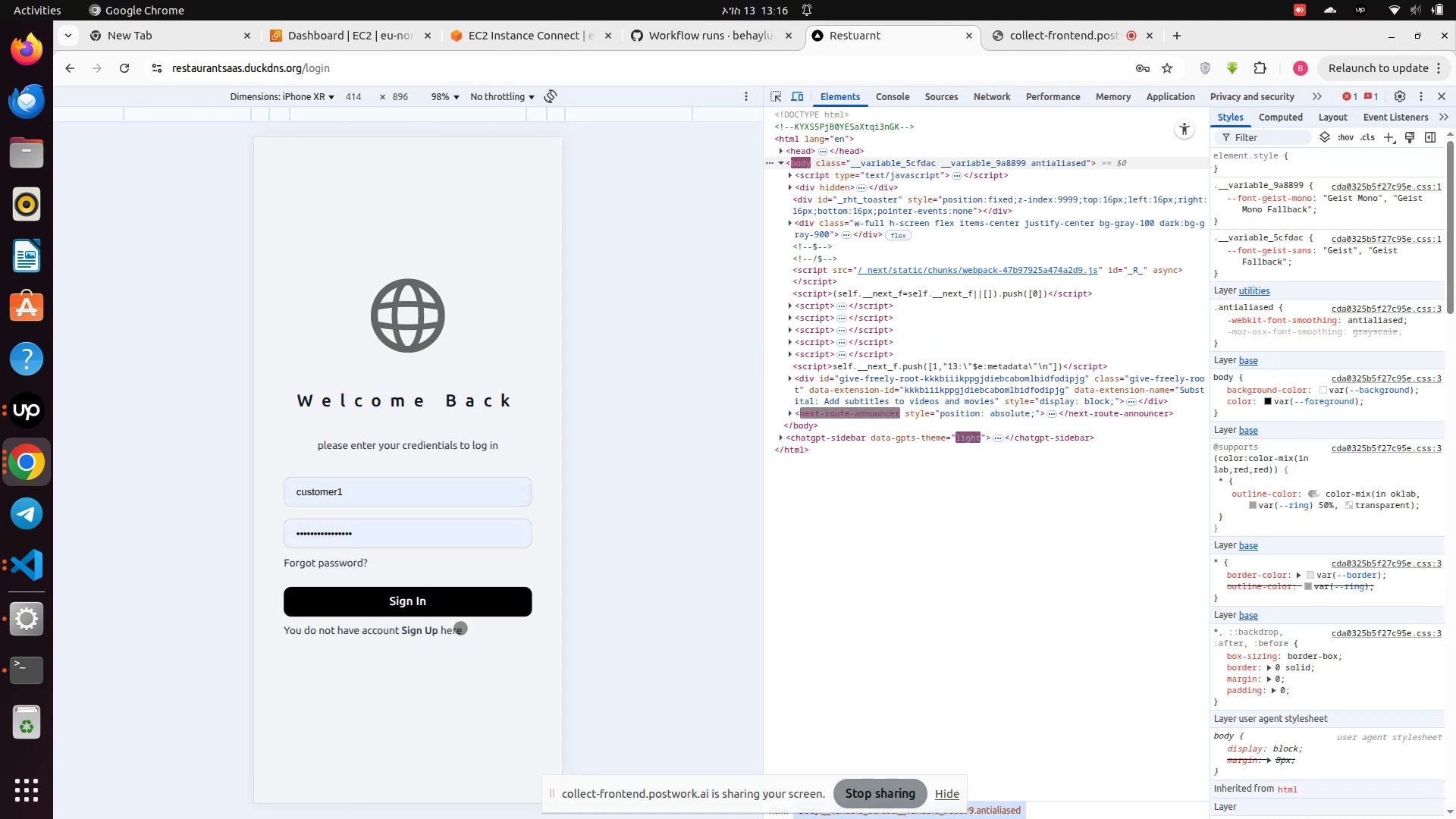 
left_click([426, 609])
 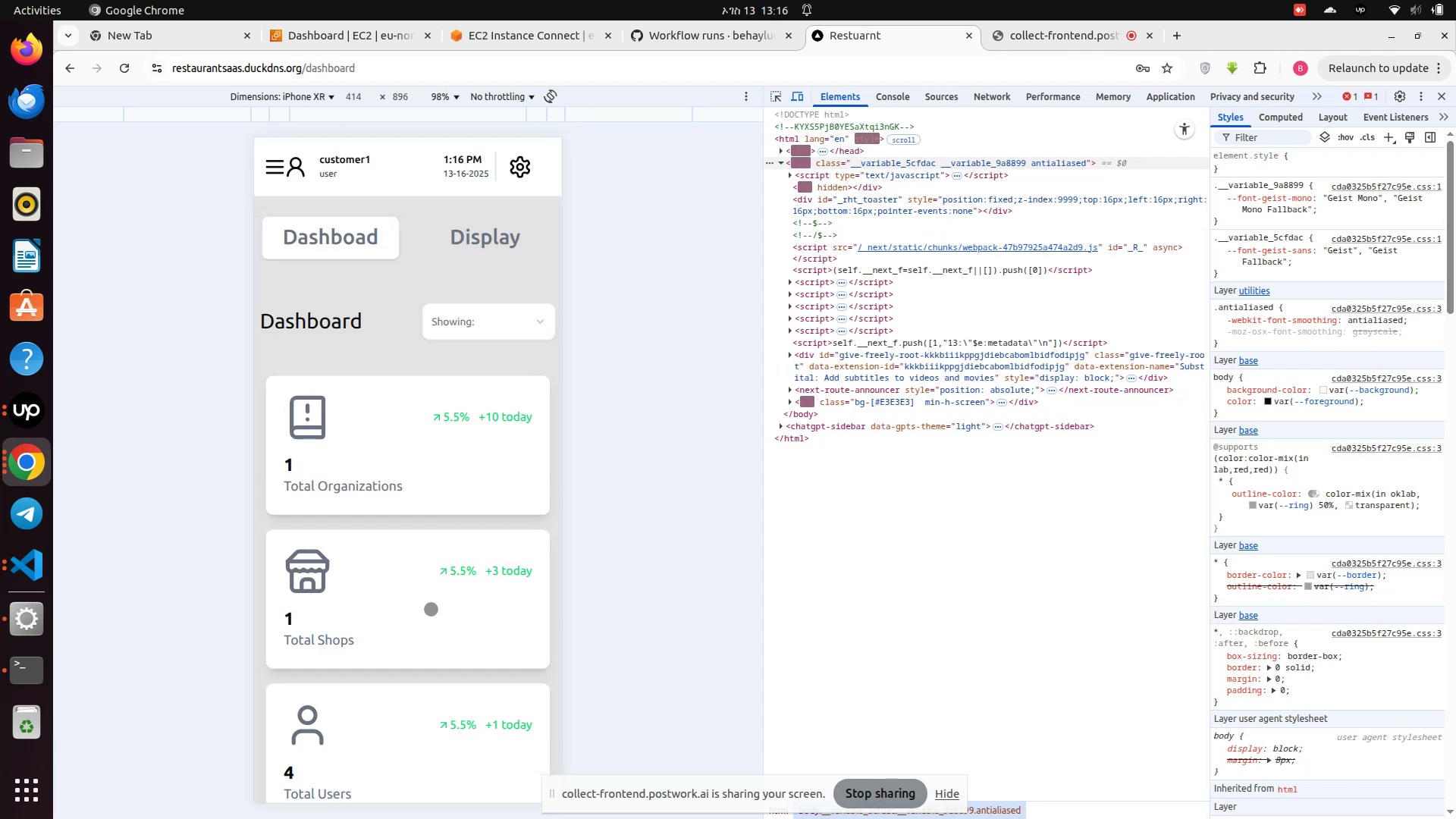 
scroll: coordinate [431, 537], scroll_direction: down, amount: 19.0
 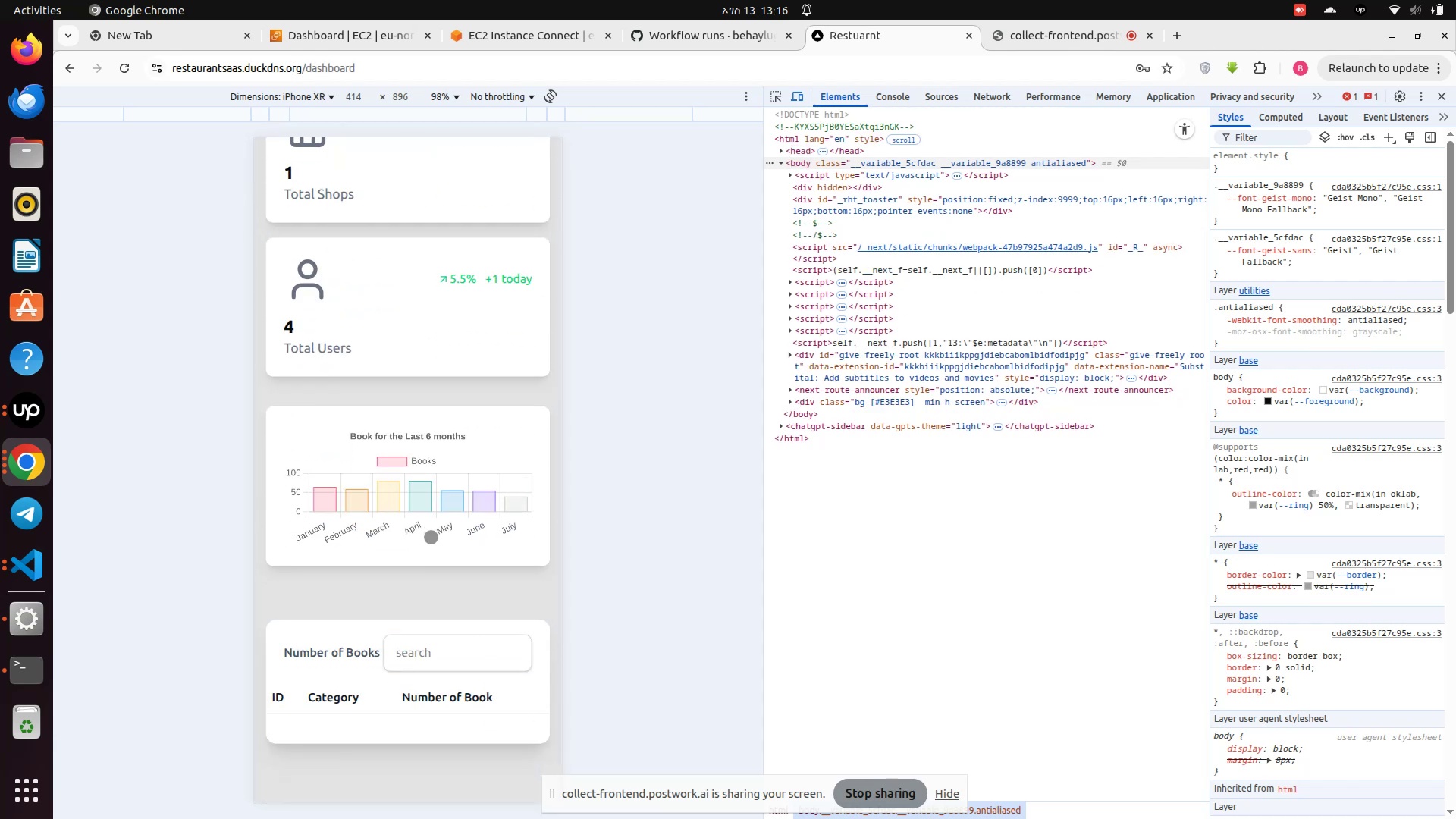 
scroll: coordinate [431, 537], scroll_direction: up, amount: 14.0
 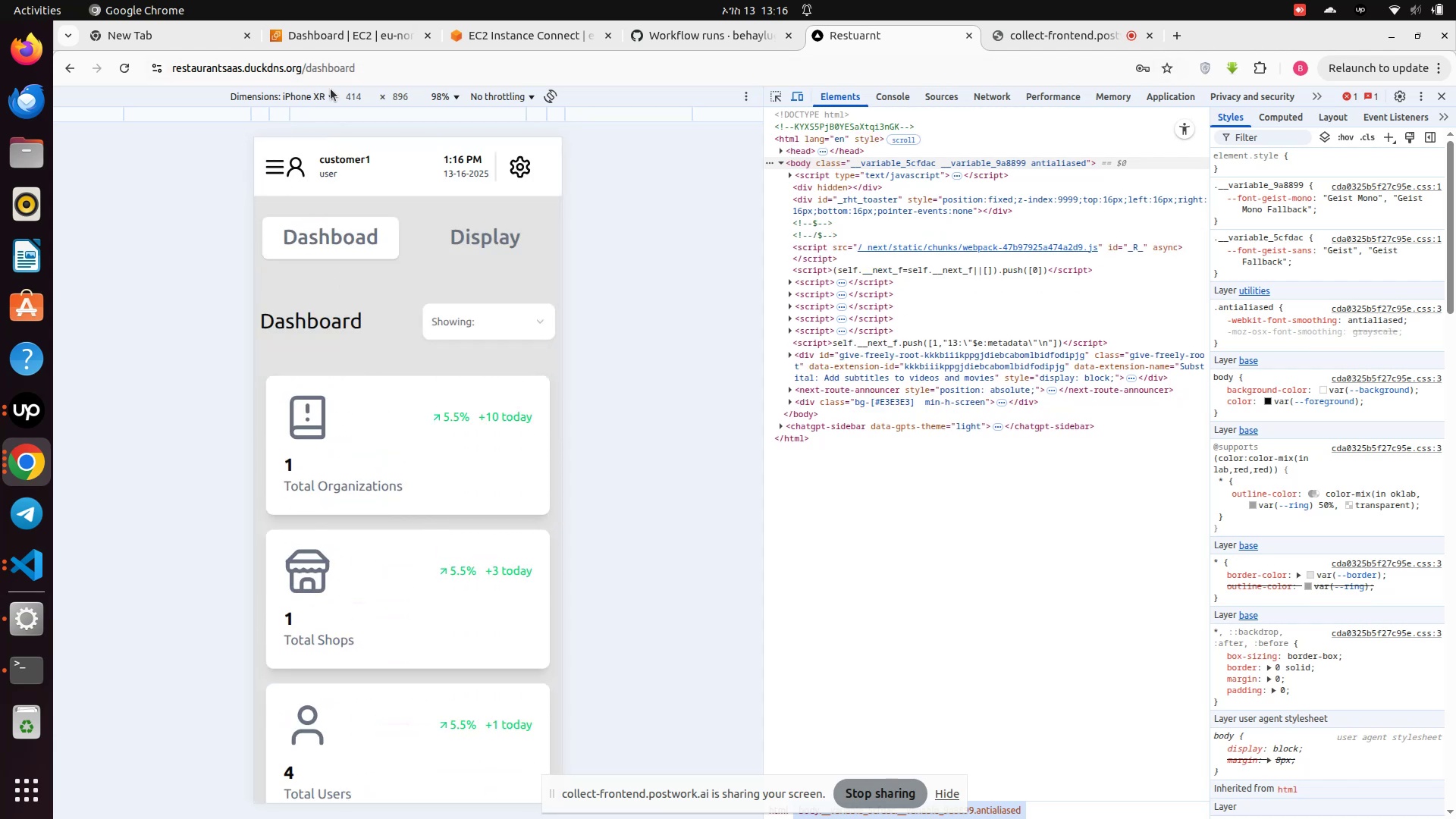 
left_click([336, 177])
 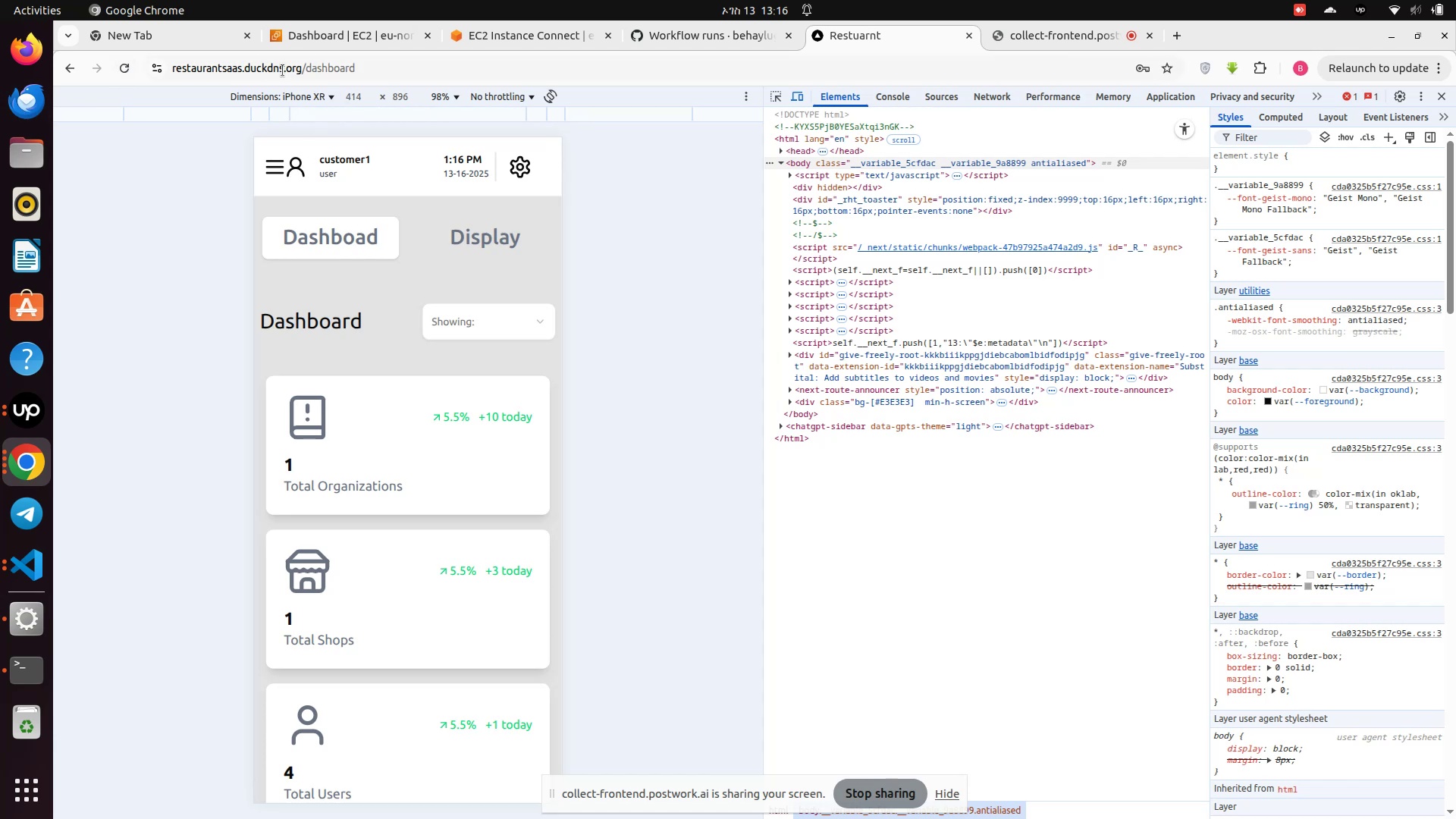 
left_click([334, 70])
 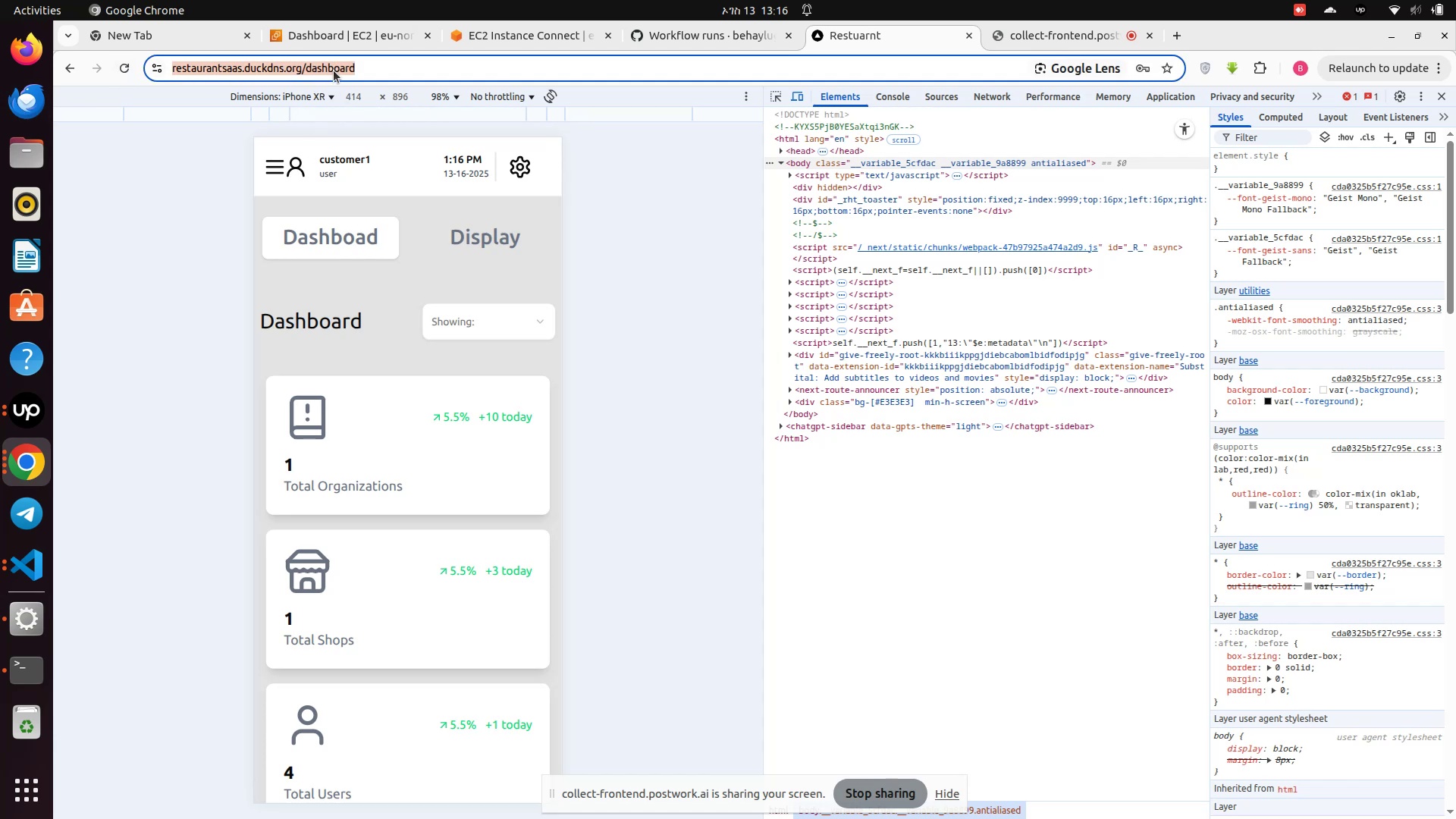 
left_click([334, 71])
 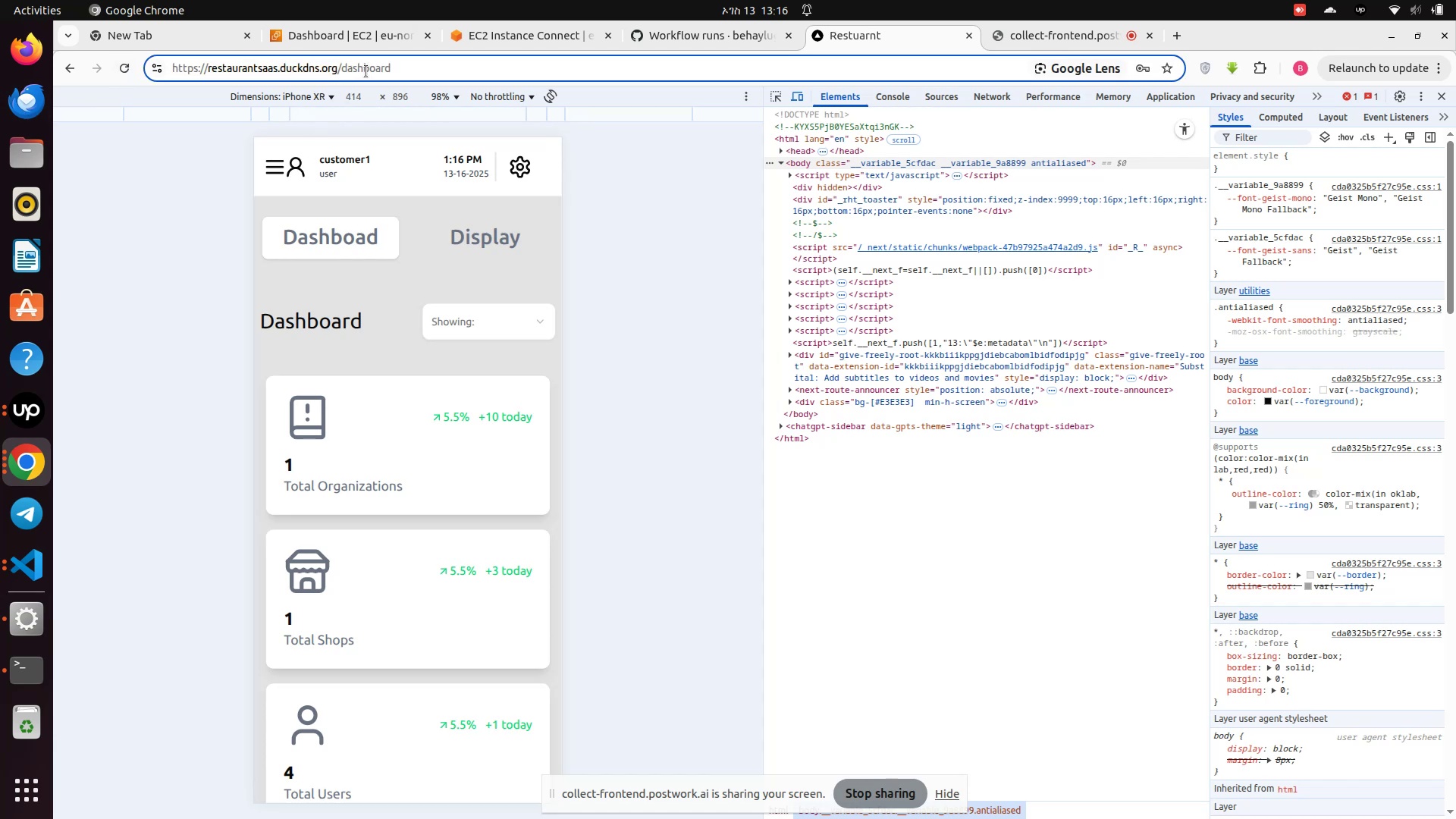 
double_click([366, 71])
 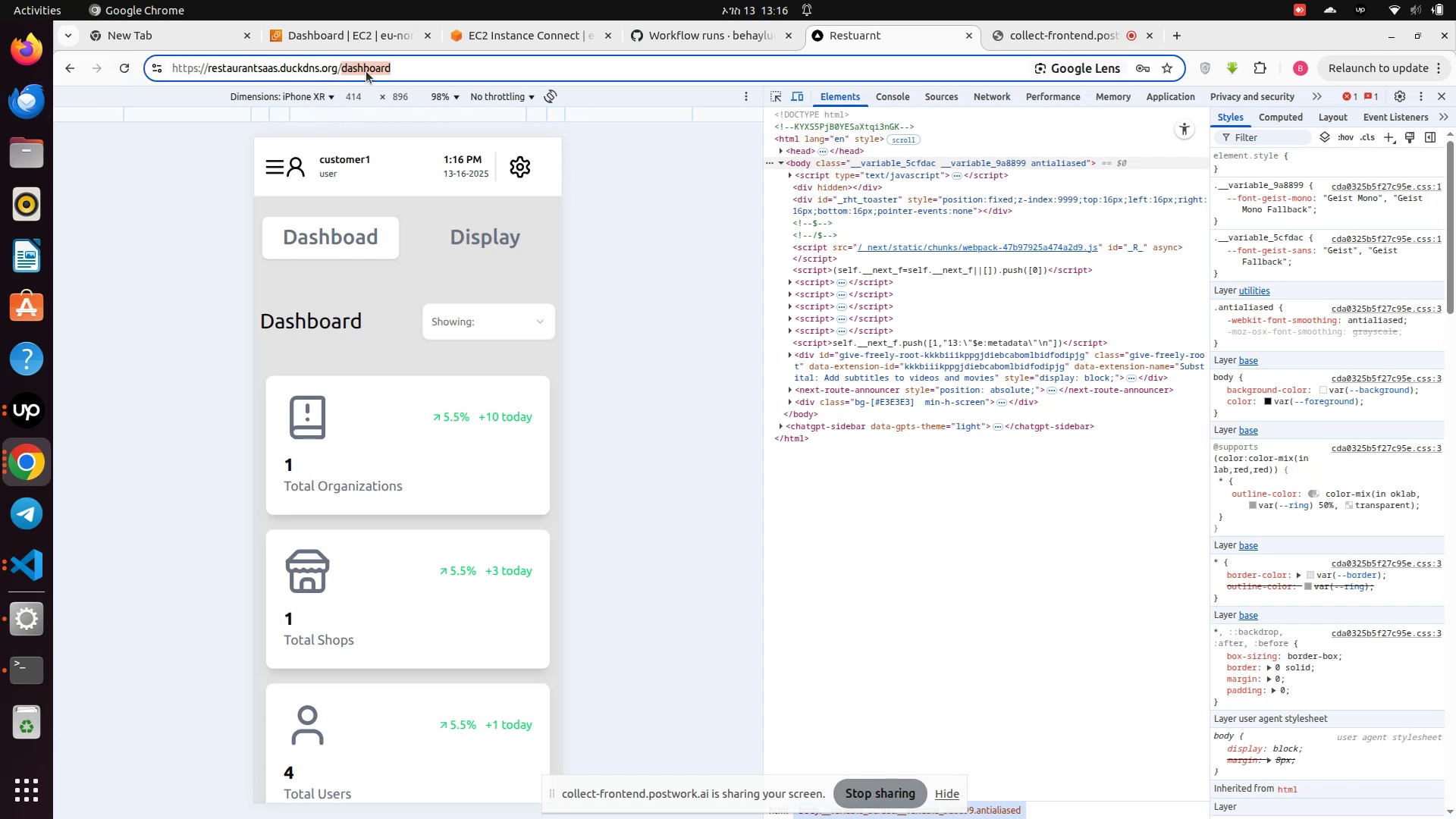 
key(Backspace)
 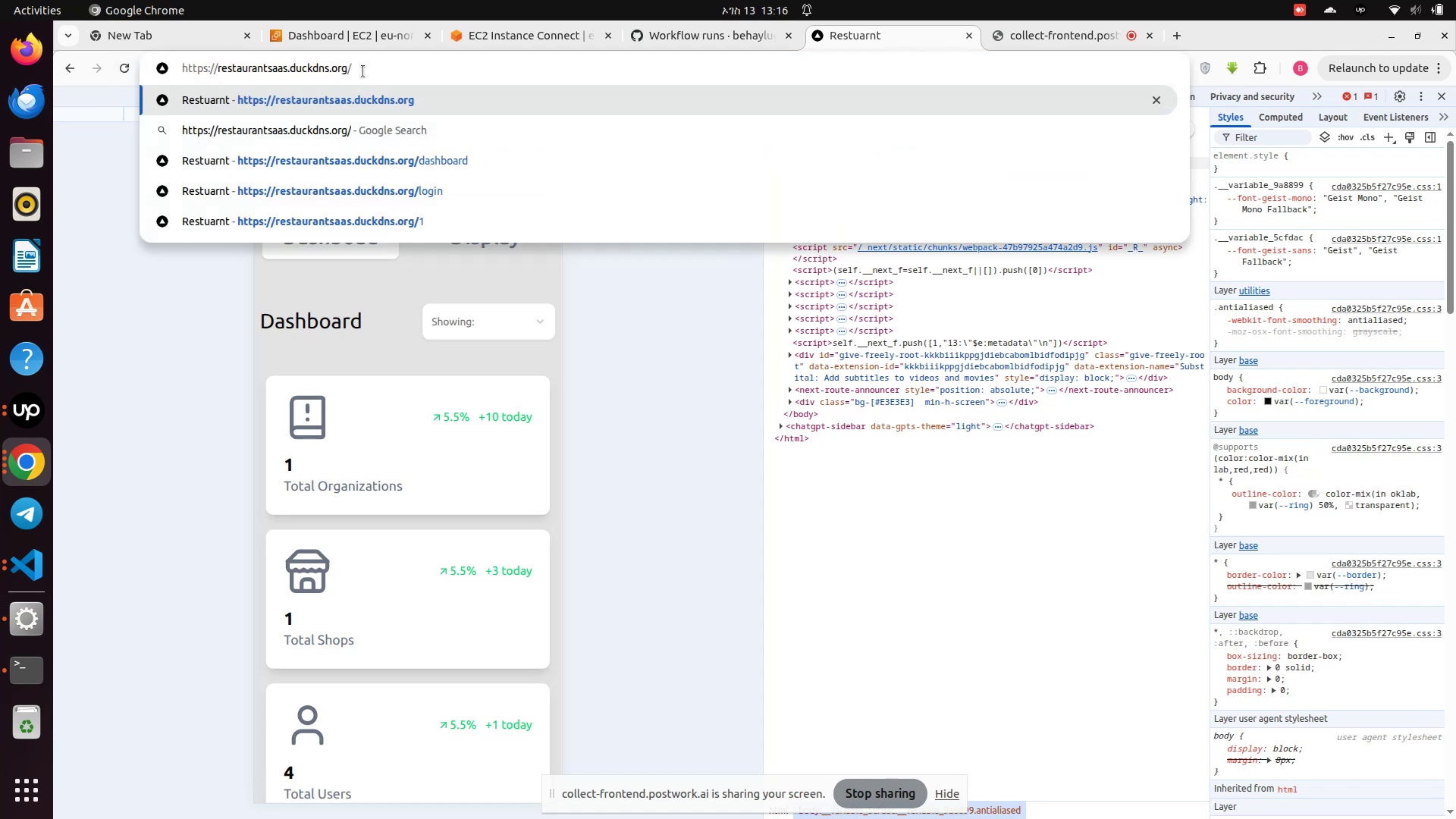 
key(Enter)
 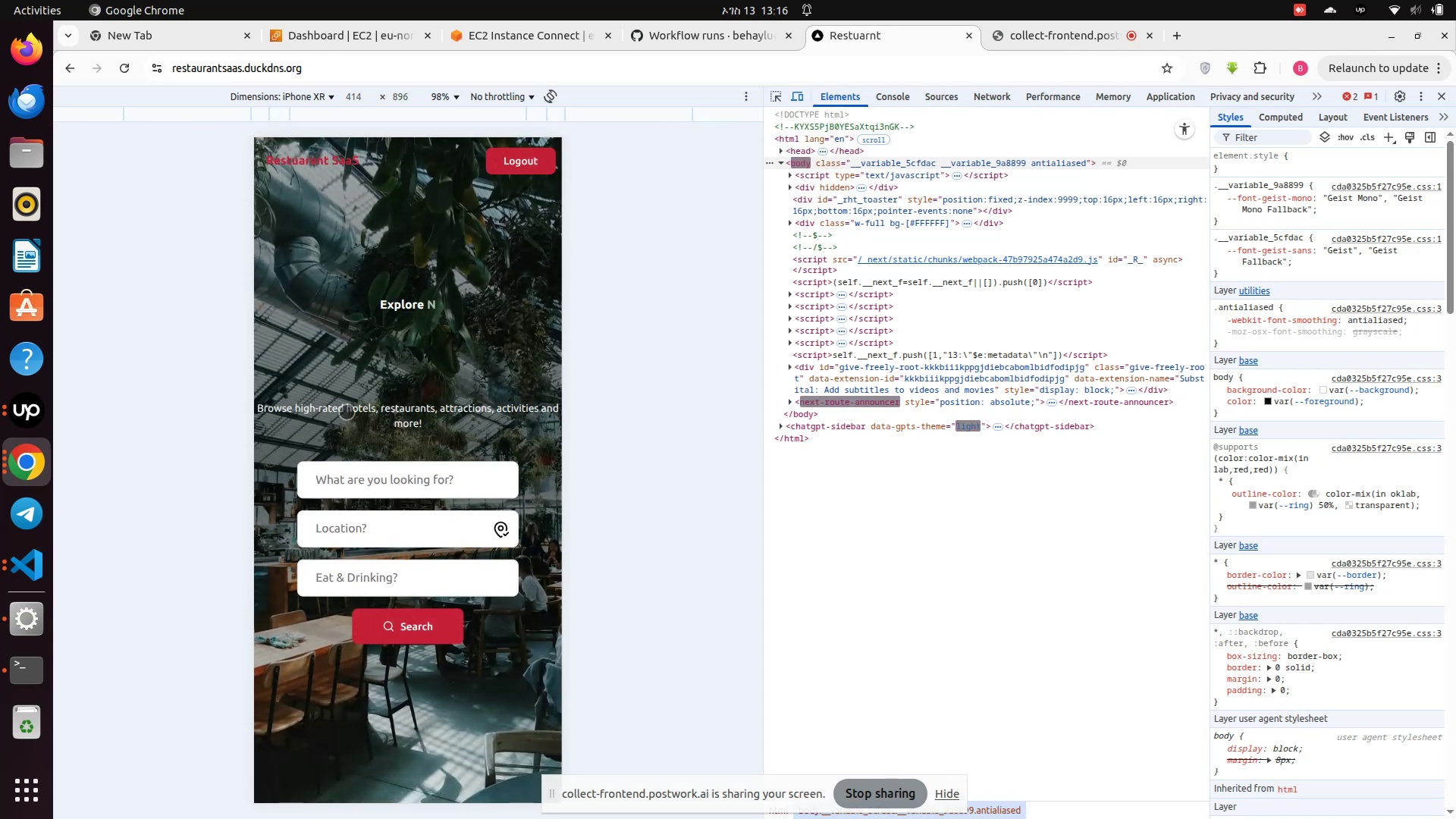 
wait(9.29)
 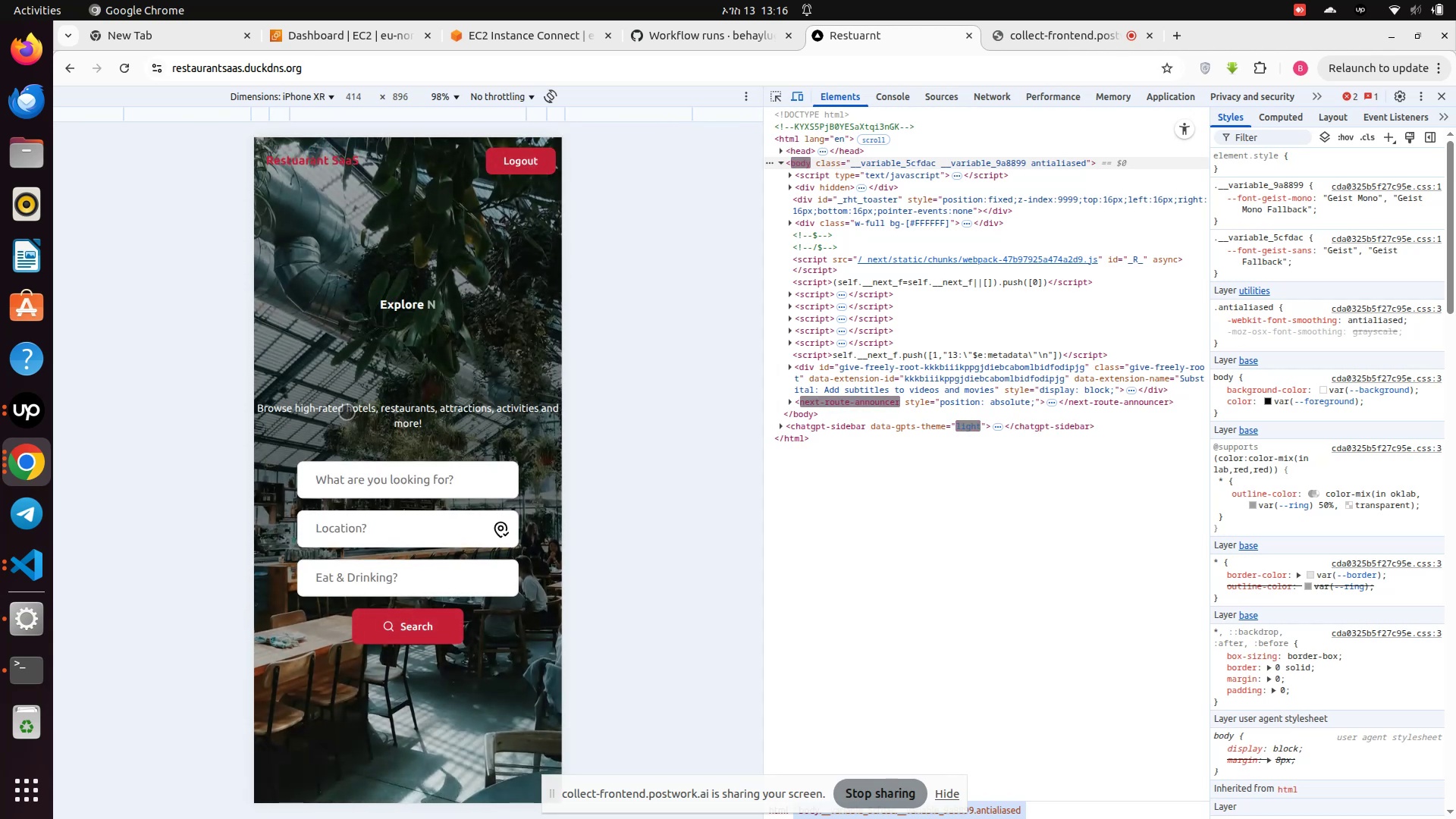 
scroll: coordinate [356, 444], scroll_direction: down, amount: 7.0
 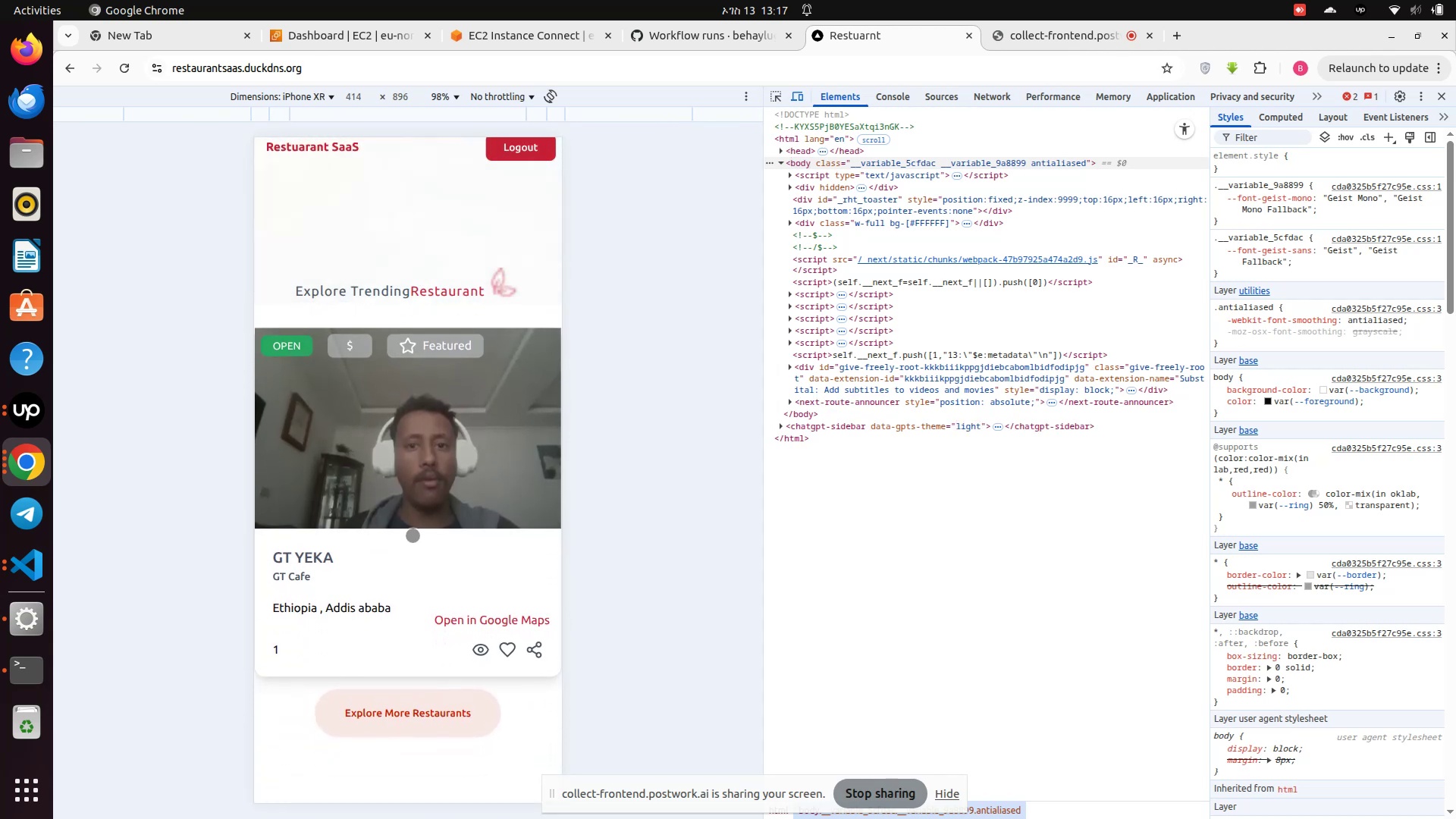 
left_click([354, 506])
 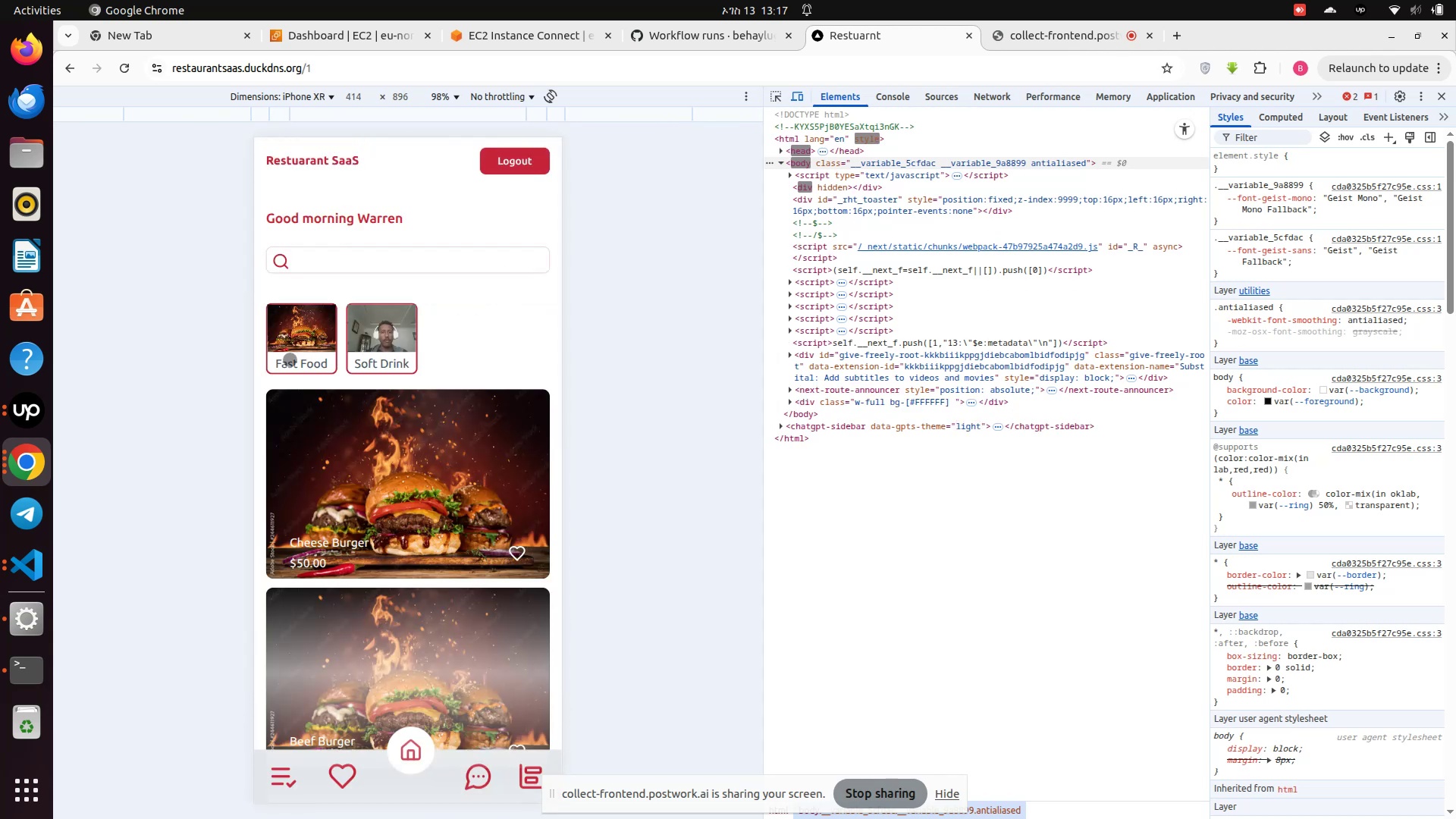 
left_click([295, 339])
 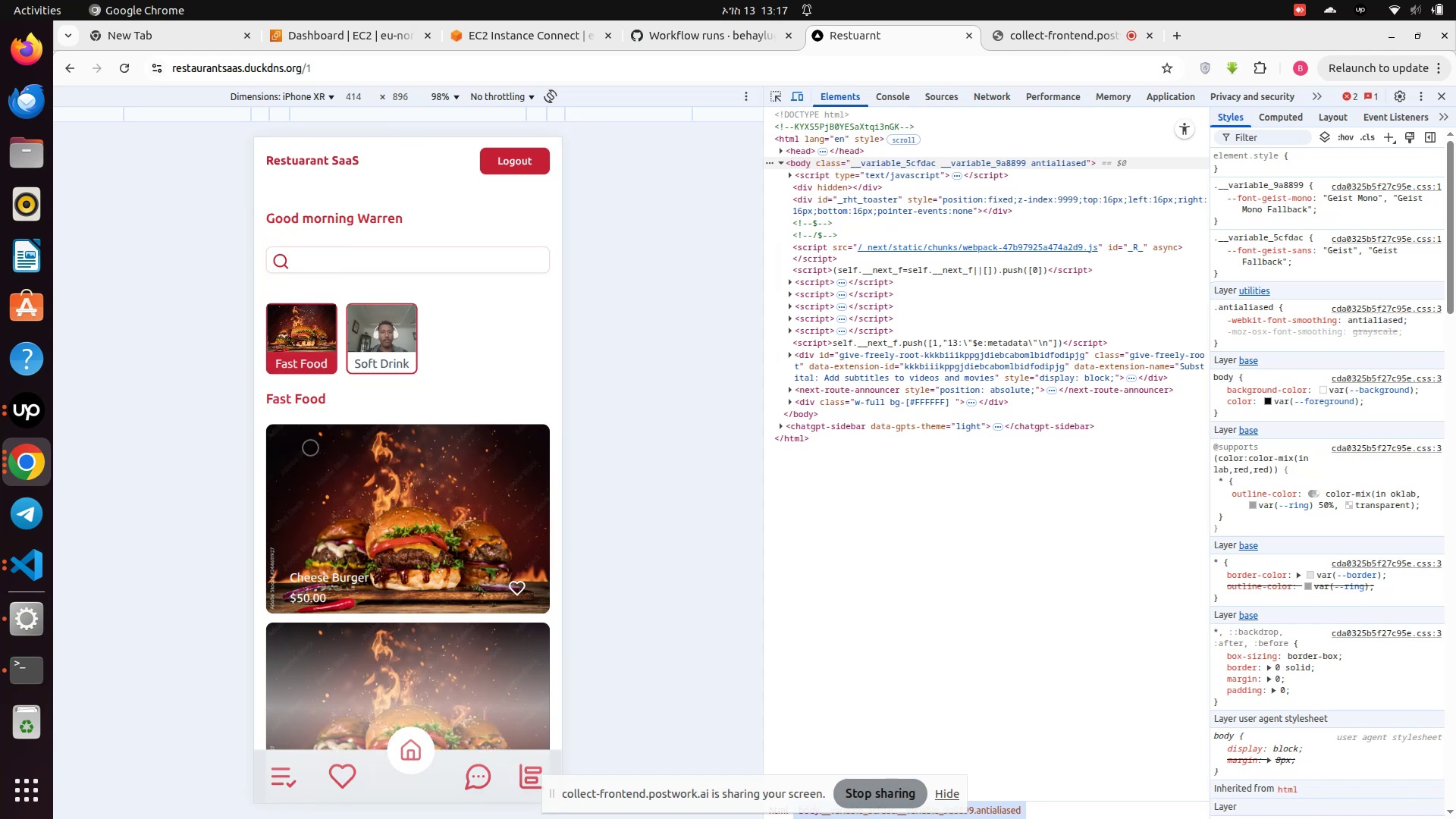 
scroll: coordinate [413, 508], scroll_direction: down, amount: 5.0
 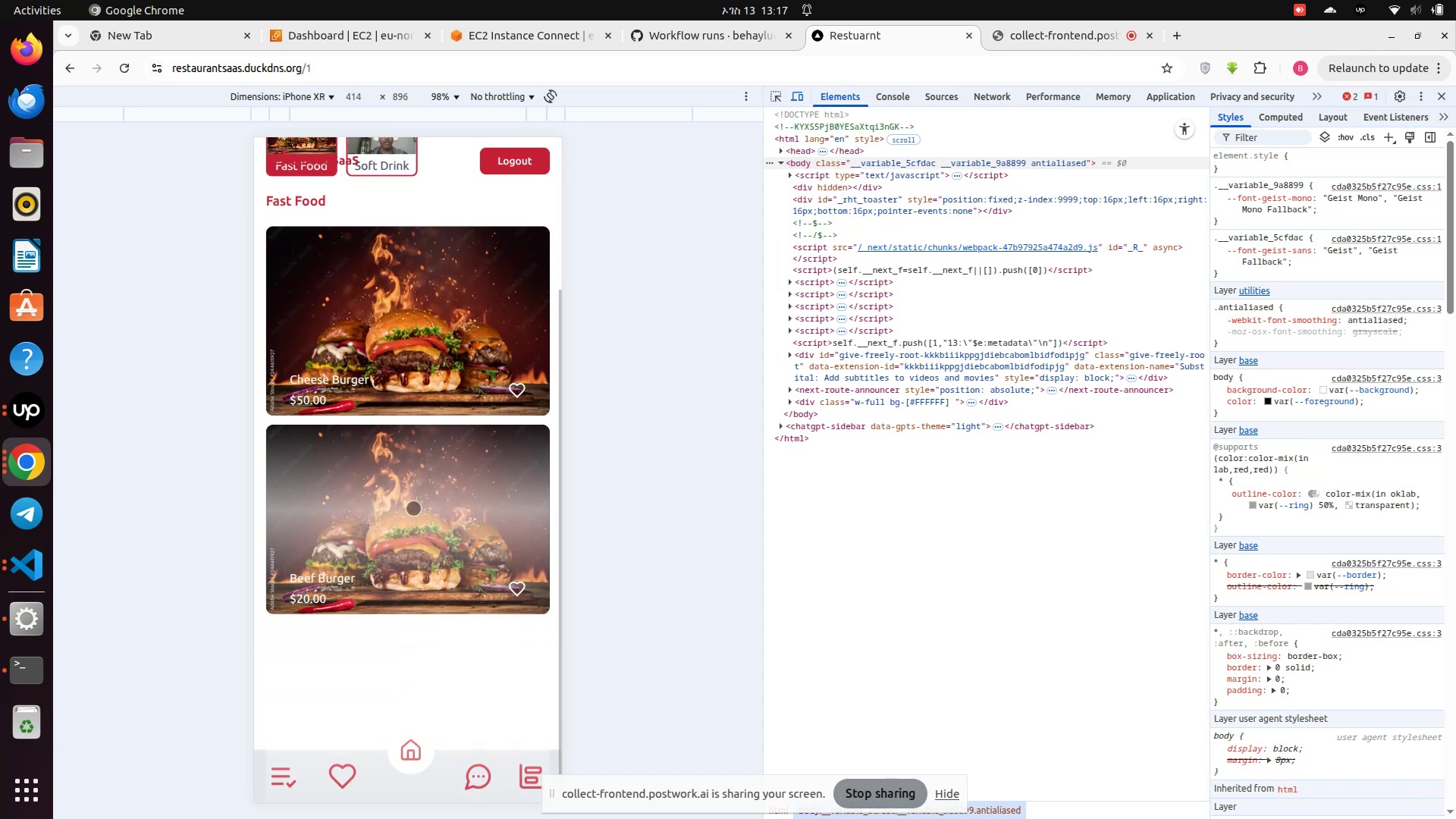 
scroll: coordinate [413, 508], scroll_direction: none, amount: 0.0
 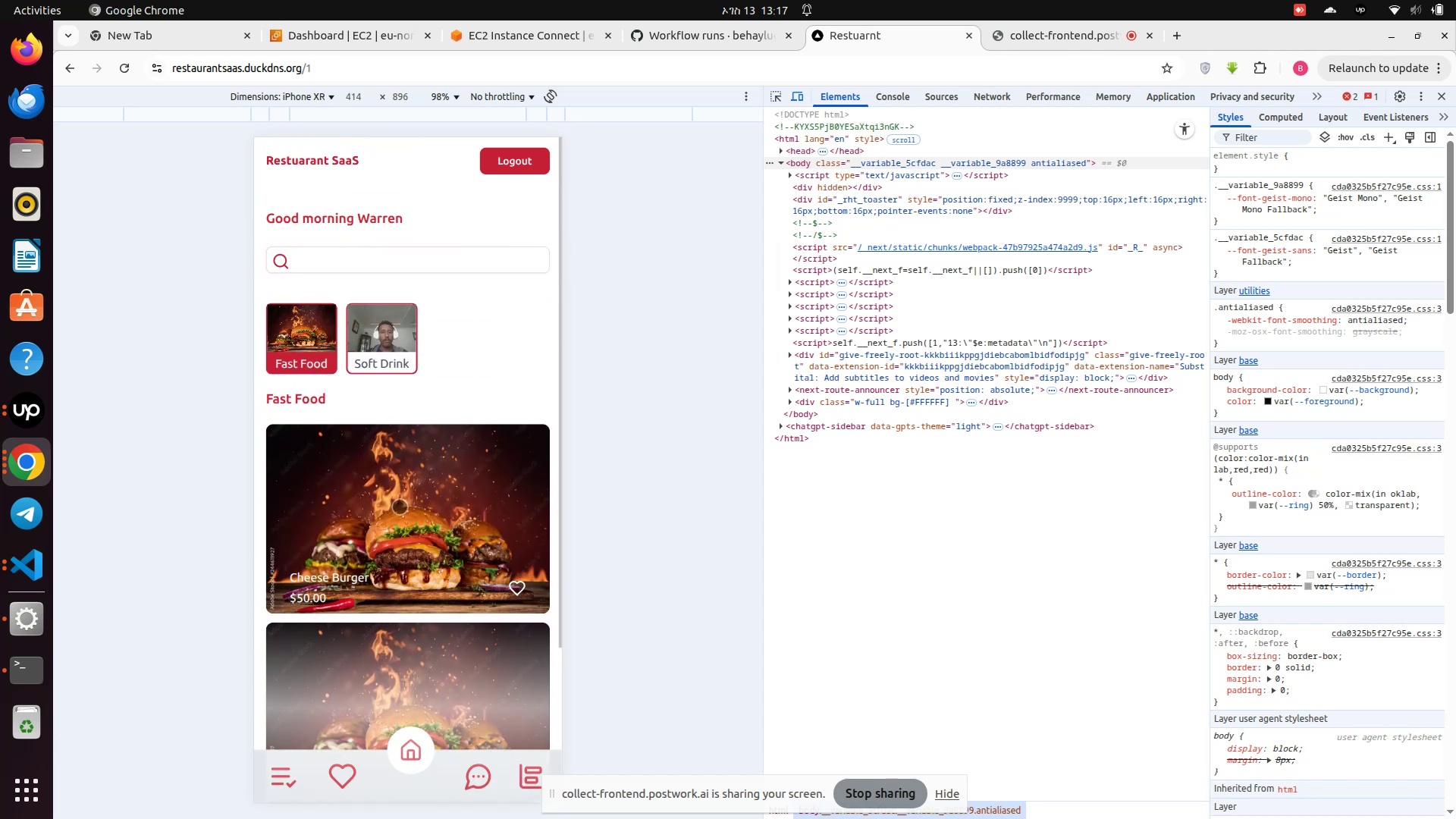 
left_click([400, 507])
 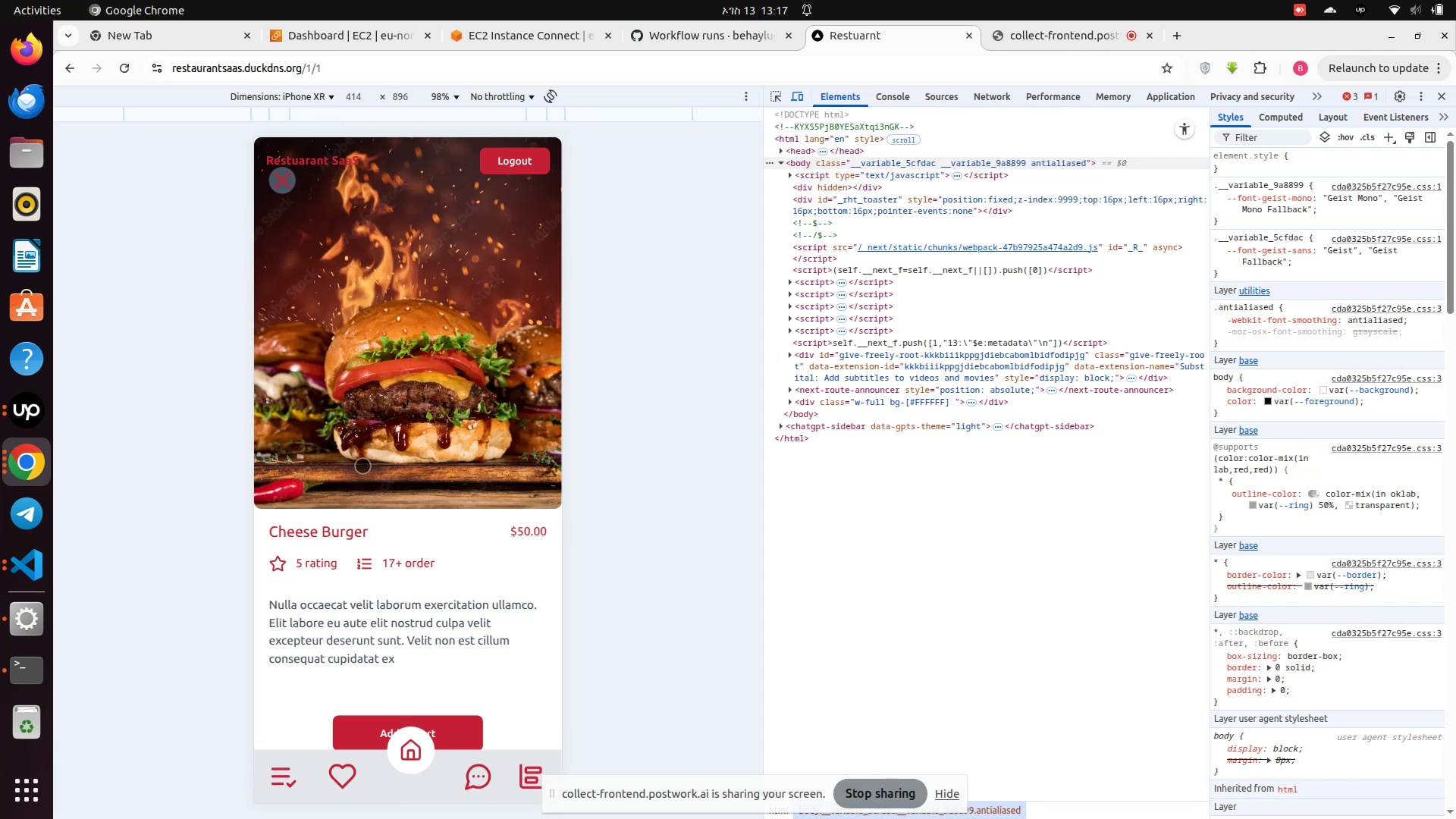 
wait(23.97)
 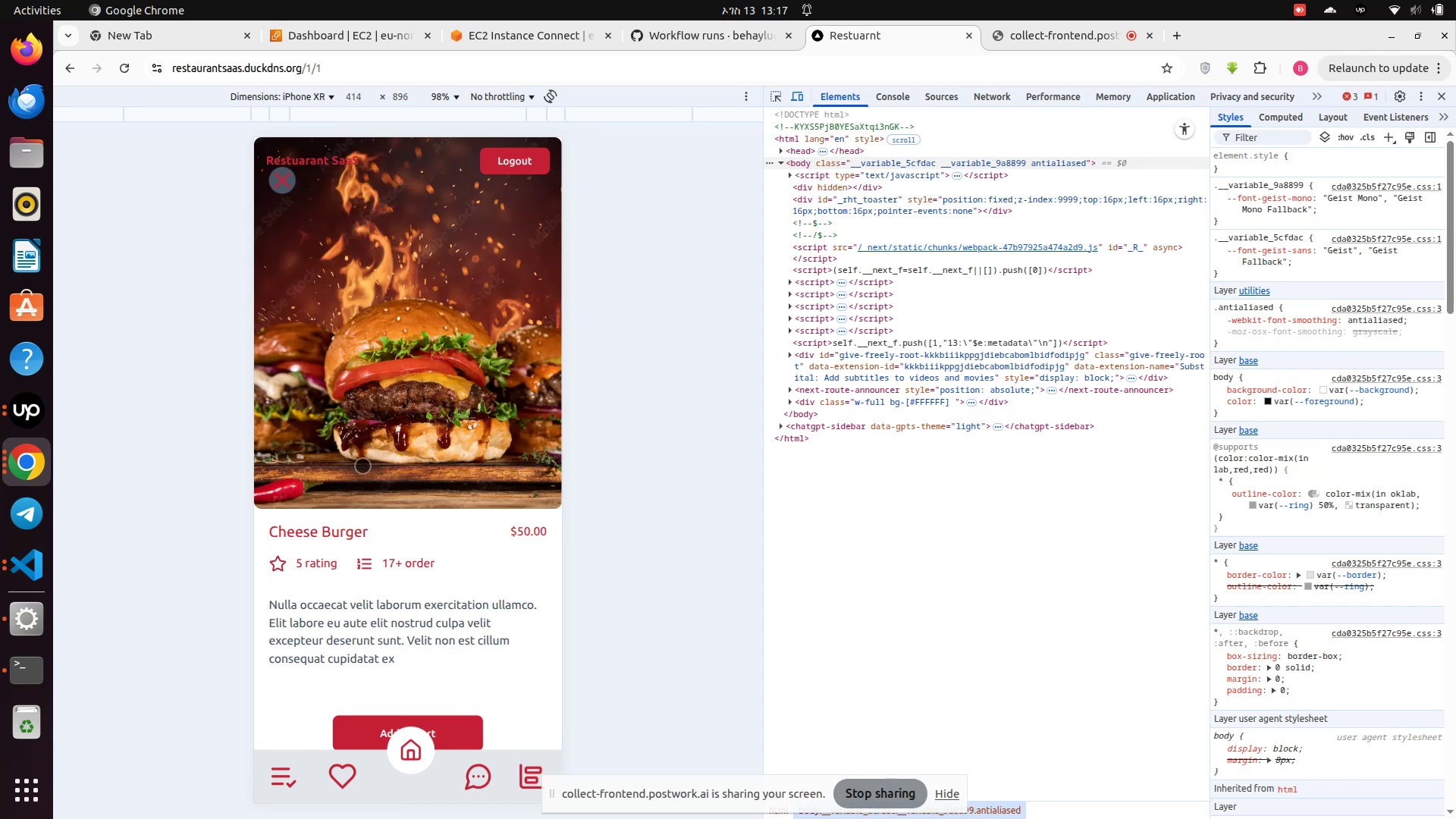 
scroll: coordinate [360, 466], scroll_direction: down, amount: 5.0
 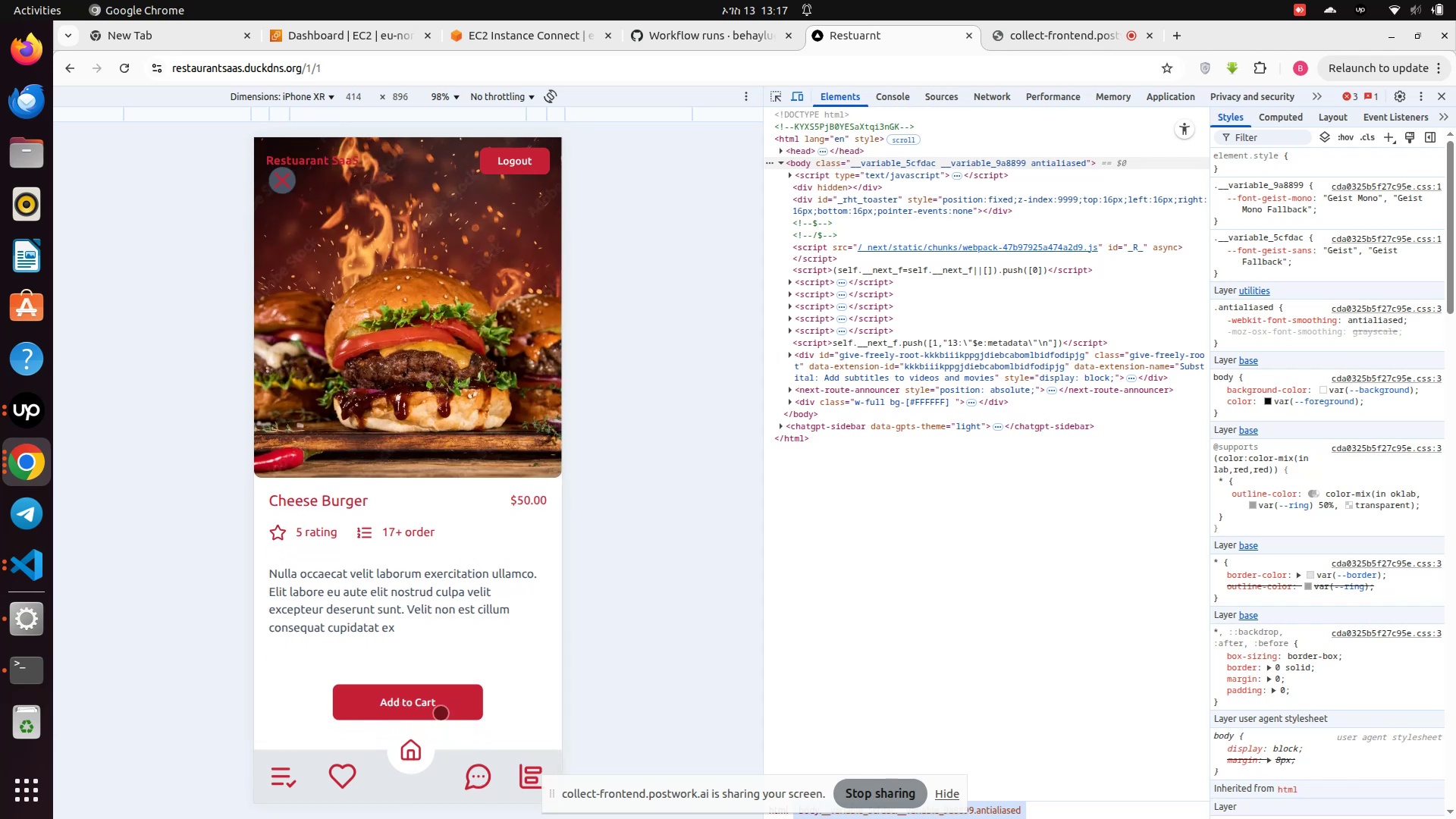 
left_click([441, 713])
 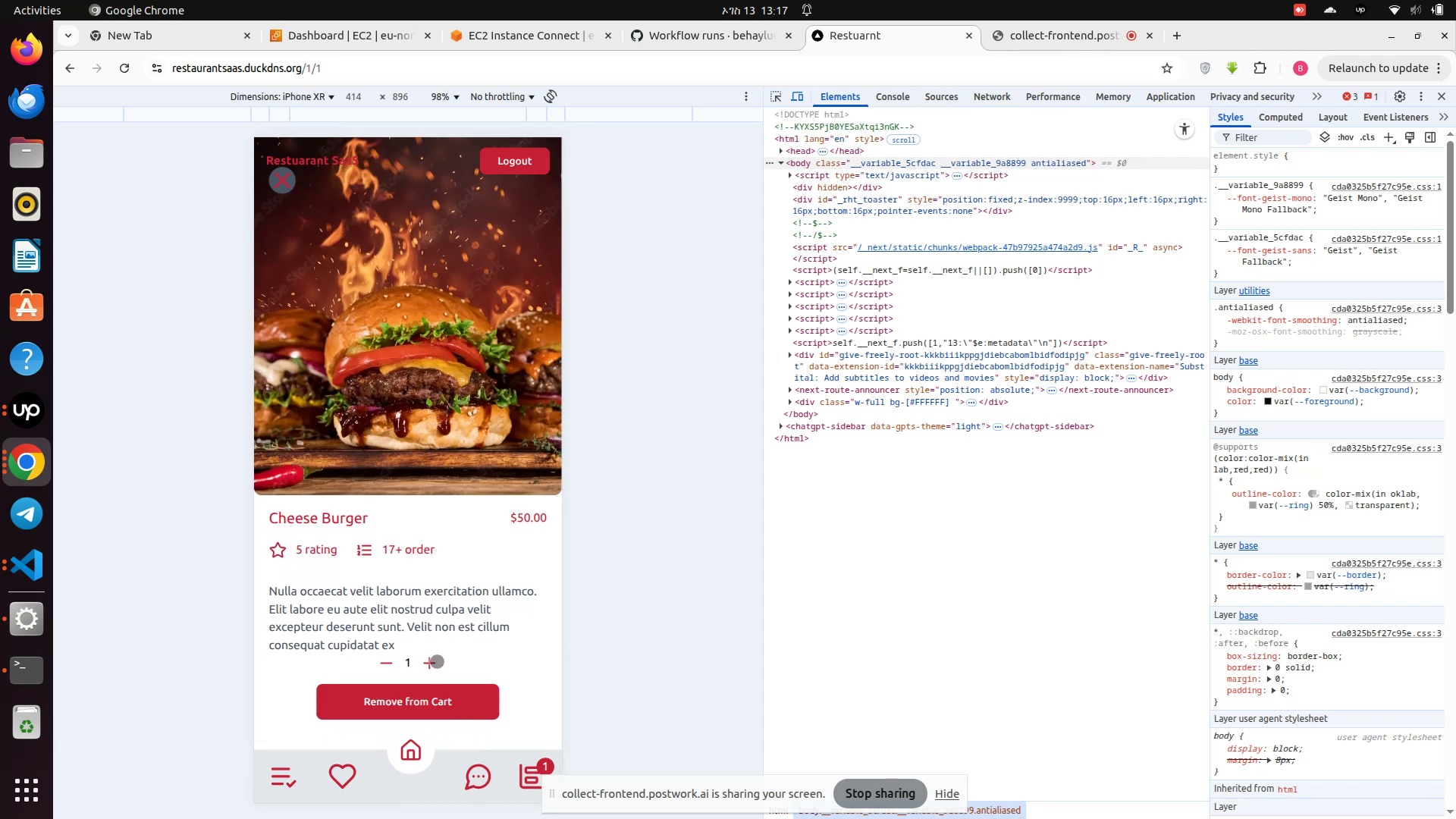 
double_click([437, 661])
 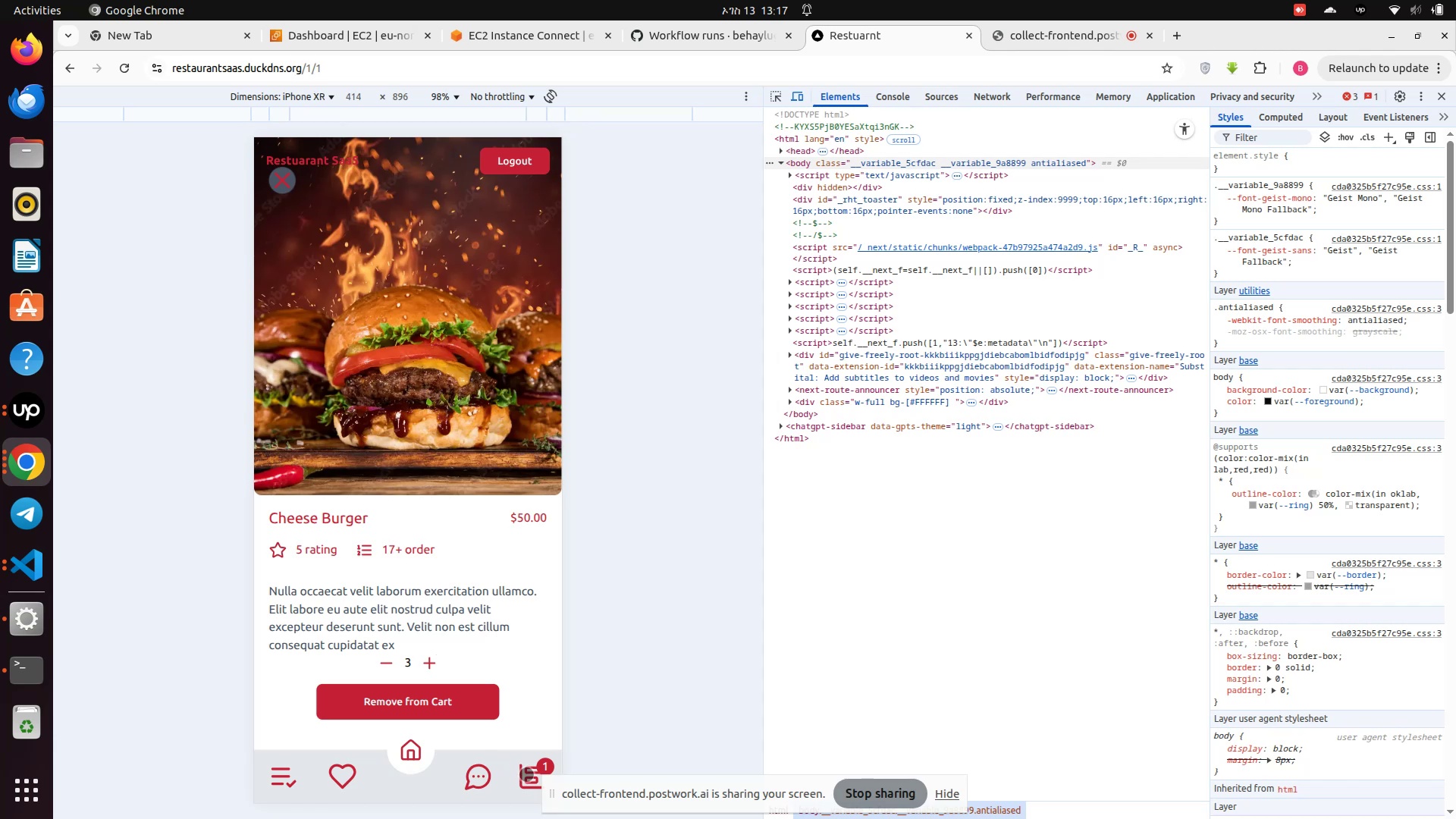 
left_click([526, 774])
 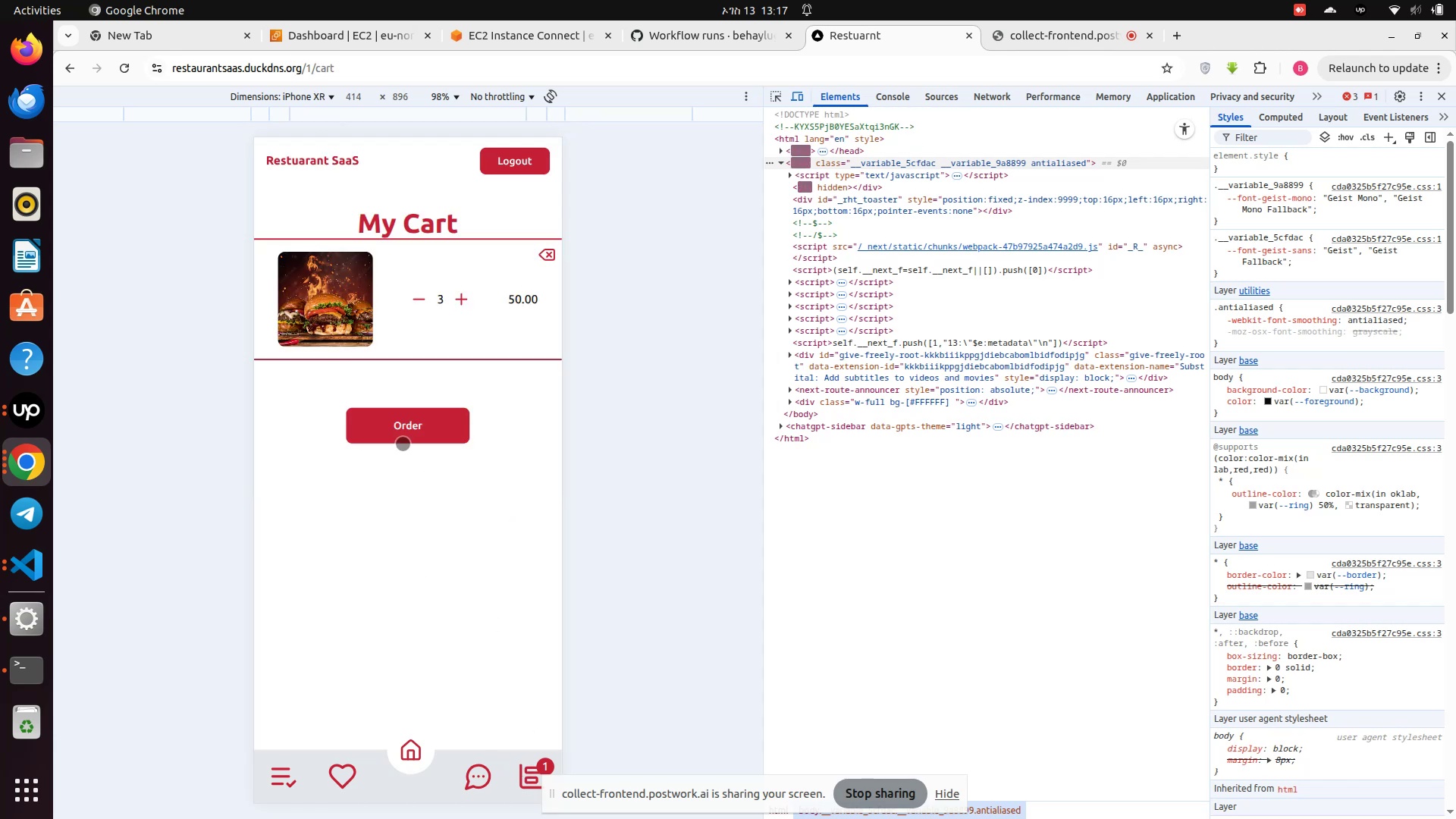 
left_click([399, 438])
 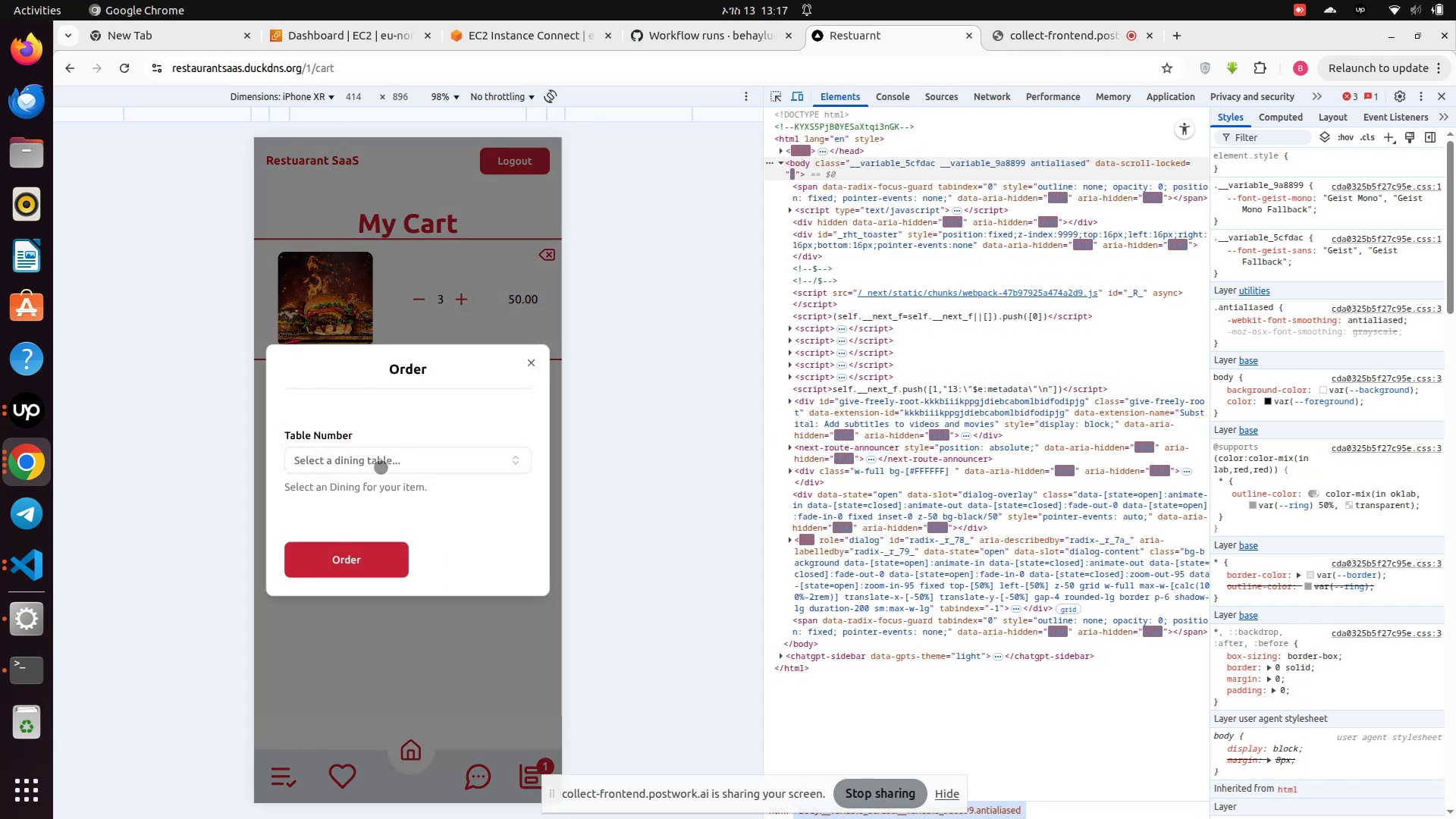 
left_click([381, 467])
 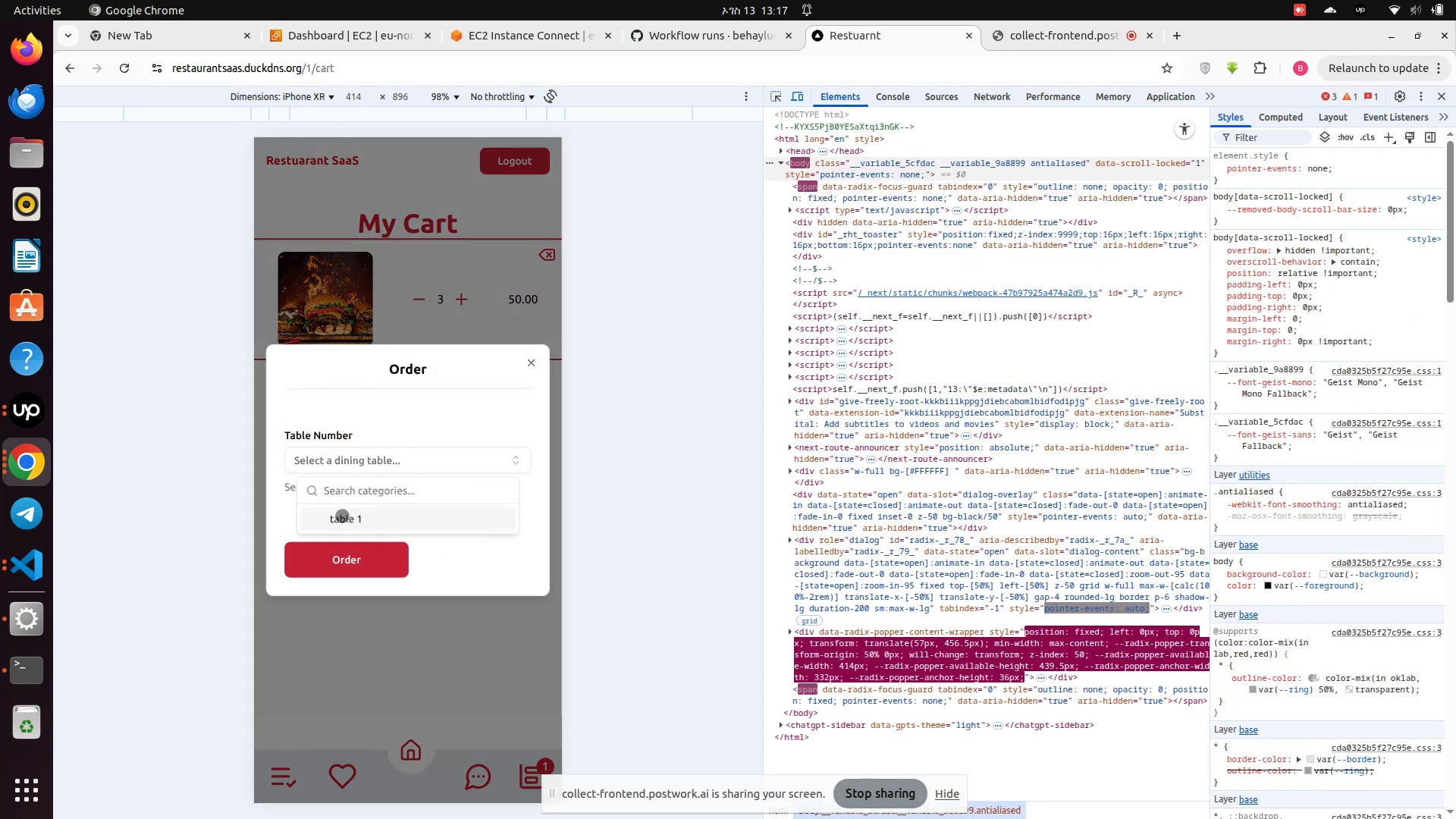 
left_click([342, 516])
 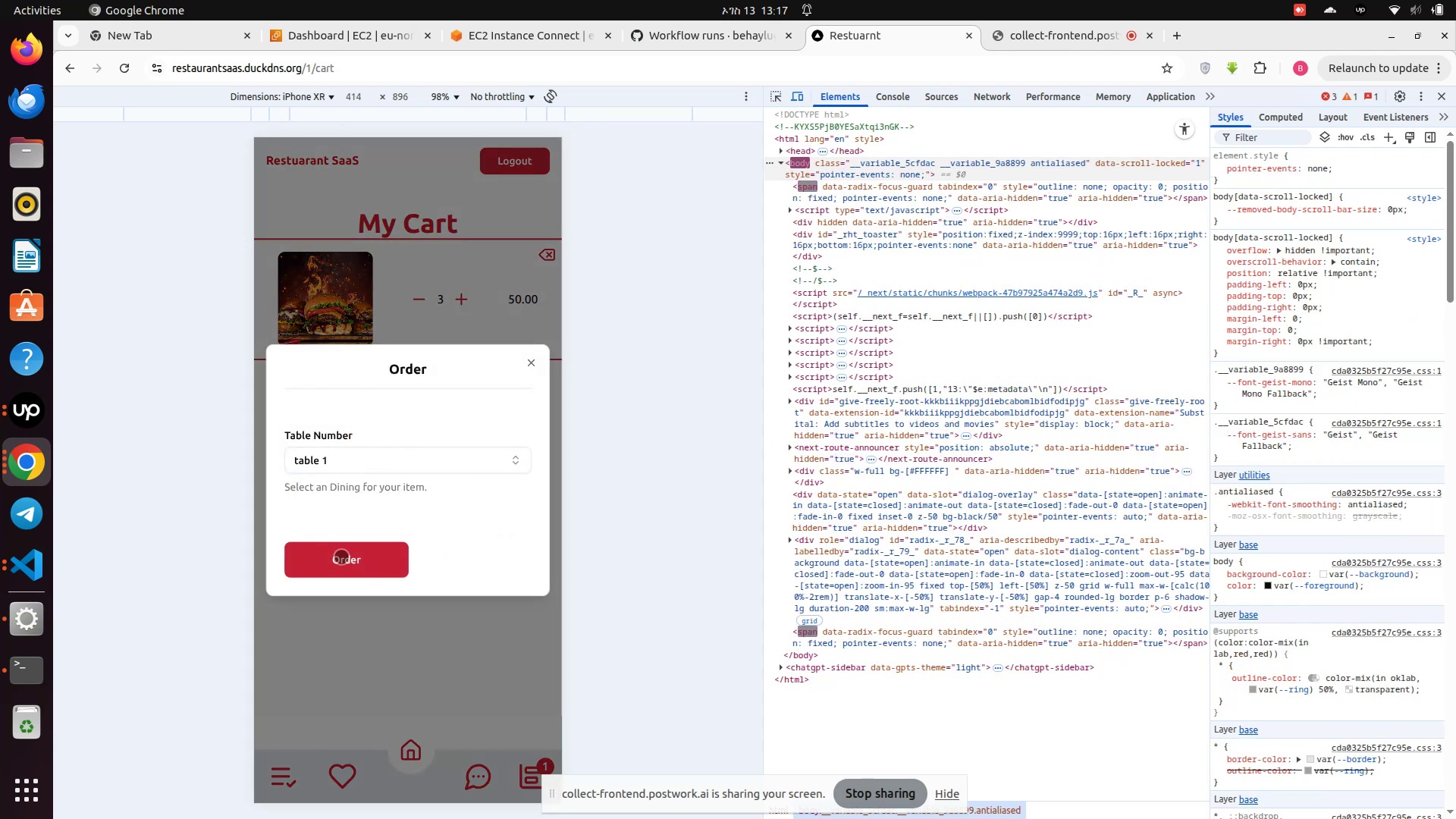 
left_click([341, 557])
 